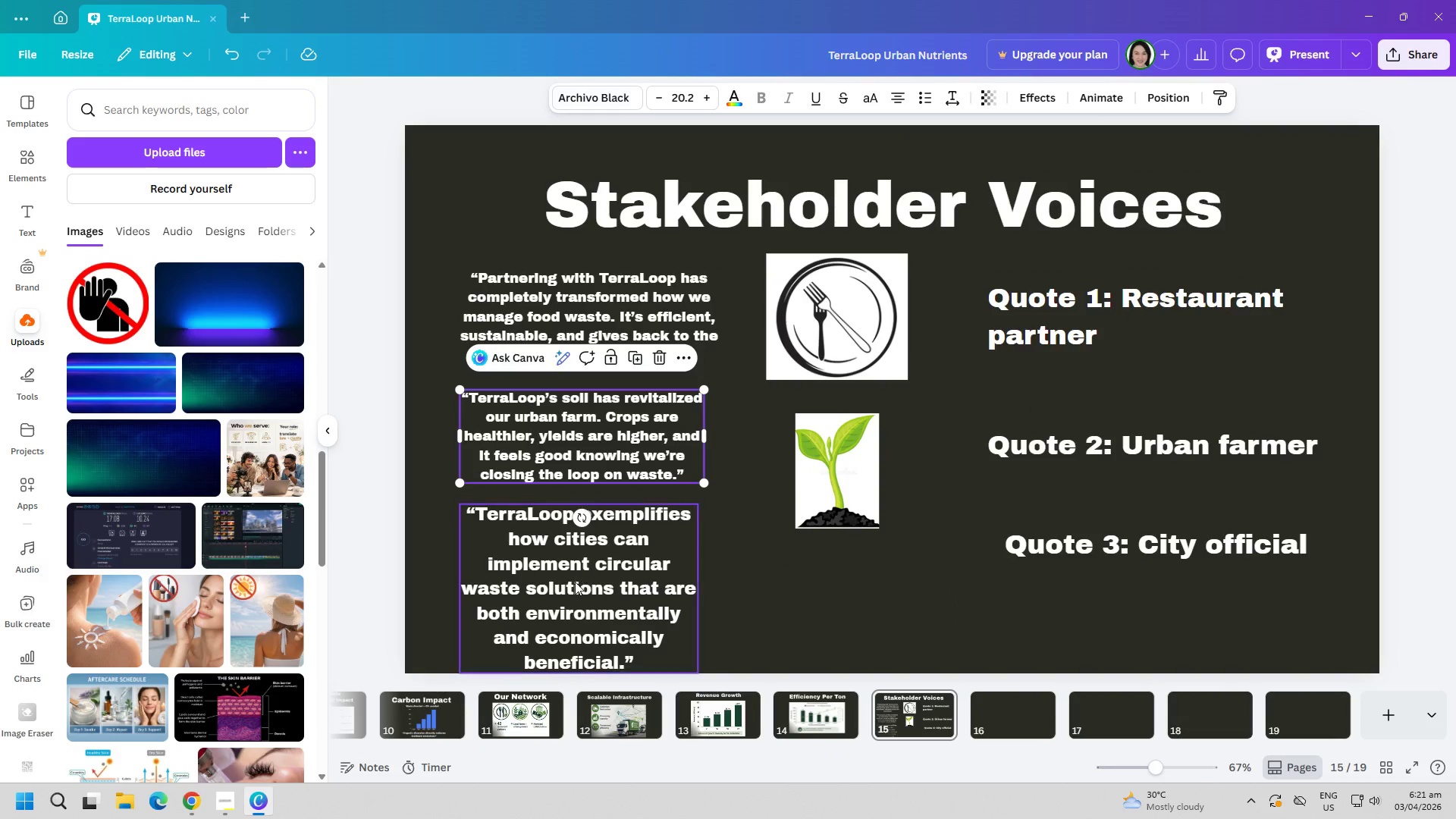 
left_click_drag(start_coordinate=[575, 582], to_coordinate=[578, 570])
 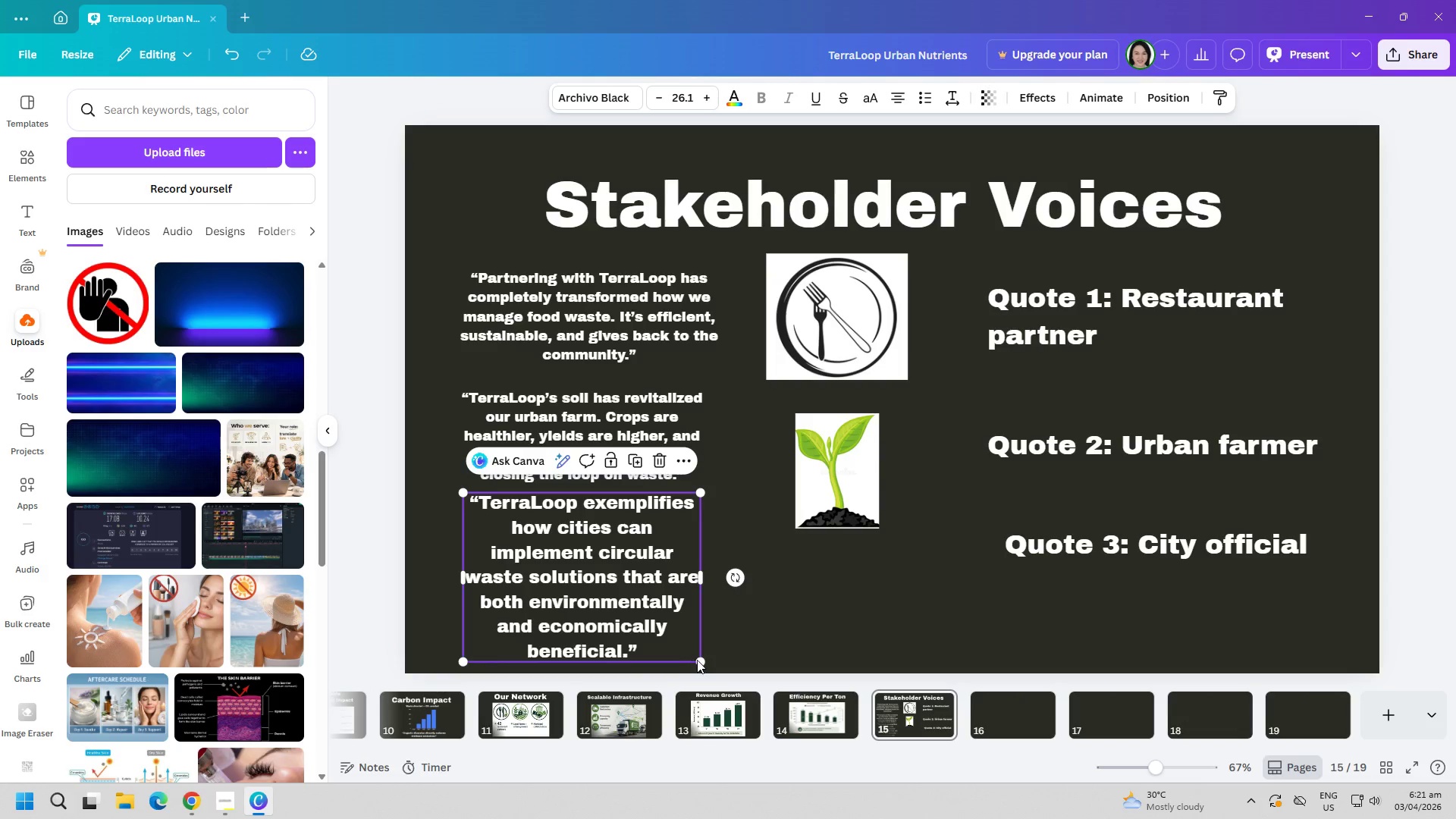 
left_click_drag(start_coordinate=[701, 661], to_coordinate=[667, 625])
 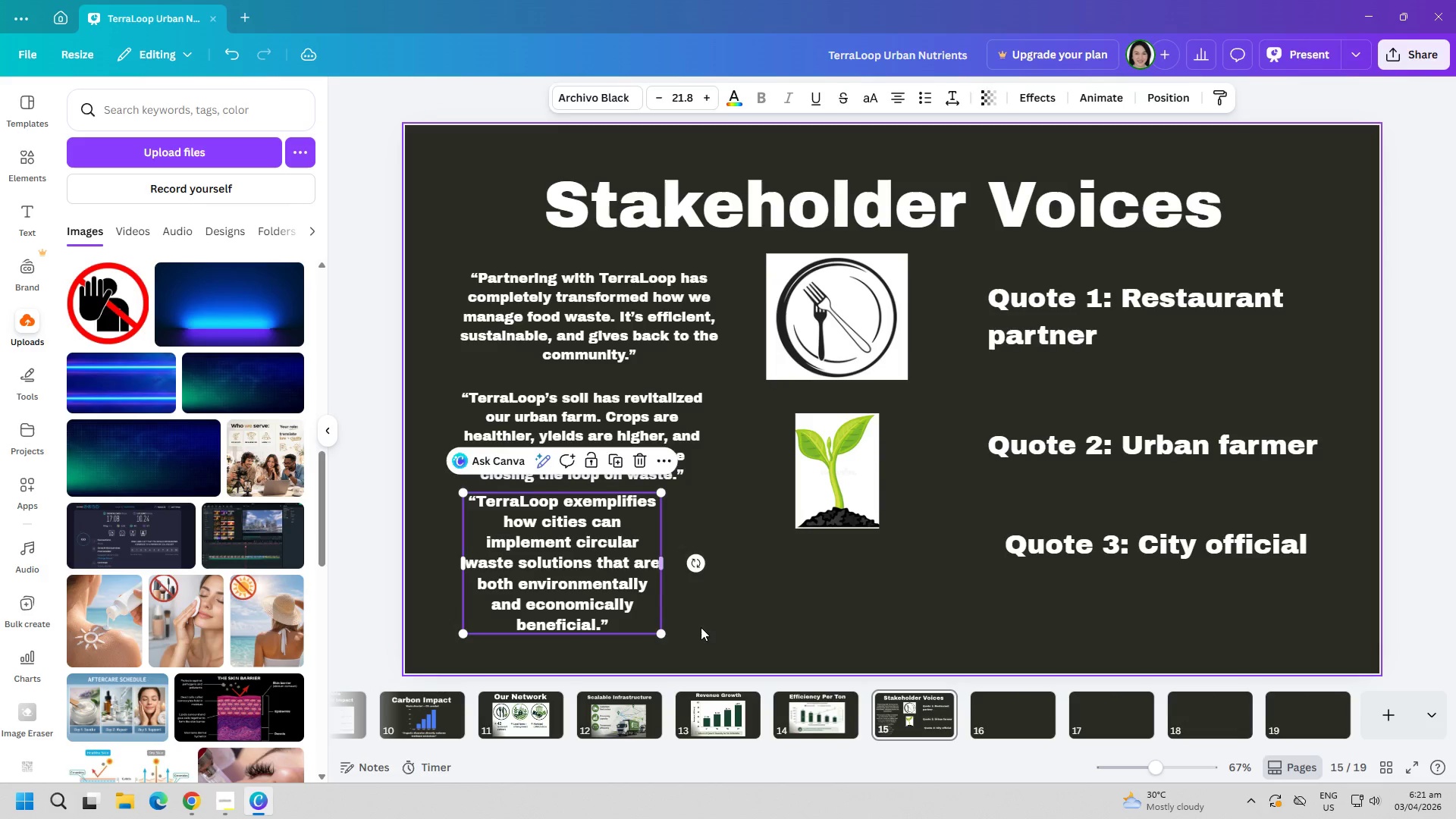 
left_click([701, 627])
 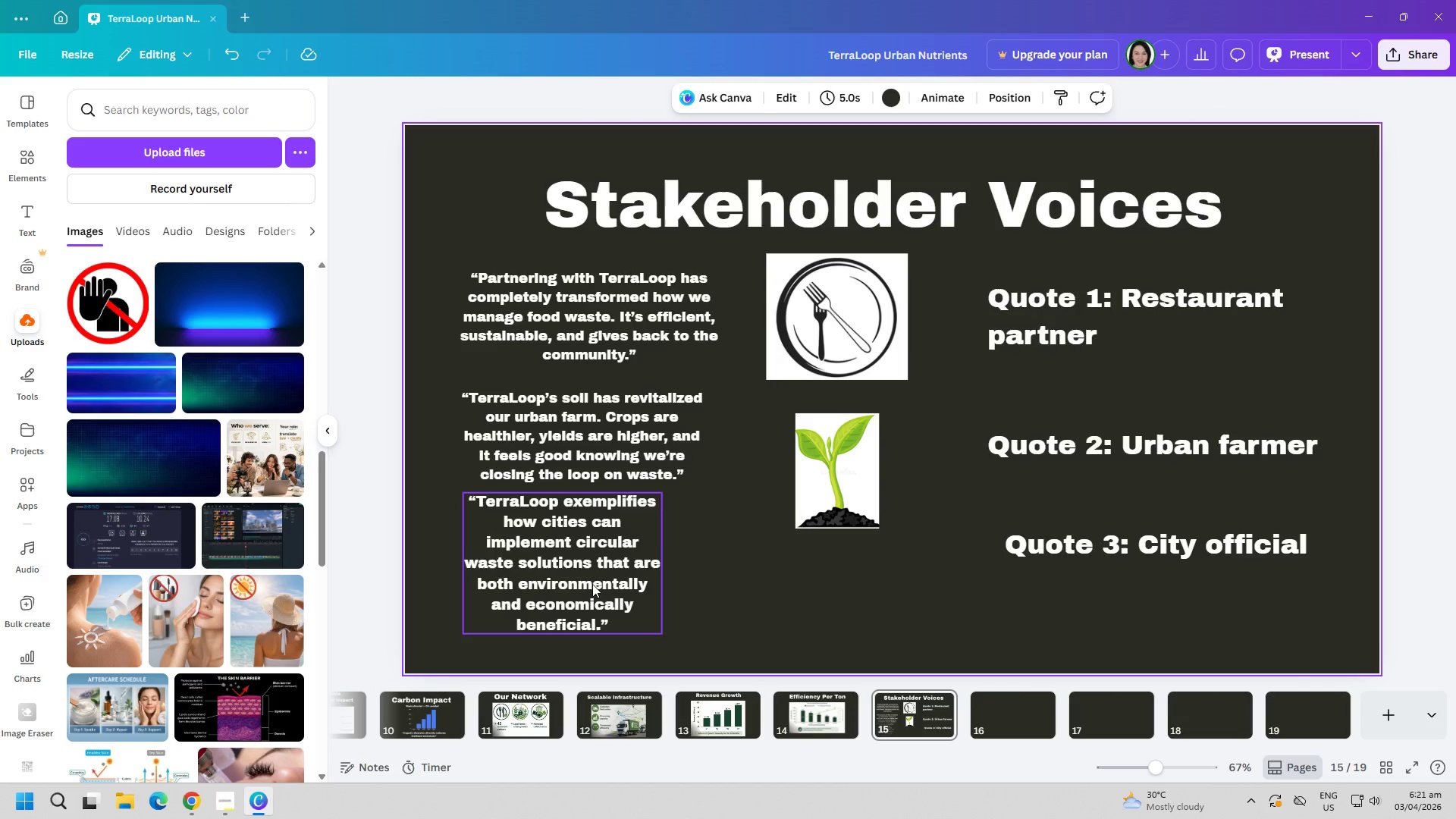 
left_click_drag(start_coordinate=[561, 573], to_coordinate=[579, 597])
 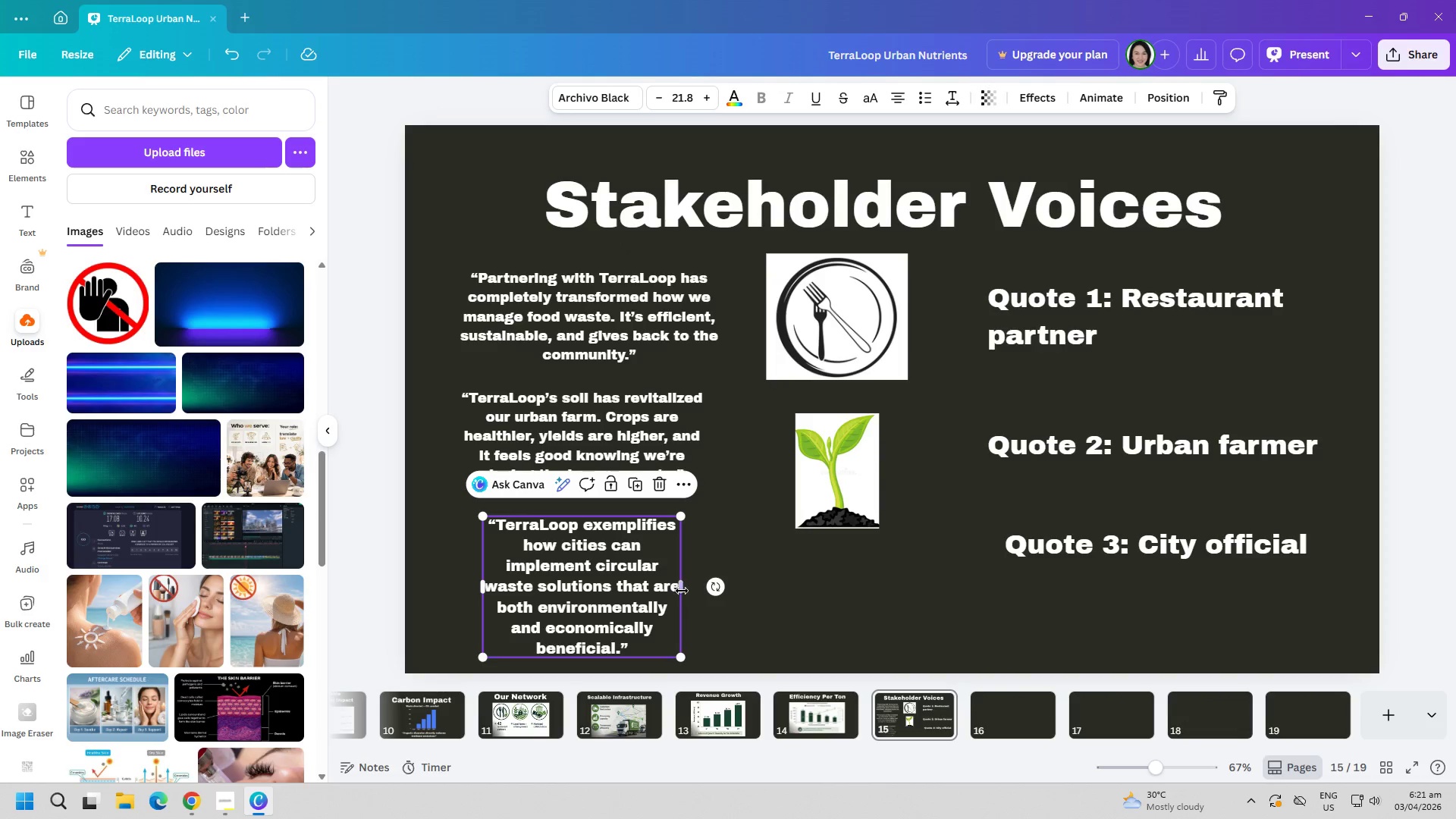 
left_click_drag(start_coordinate=[682, 591], to_coordinate=[728, 587])
 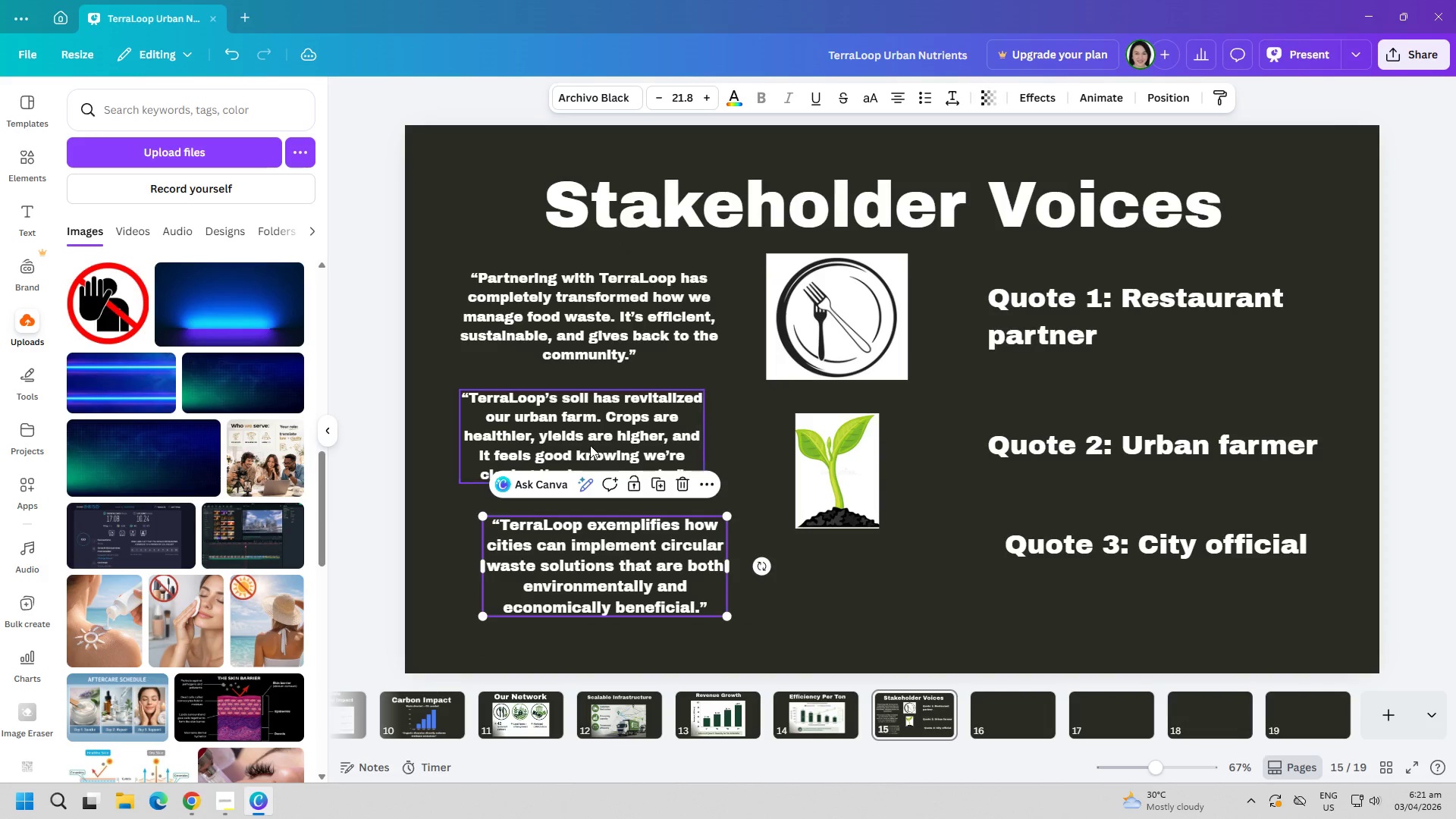 
left_click([590, 445])
 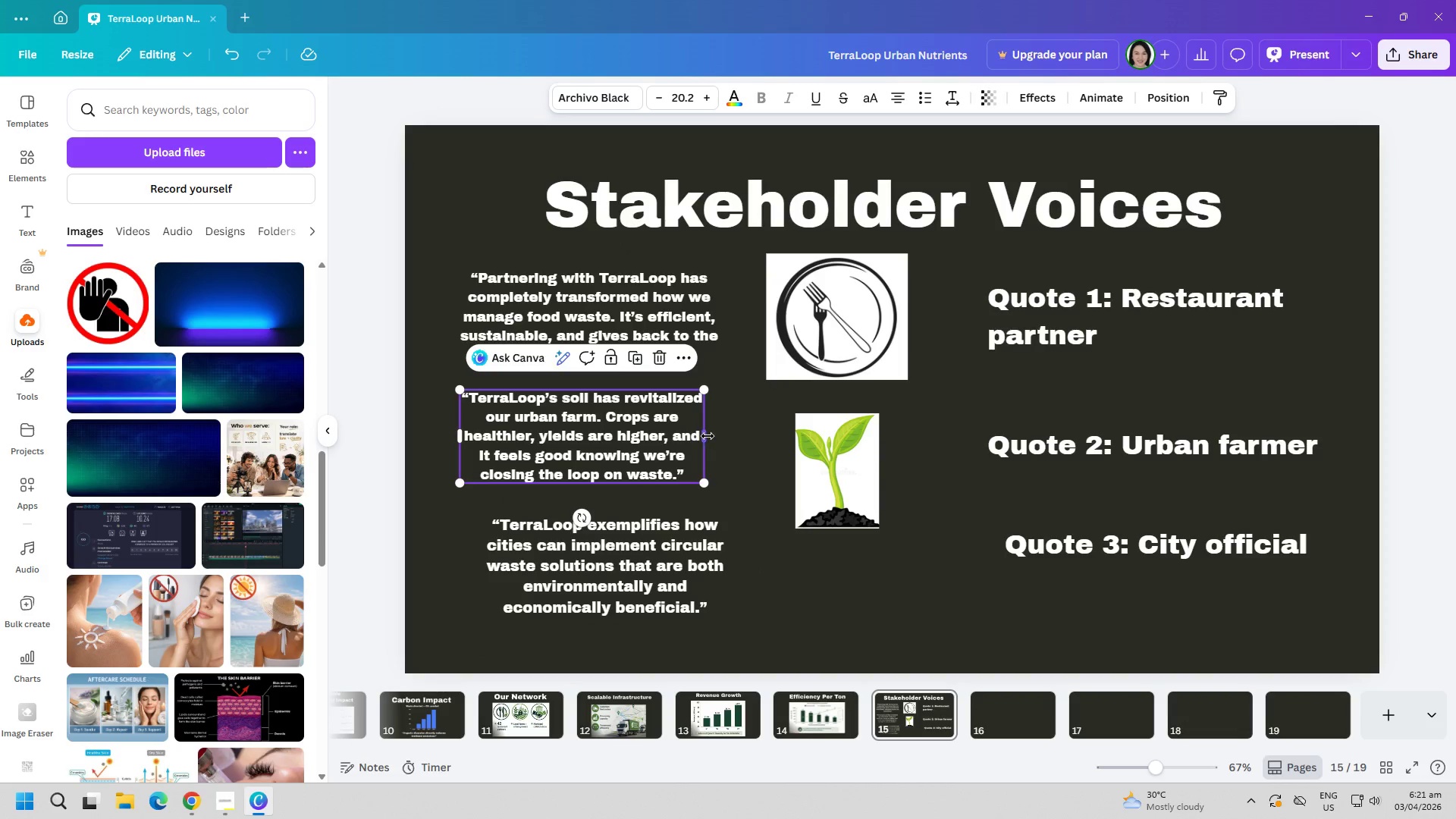 
left_click_drag(start_coordinate=[706, 436], to_coordinate=[716, 438])
 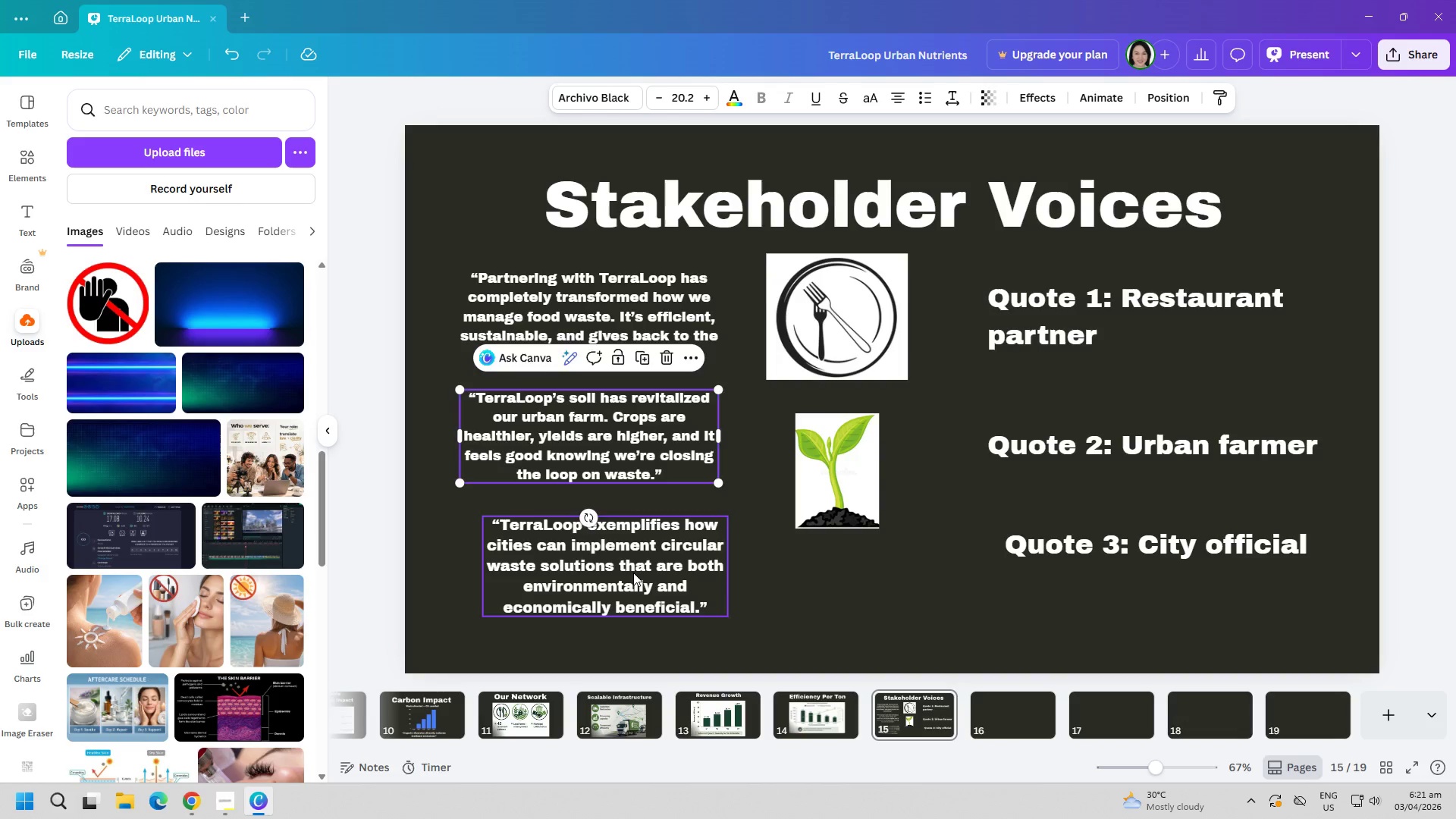 
left_click([633, 573])
 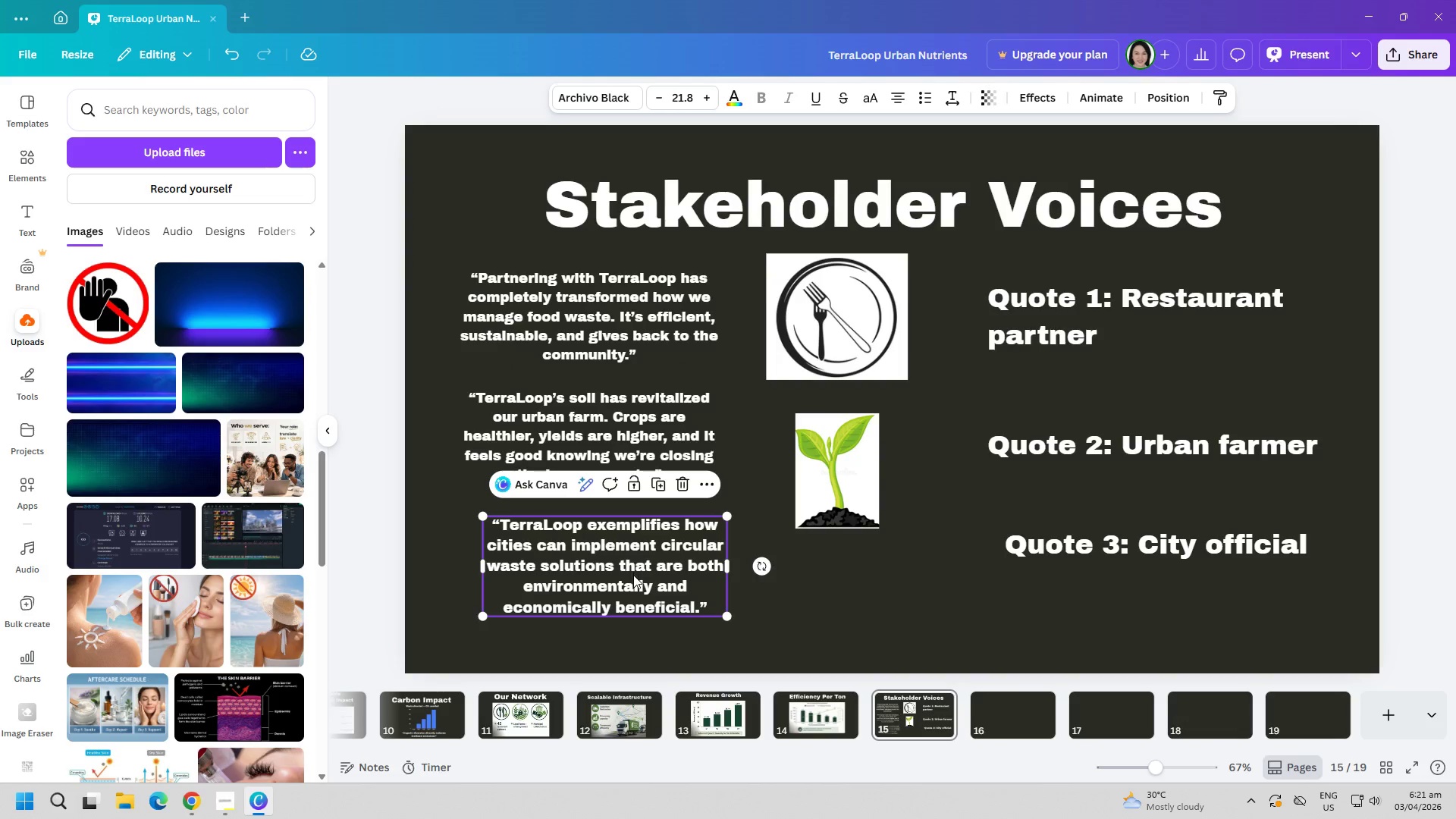 
left_click_drag(start_coordinate=[633, 575], to_coordinate=[610, 579])
 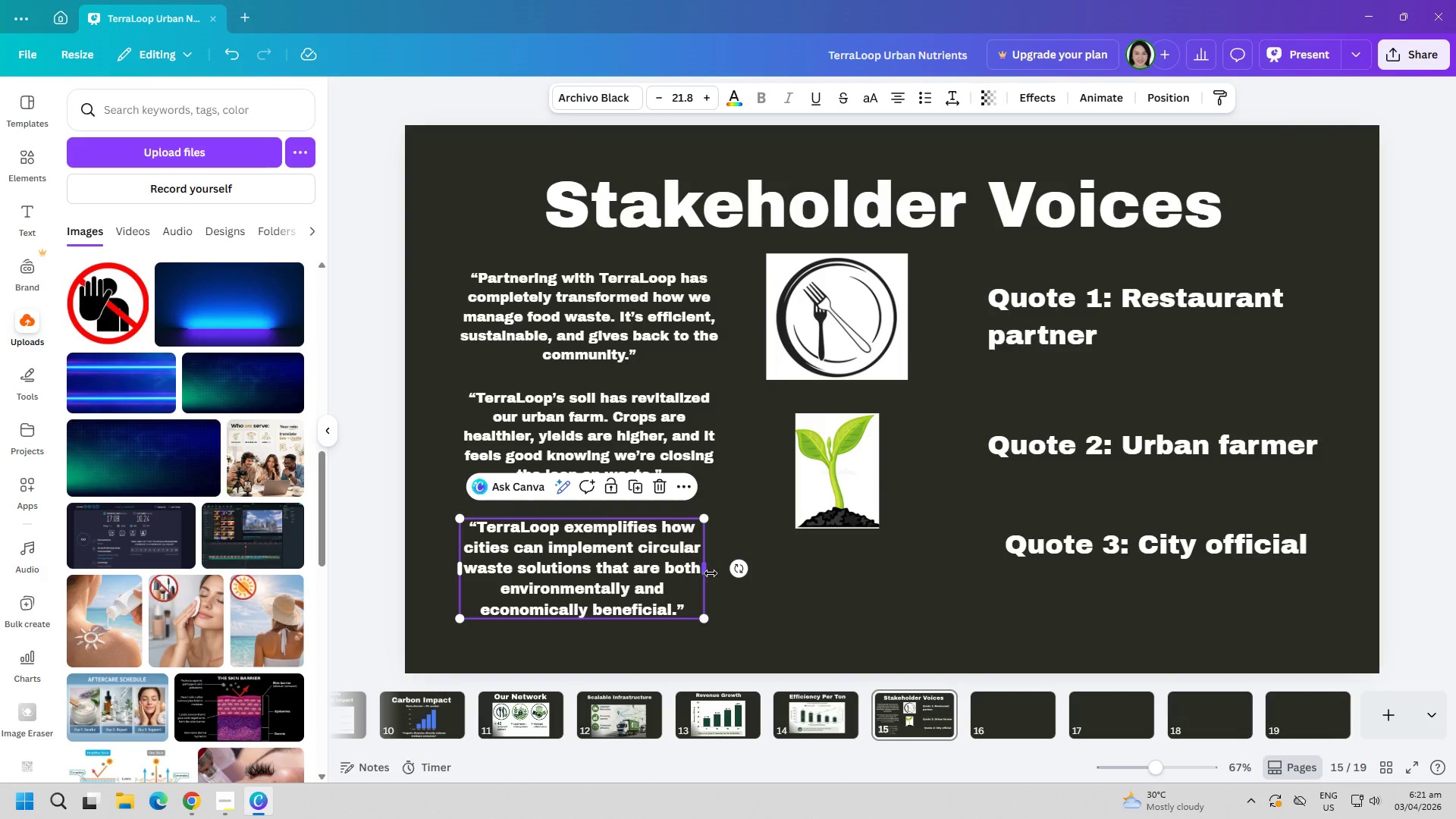 
left_click_drag(start_coordinate=[708, 572], to_coordinate=[735, 572])
 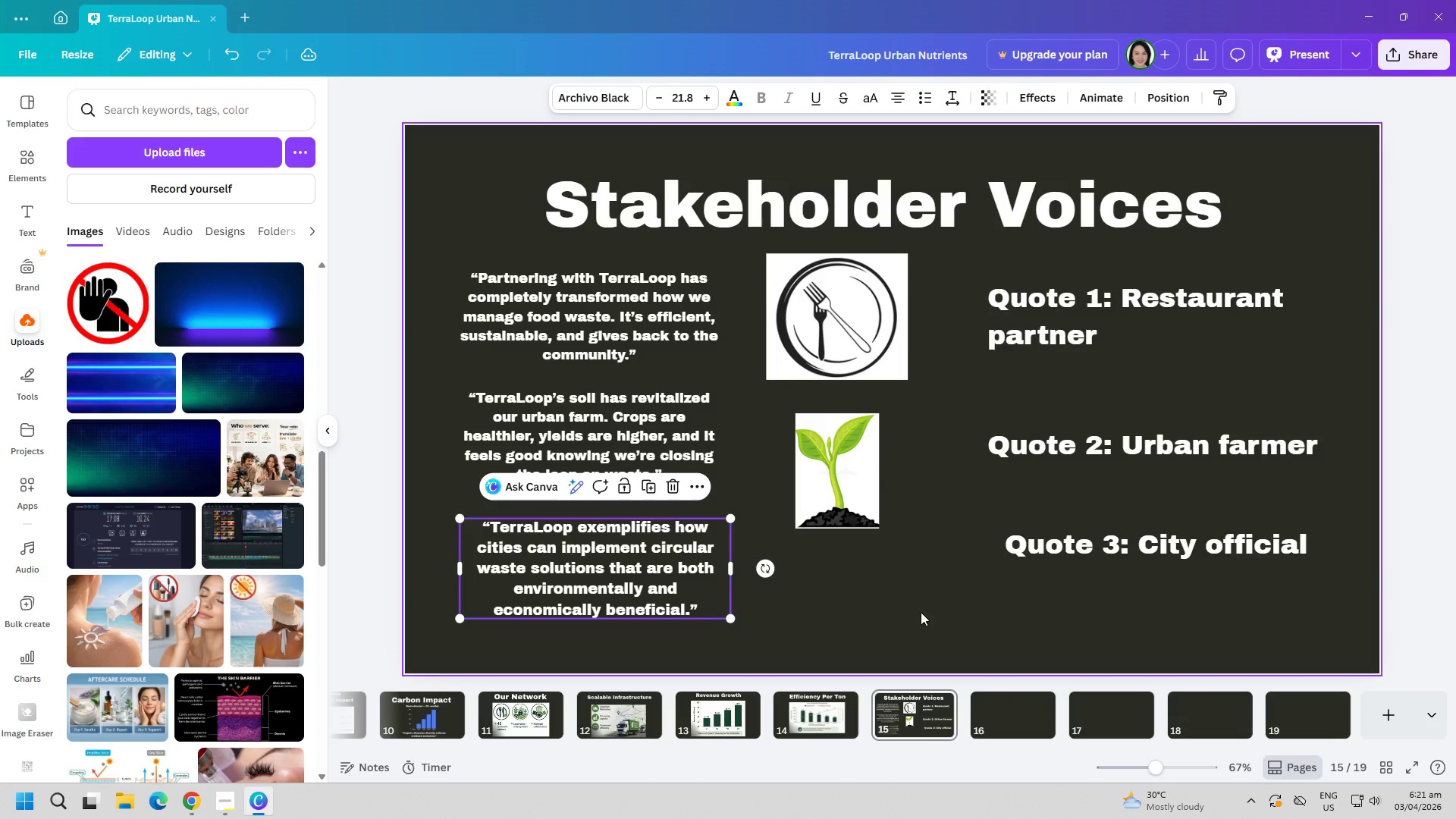 
left_click([921, 611])
 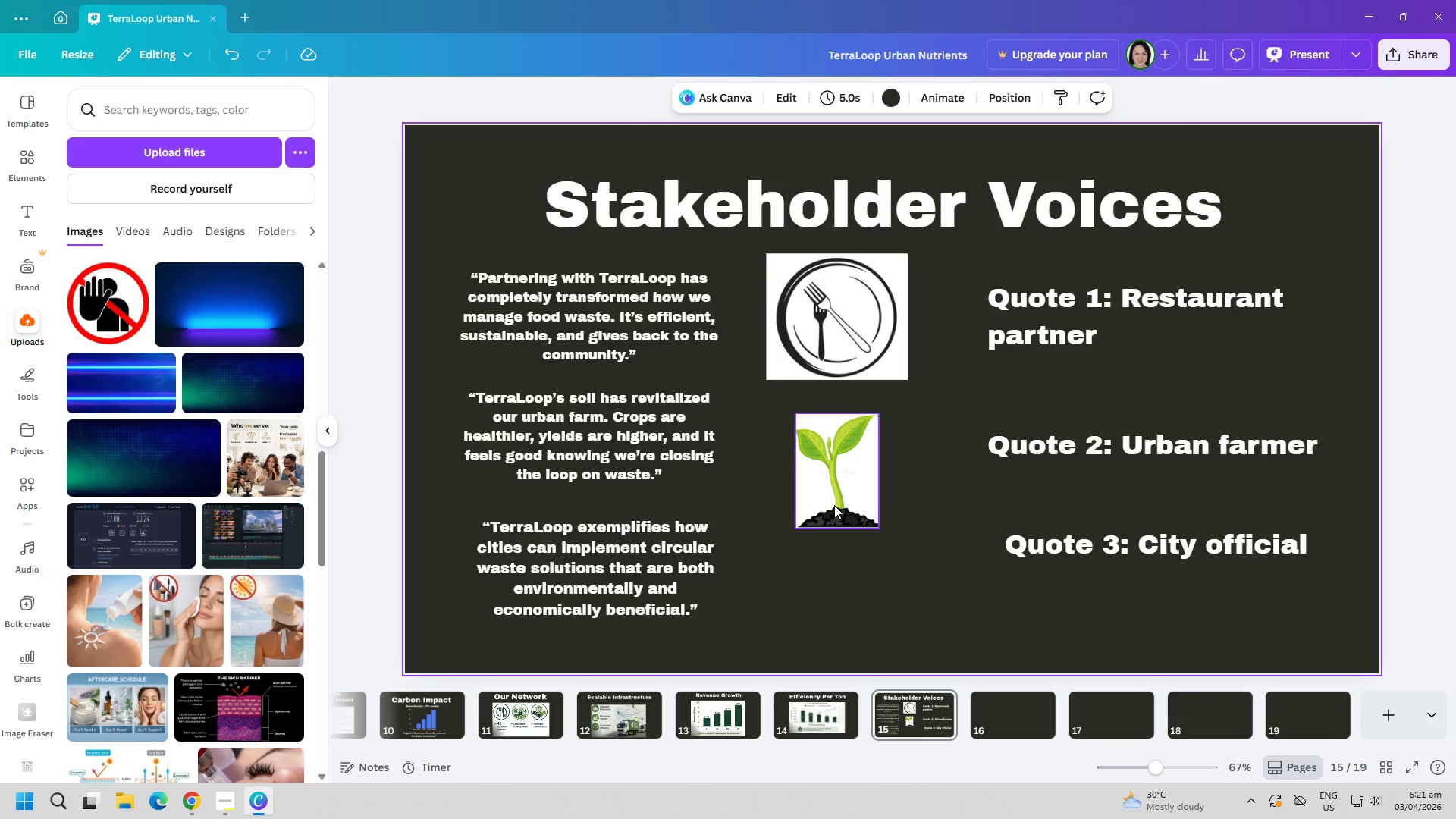 
left_click_drag(start_coordinate=[851, 486], to_coordinate=[846, 475])
 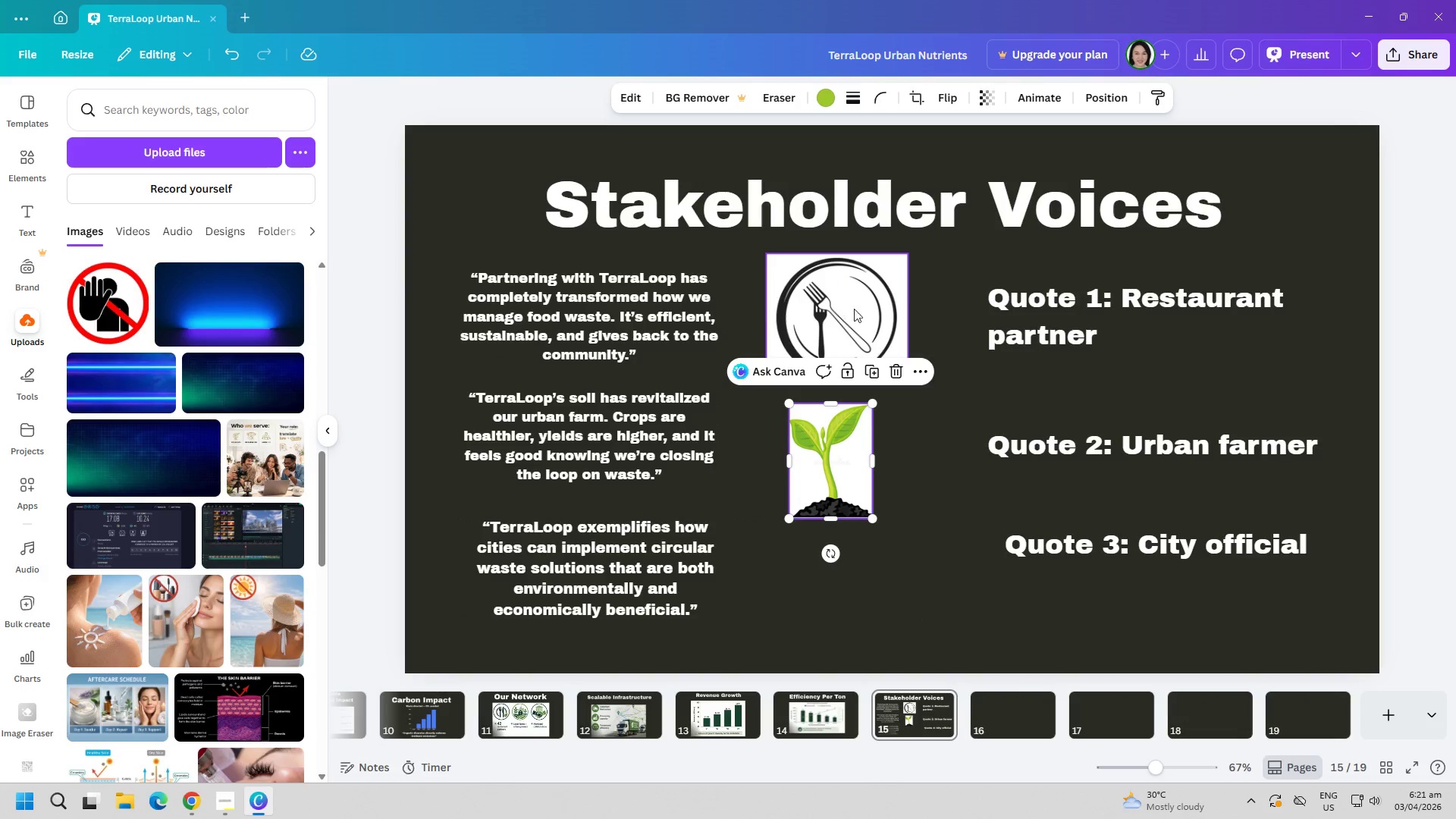 
left_click_drag(start_coordinate=[859, 306], to_coordinate=[859, 290])
 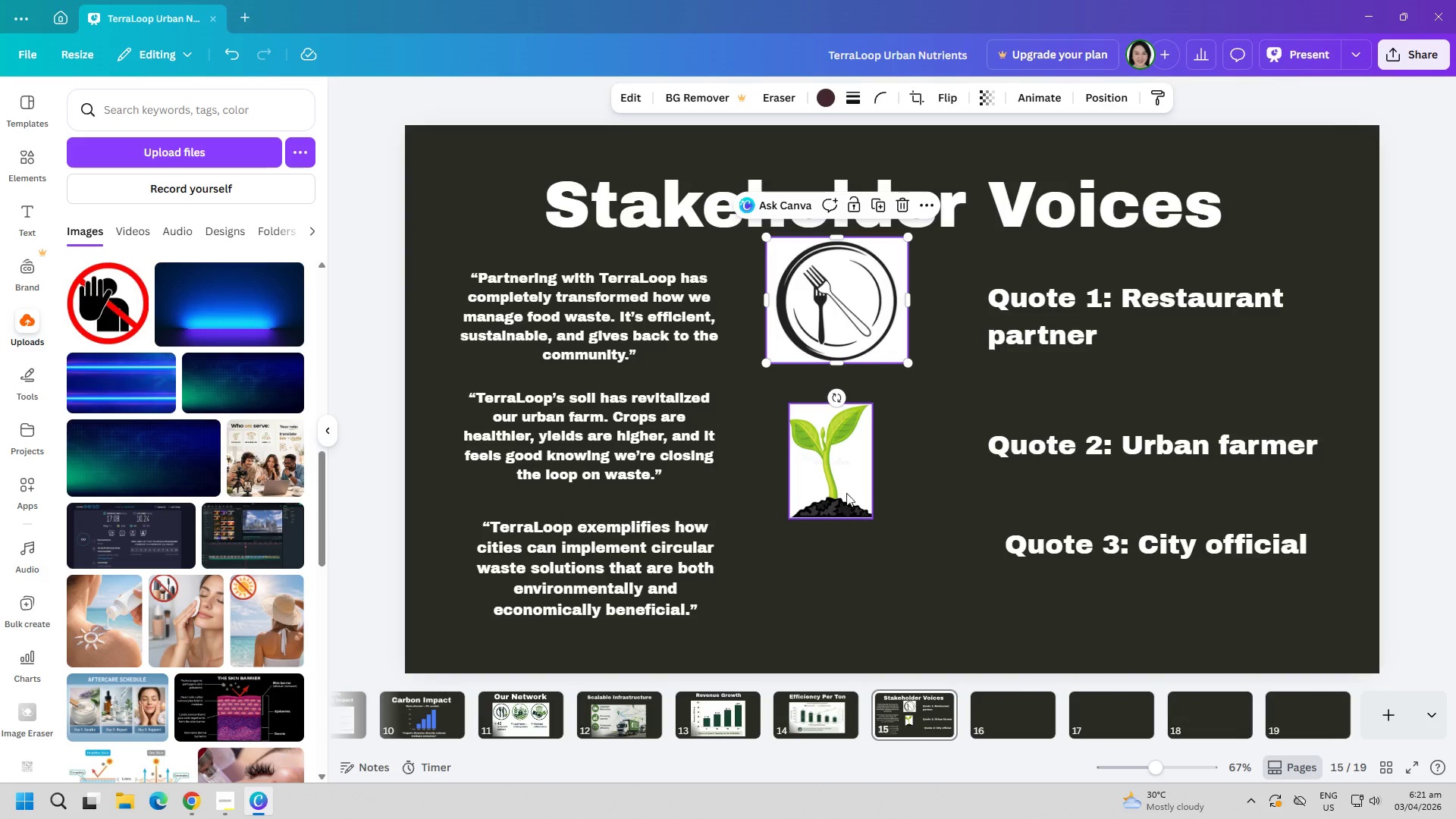 
left_click_drag(start_coordinate=[846, 483], to_coordinate=[843, 476])
 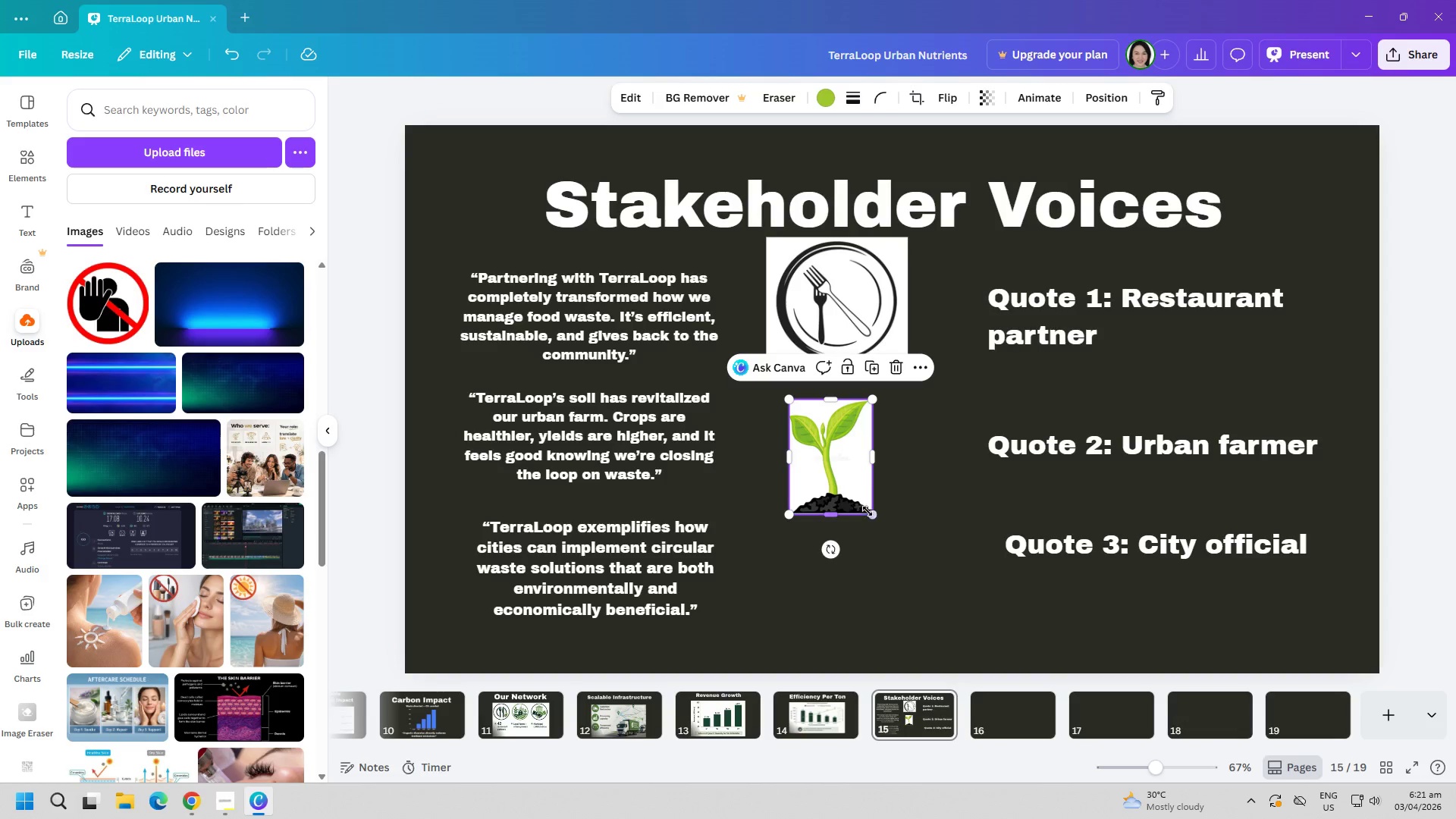 
left_click_drag(start_coordinate=[873, 513], to_coordinate=[881, 513])
 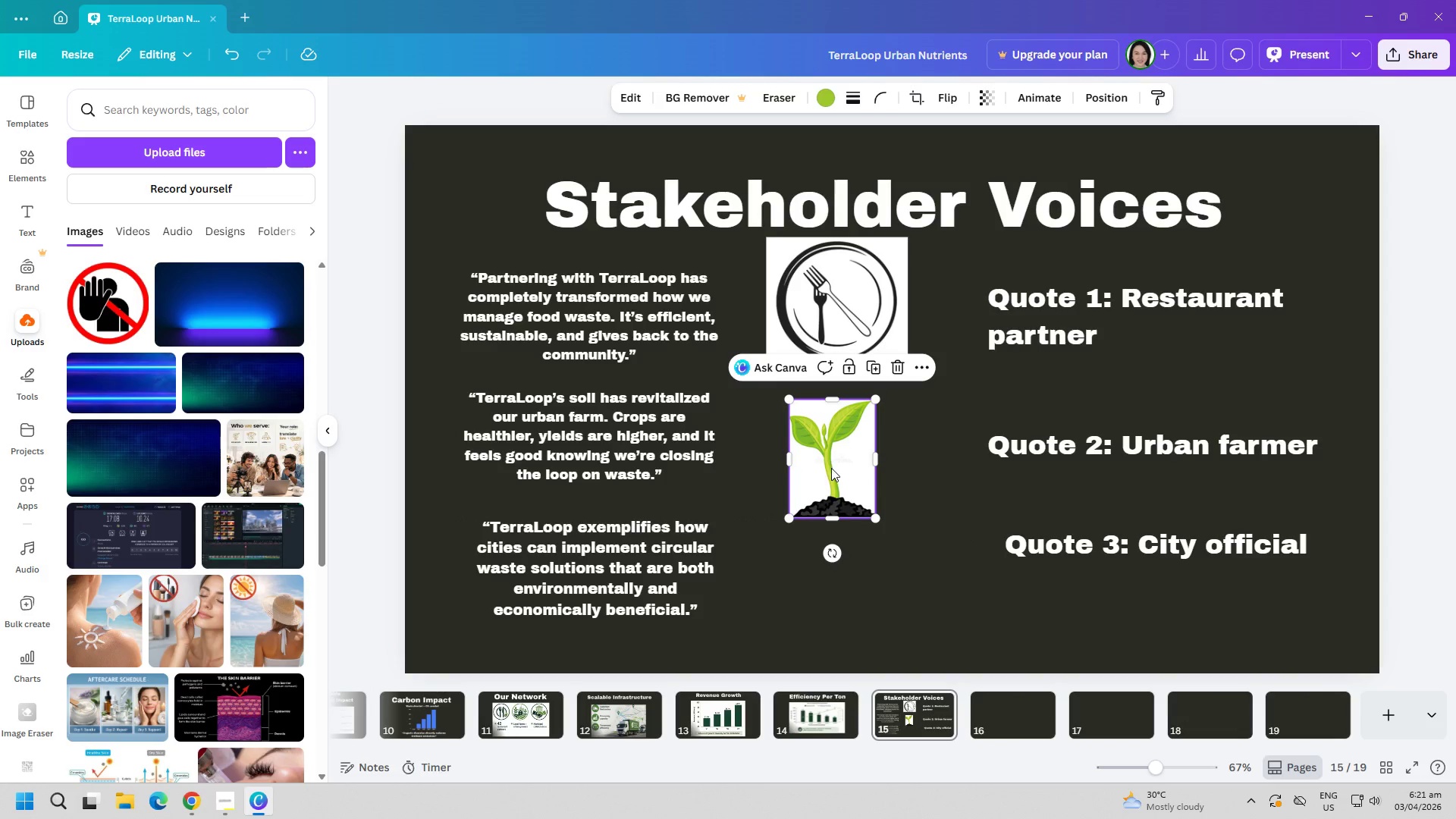 
left_click([831, 468])
 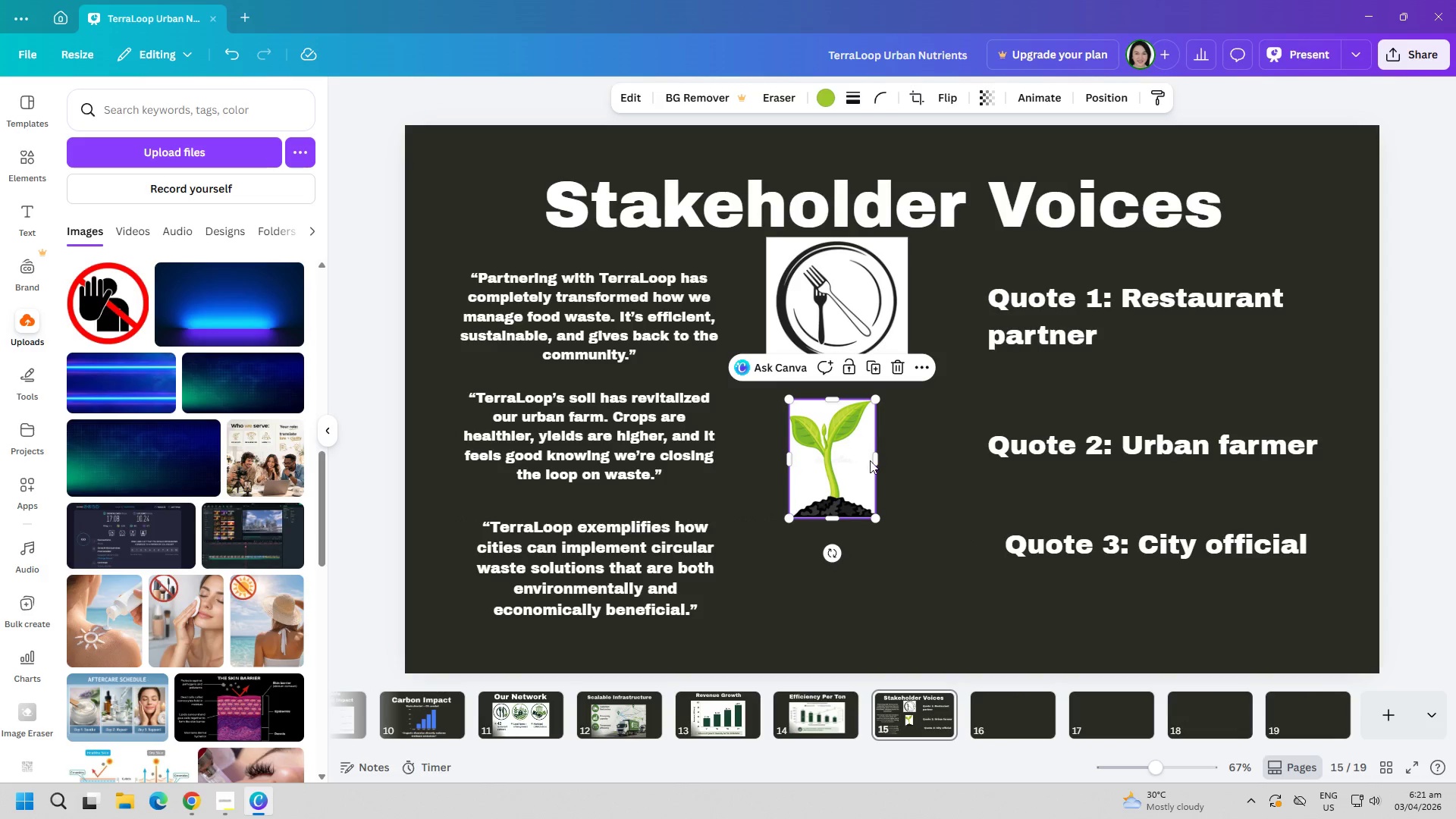 
left_click_drag(start_coordinate=[880, 462], to_coordinate=[886, 467])
 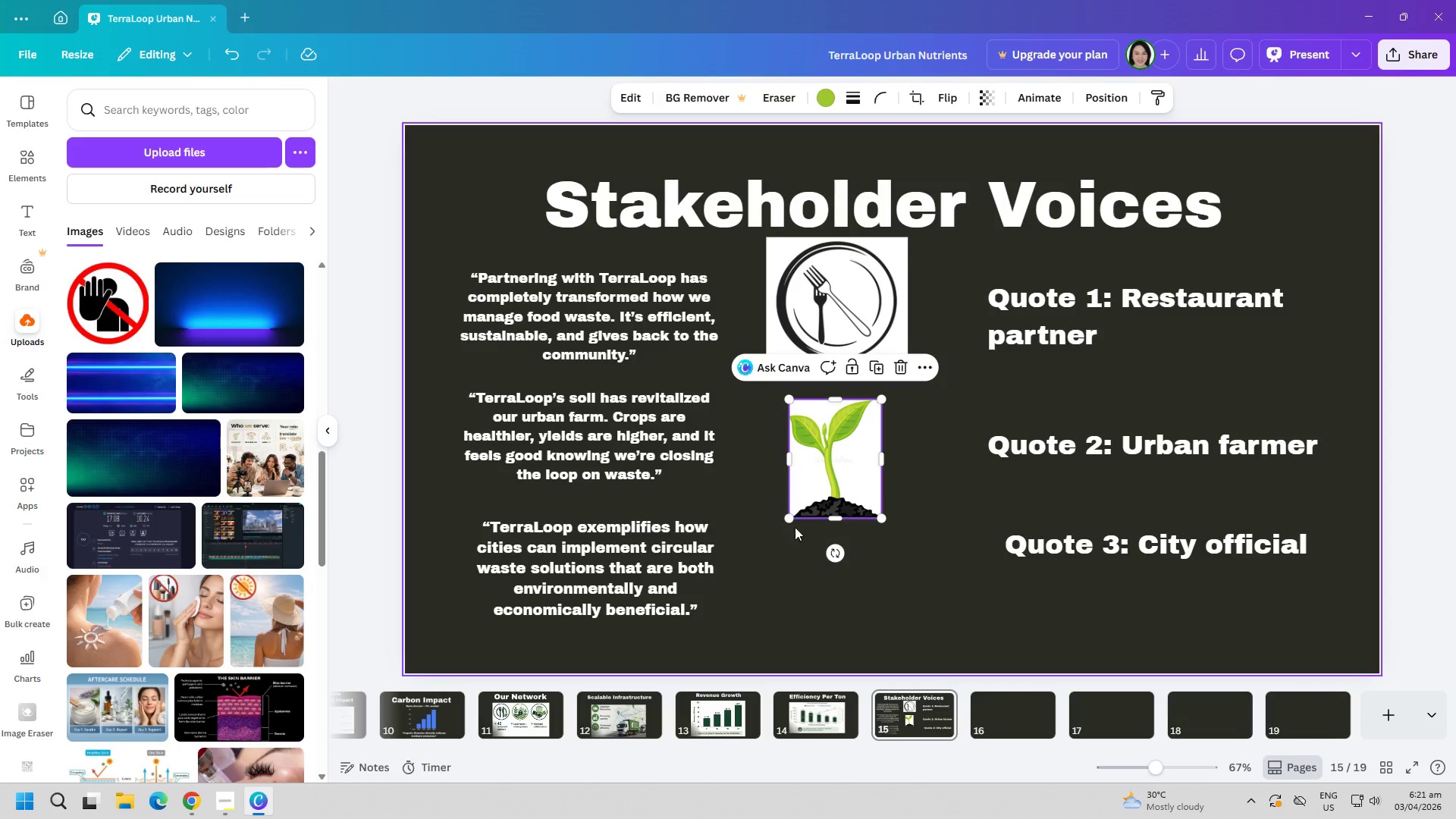 
left_click_drag(start_coordinate=[790, 520], to_coordinate=[773, 523])
 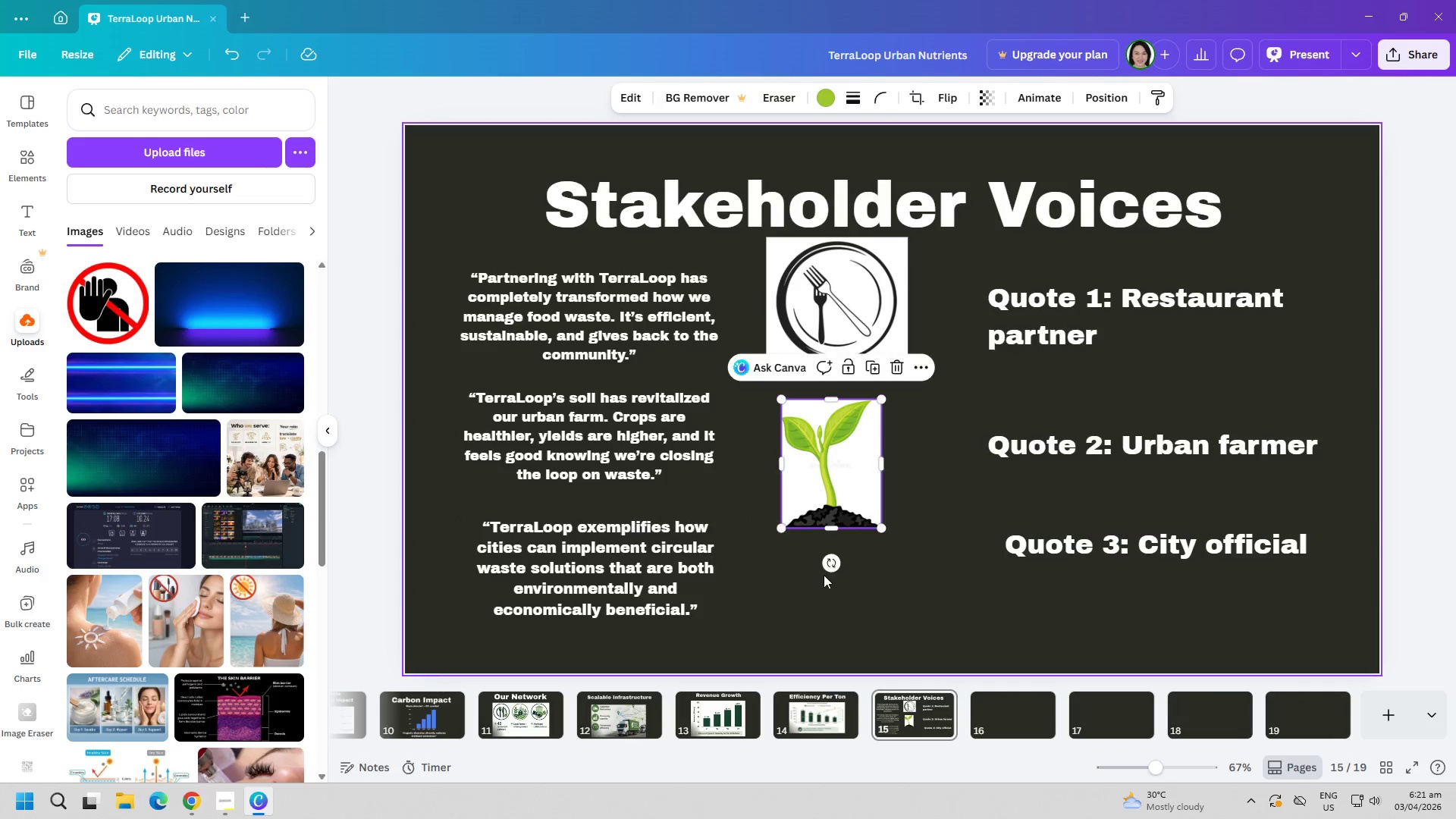 
left_click([893, 600])
 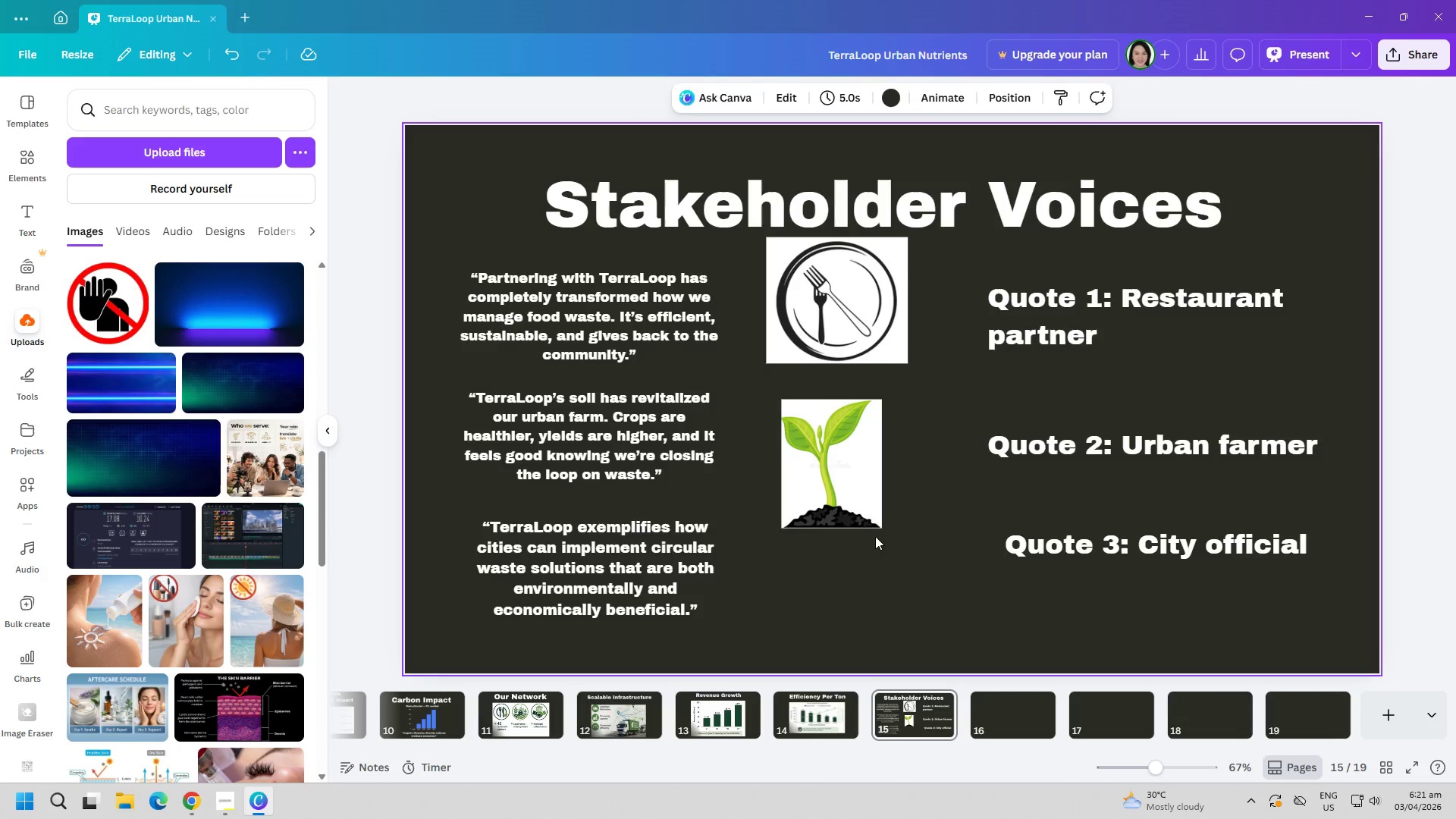 
left_click_drag(start_coordinate=[839, 488], to_coordinate=[841, 461])
 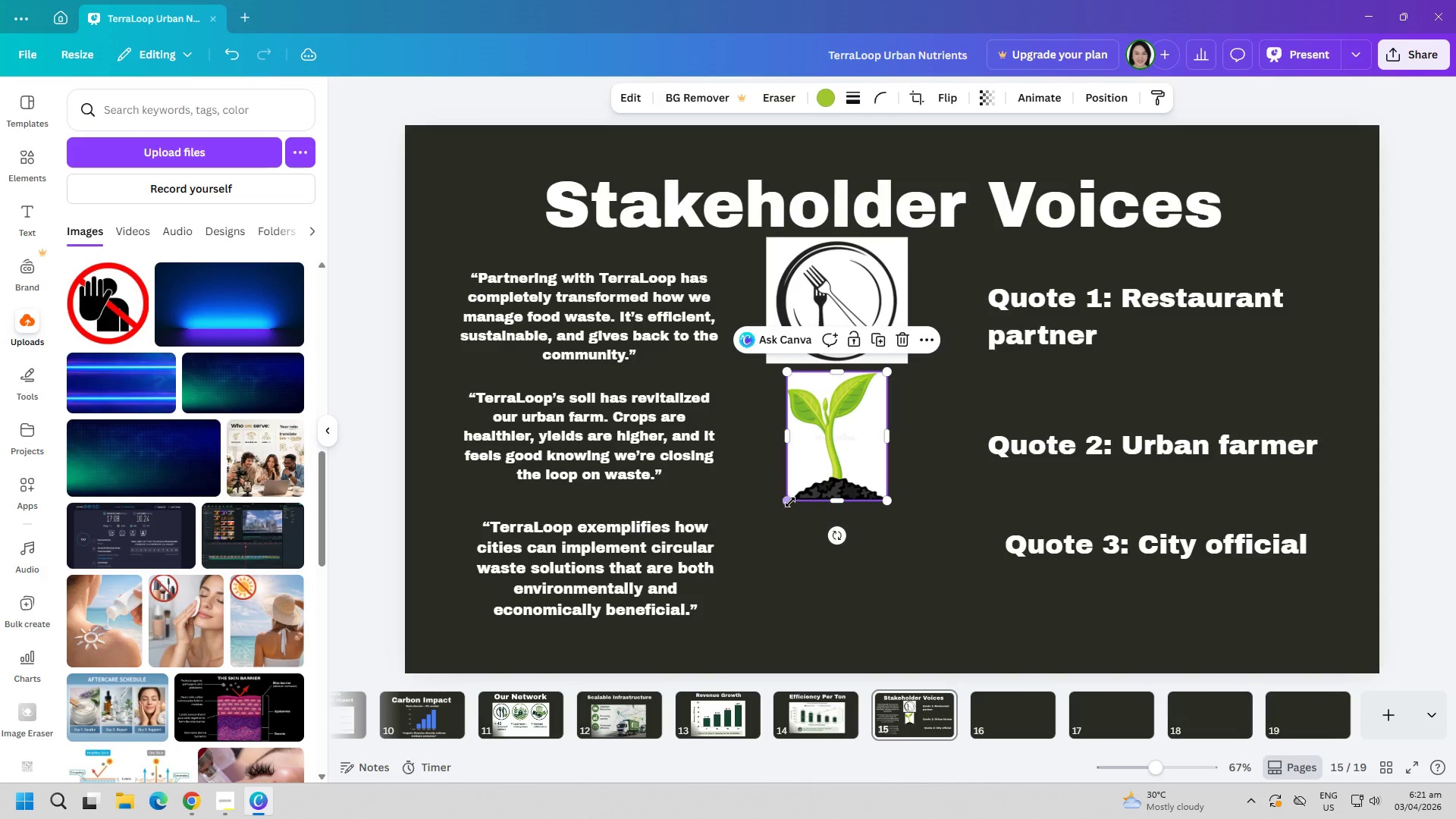 
left_click_drag(start_coordinate=[788, 502], to_coordinate=[777, 504])
 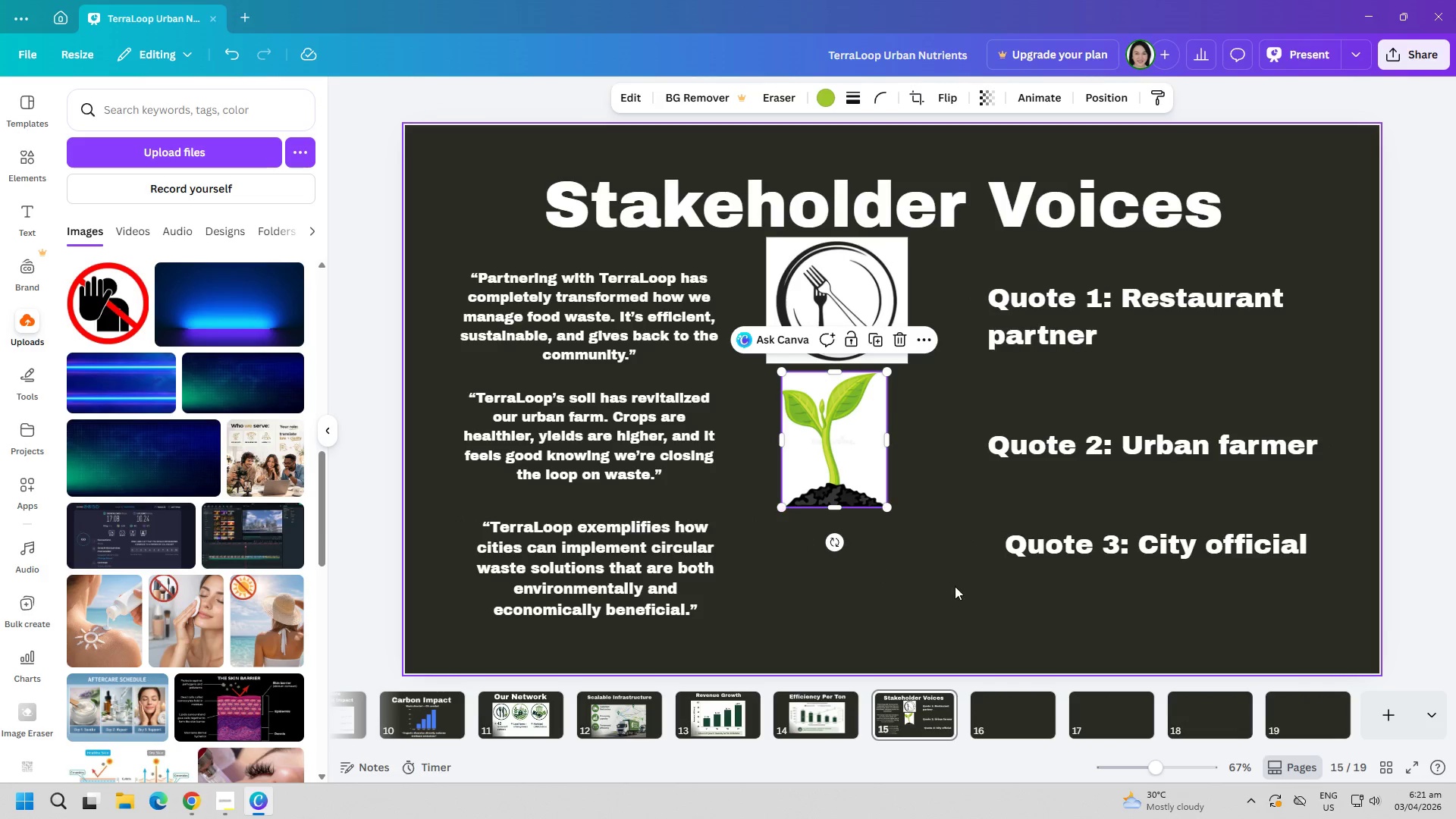 
left_click([956, 586])
 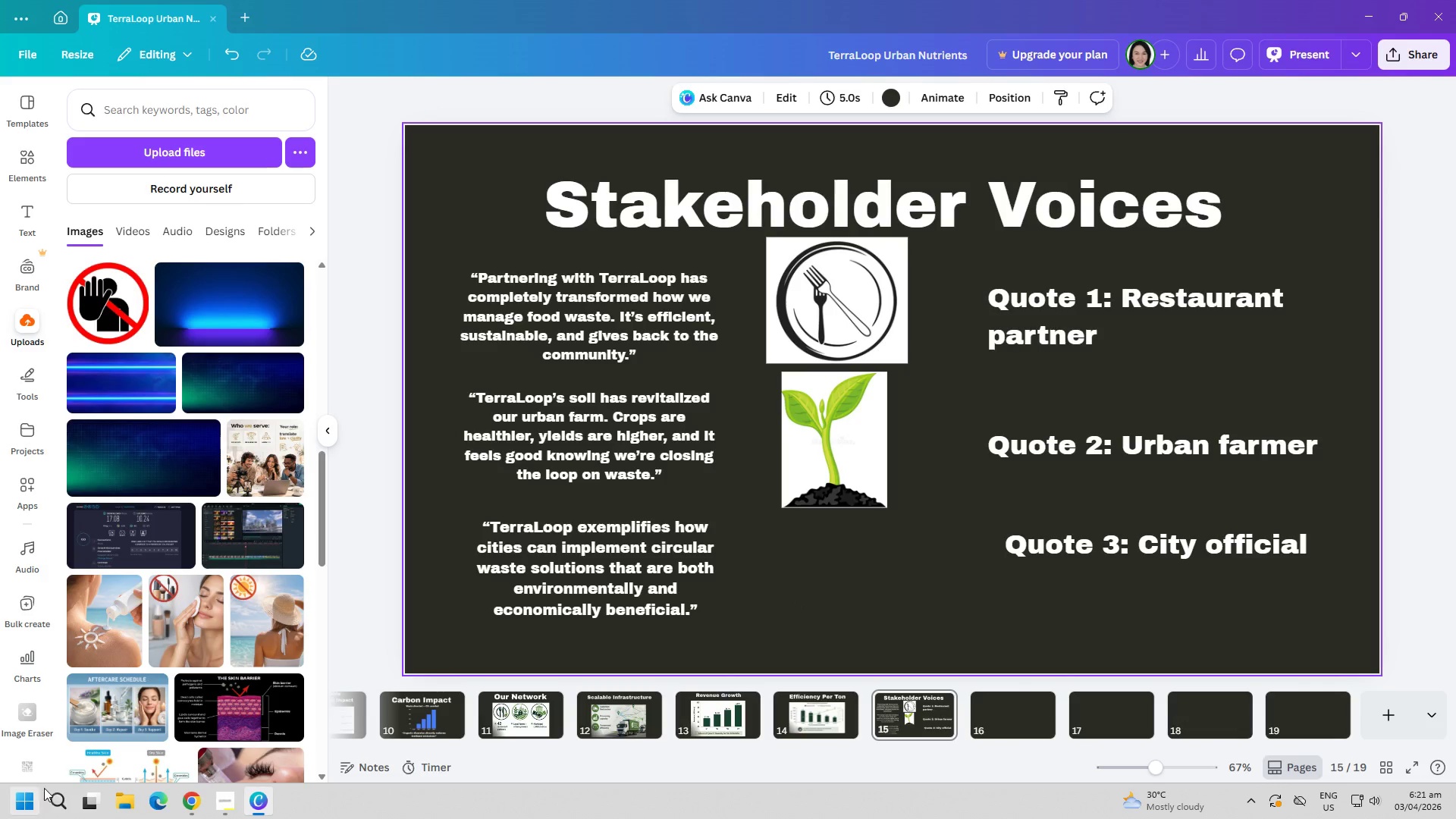 
left_click([190, 816])
 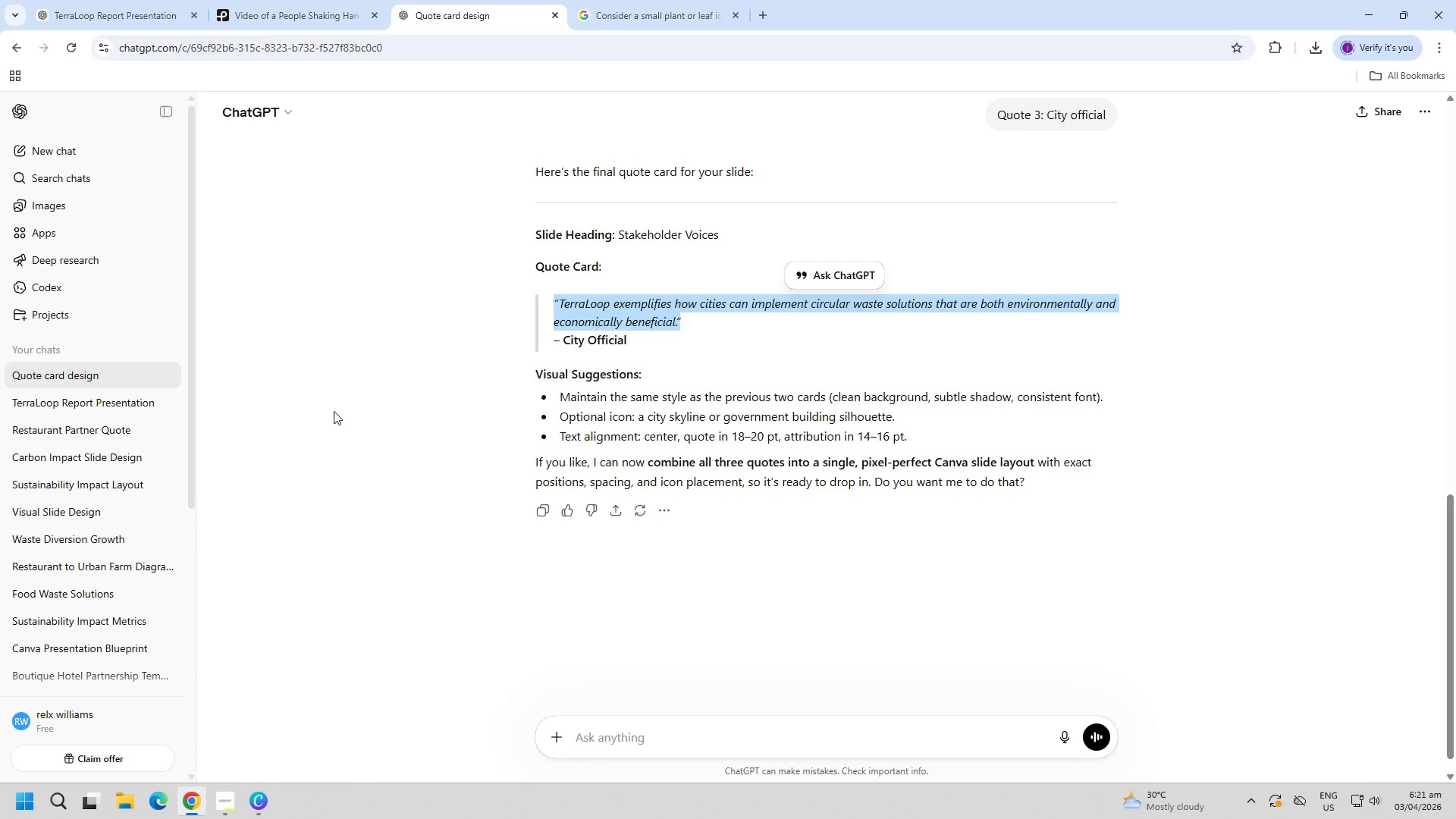 
left_click([629, 0])
 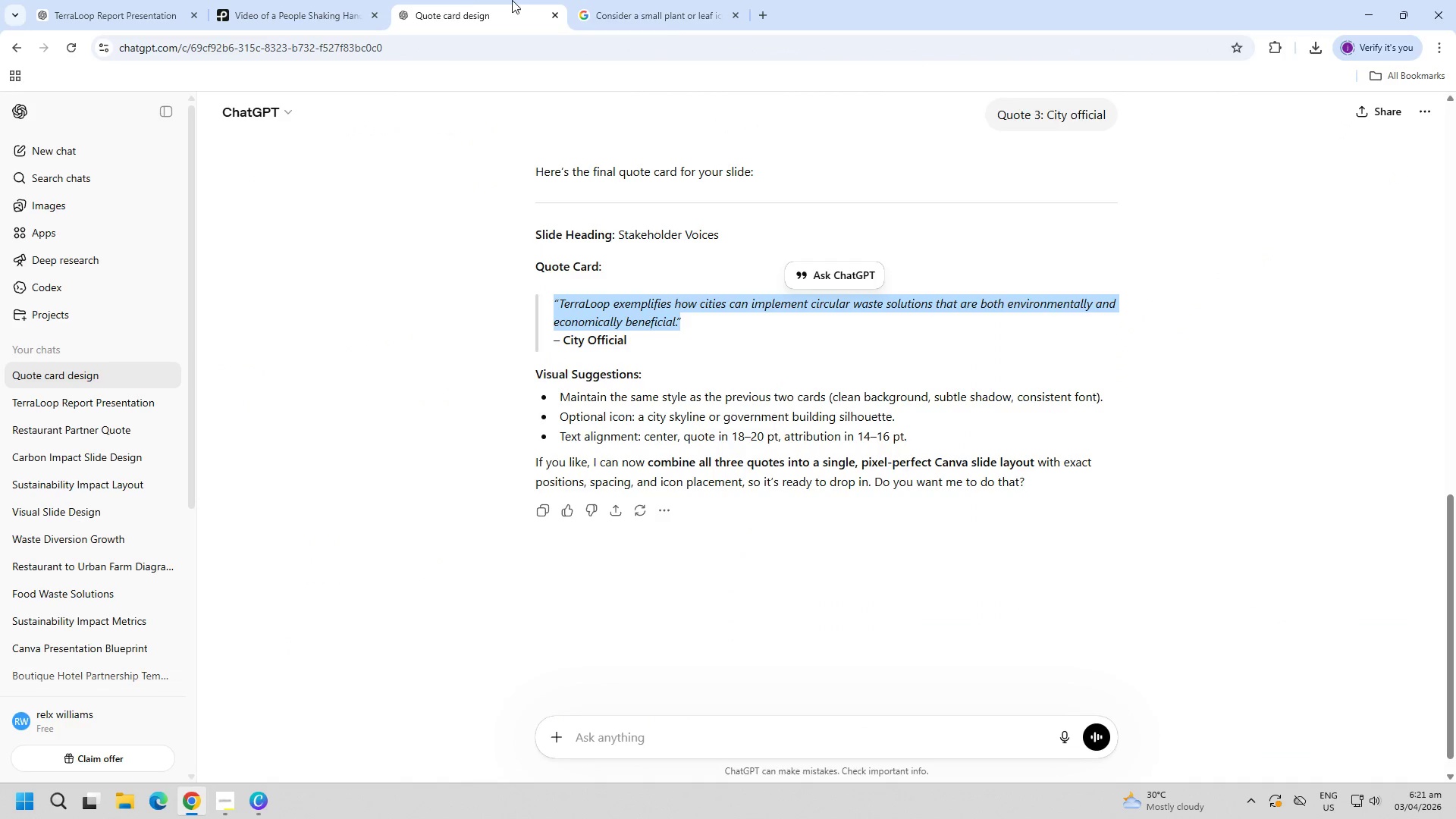 
double_click([326, 0])
 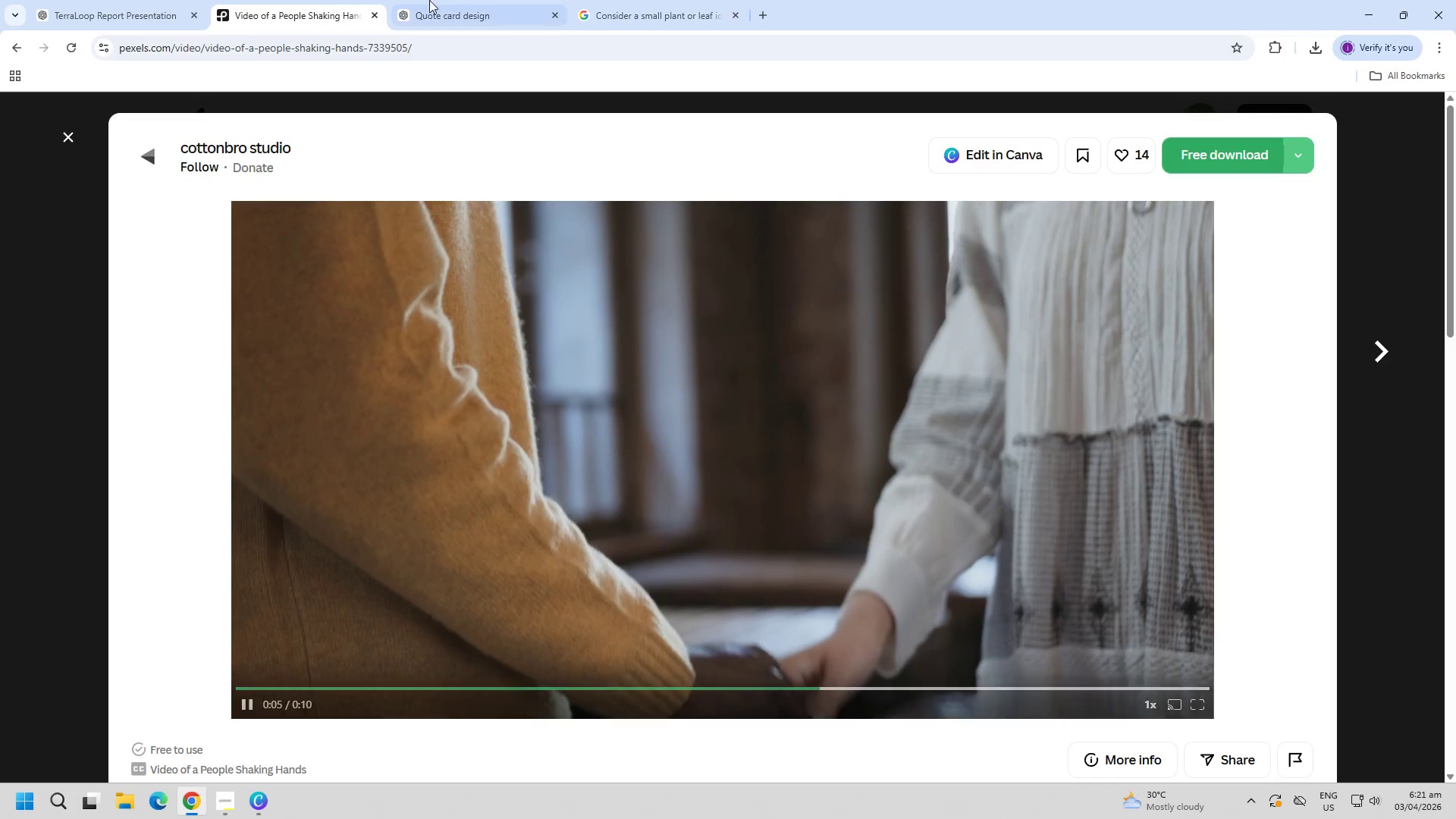 
triple_click([472, 0])
 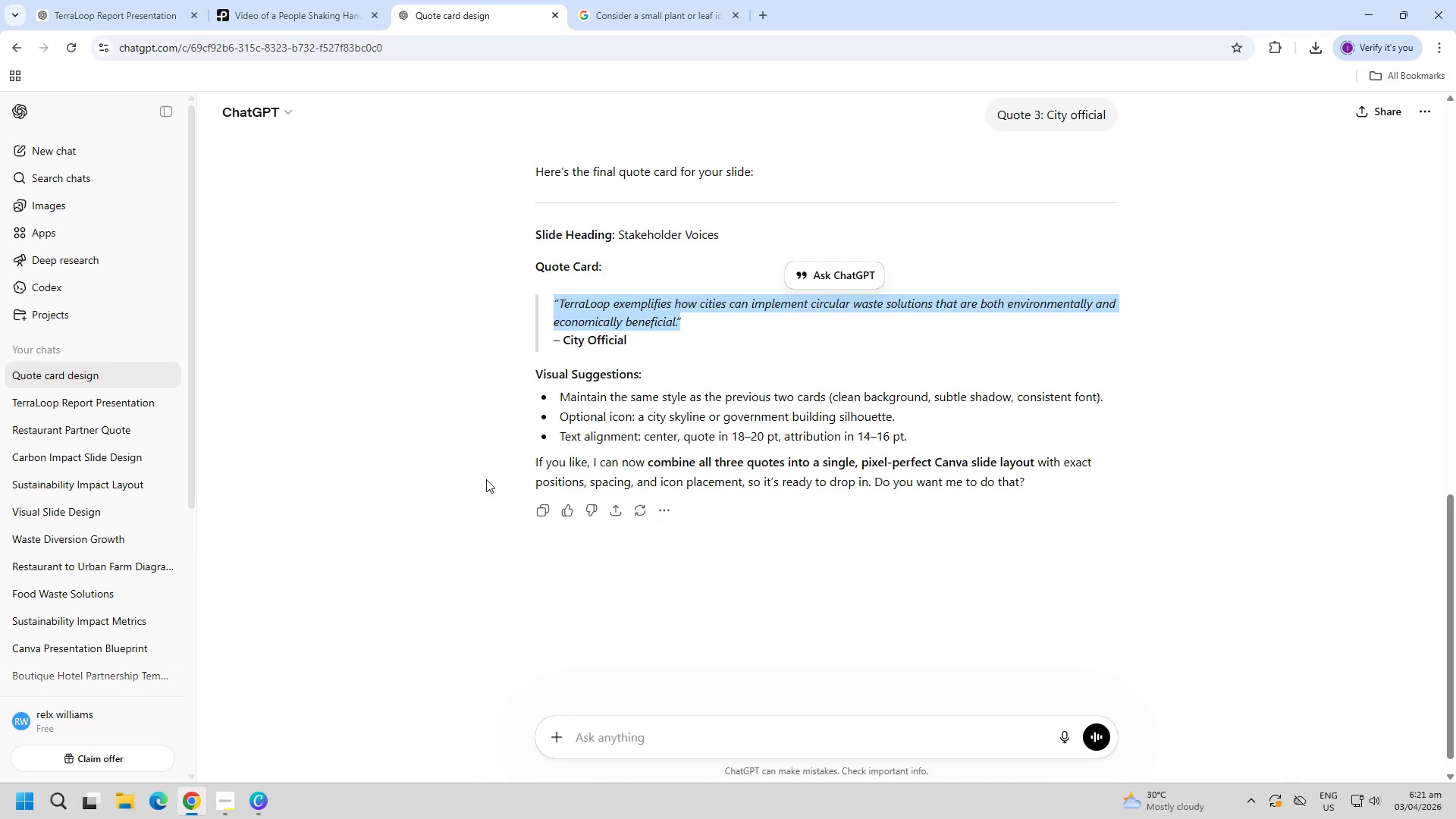 
left_click([475, 481])
 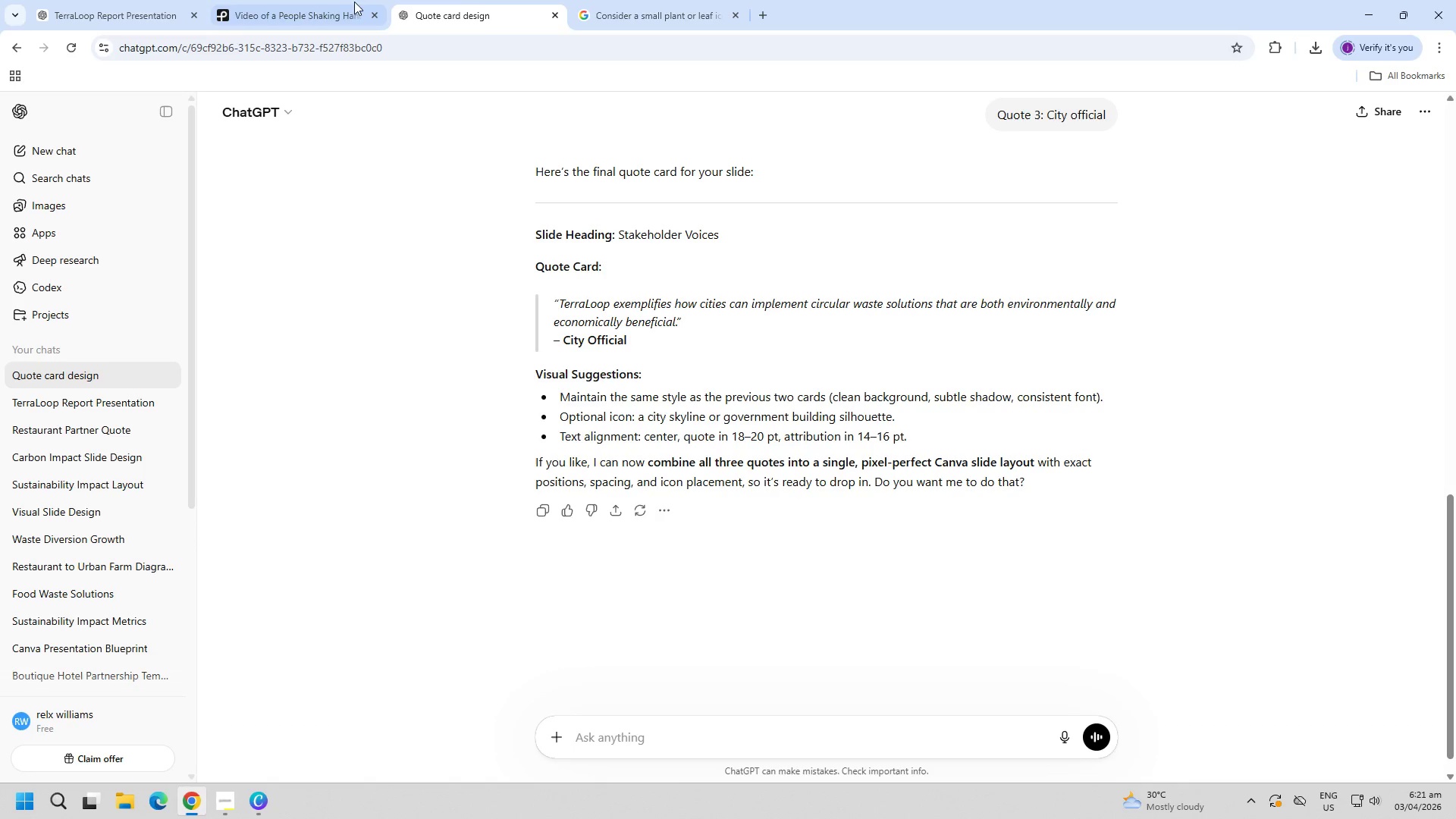 
double_click([143, 0])
 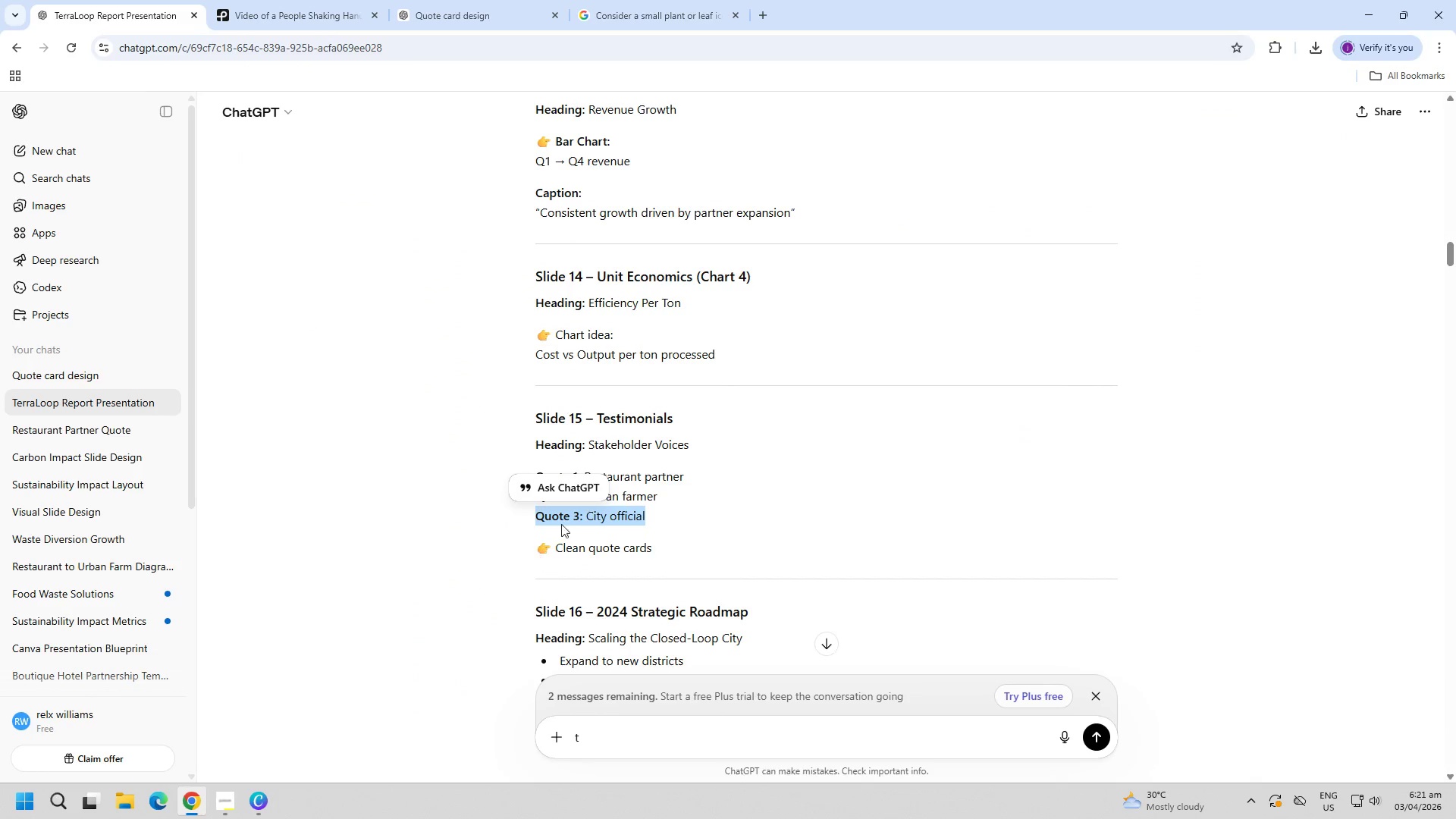 
left_click([566, 0])
 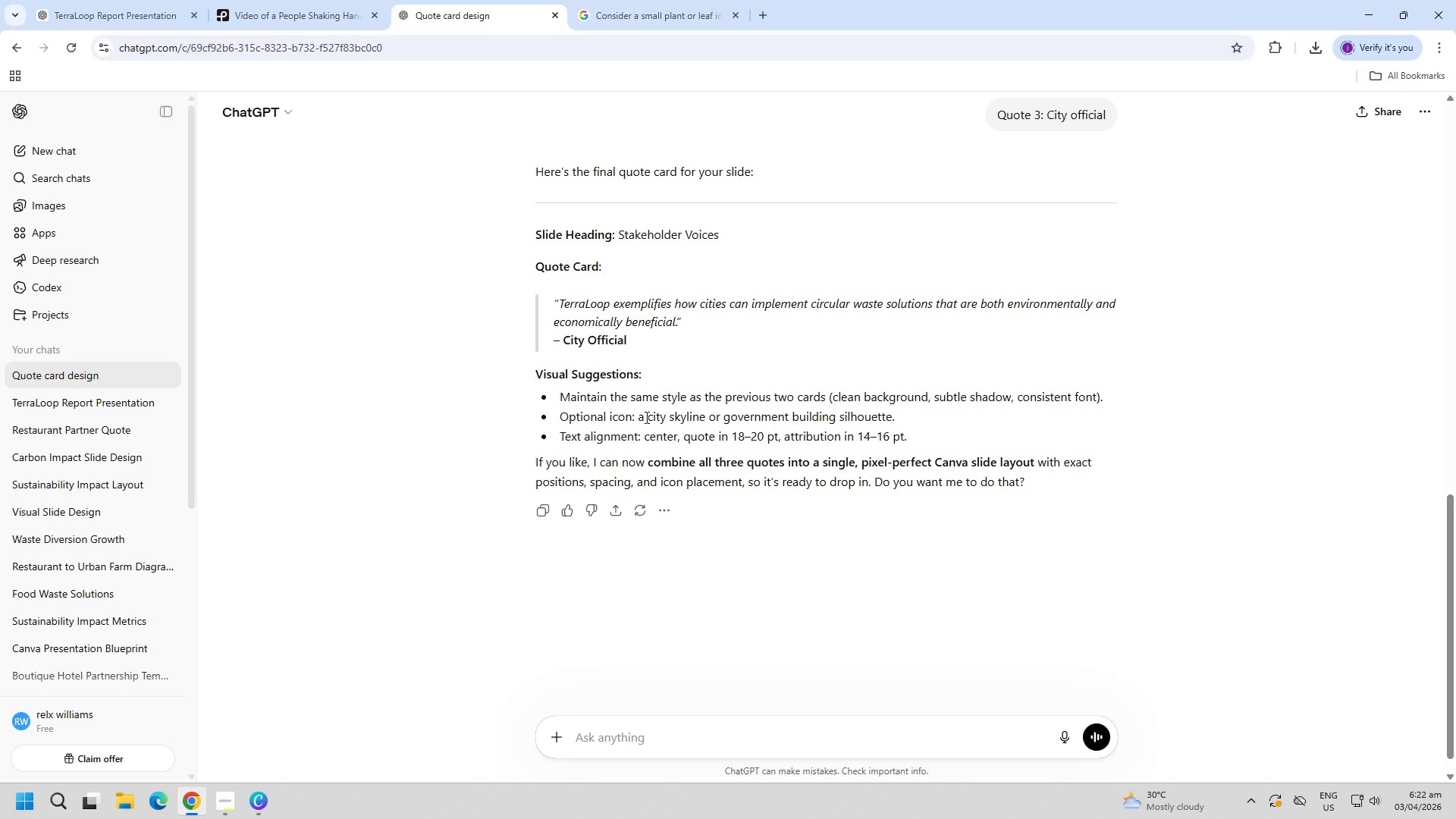 
wait(7.22)
 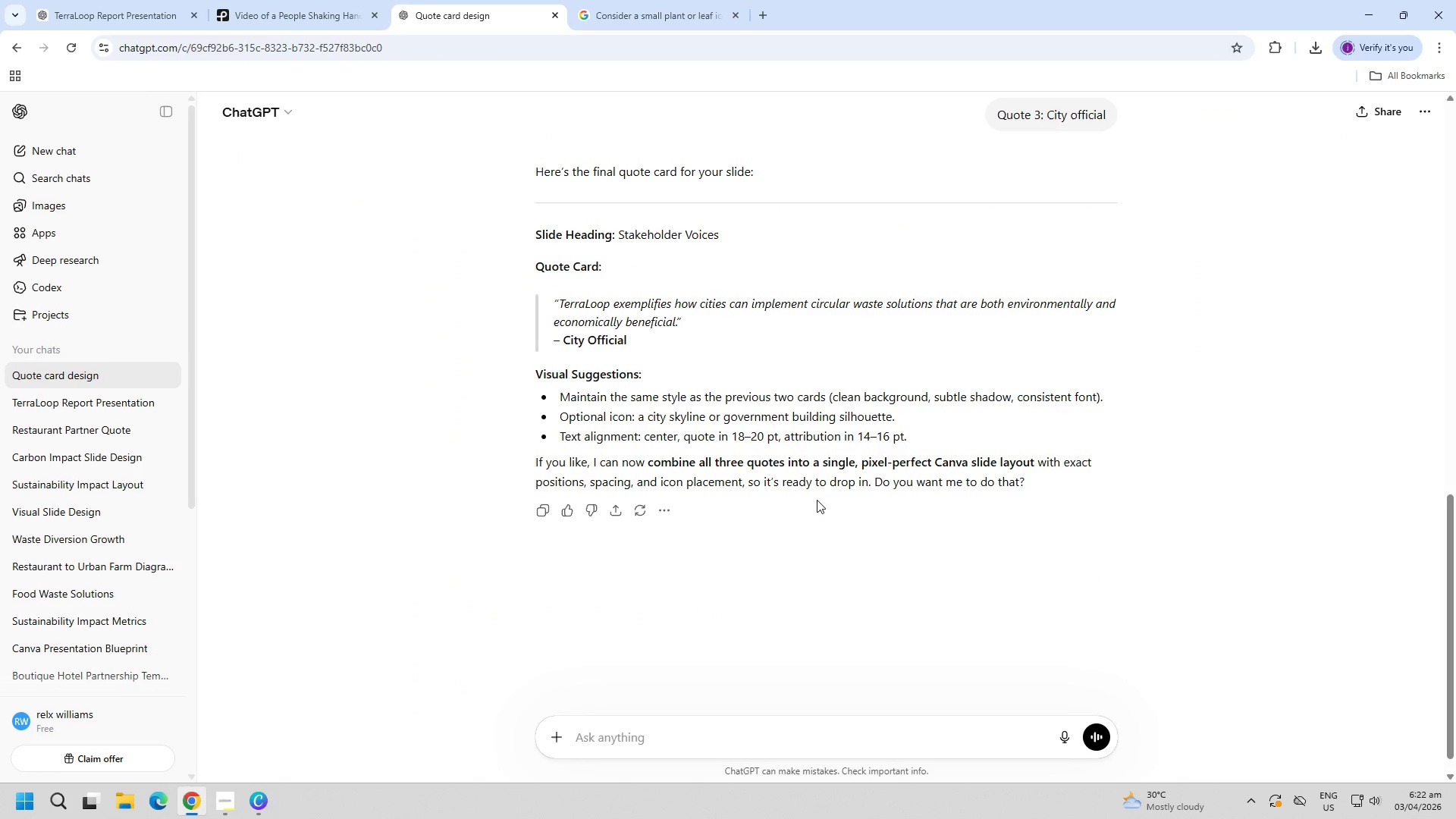 
left_click_drag(start_coordinate=[561, 416], to_coordinate=[890, 419])
 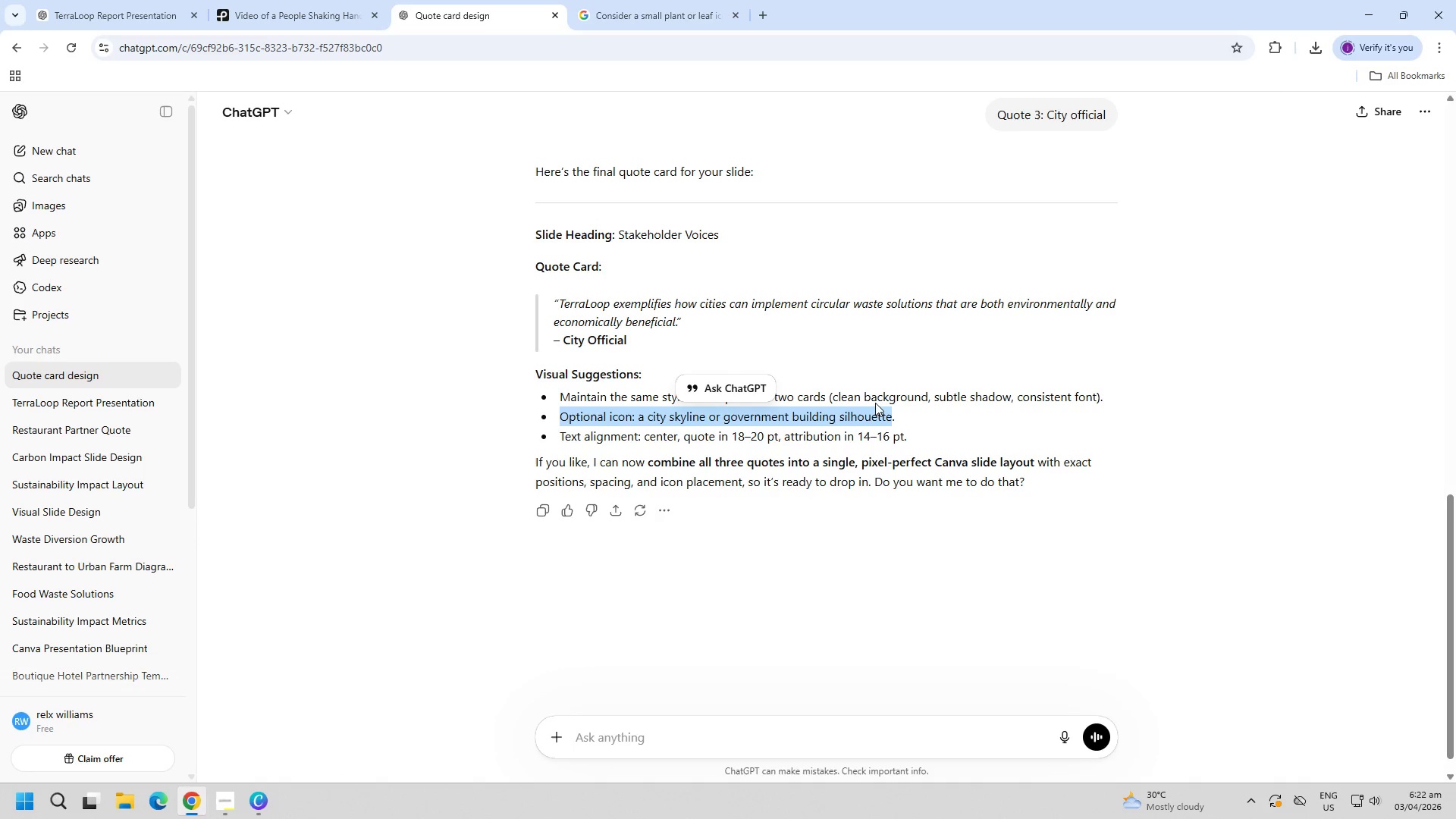 
key(Control+C)
 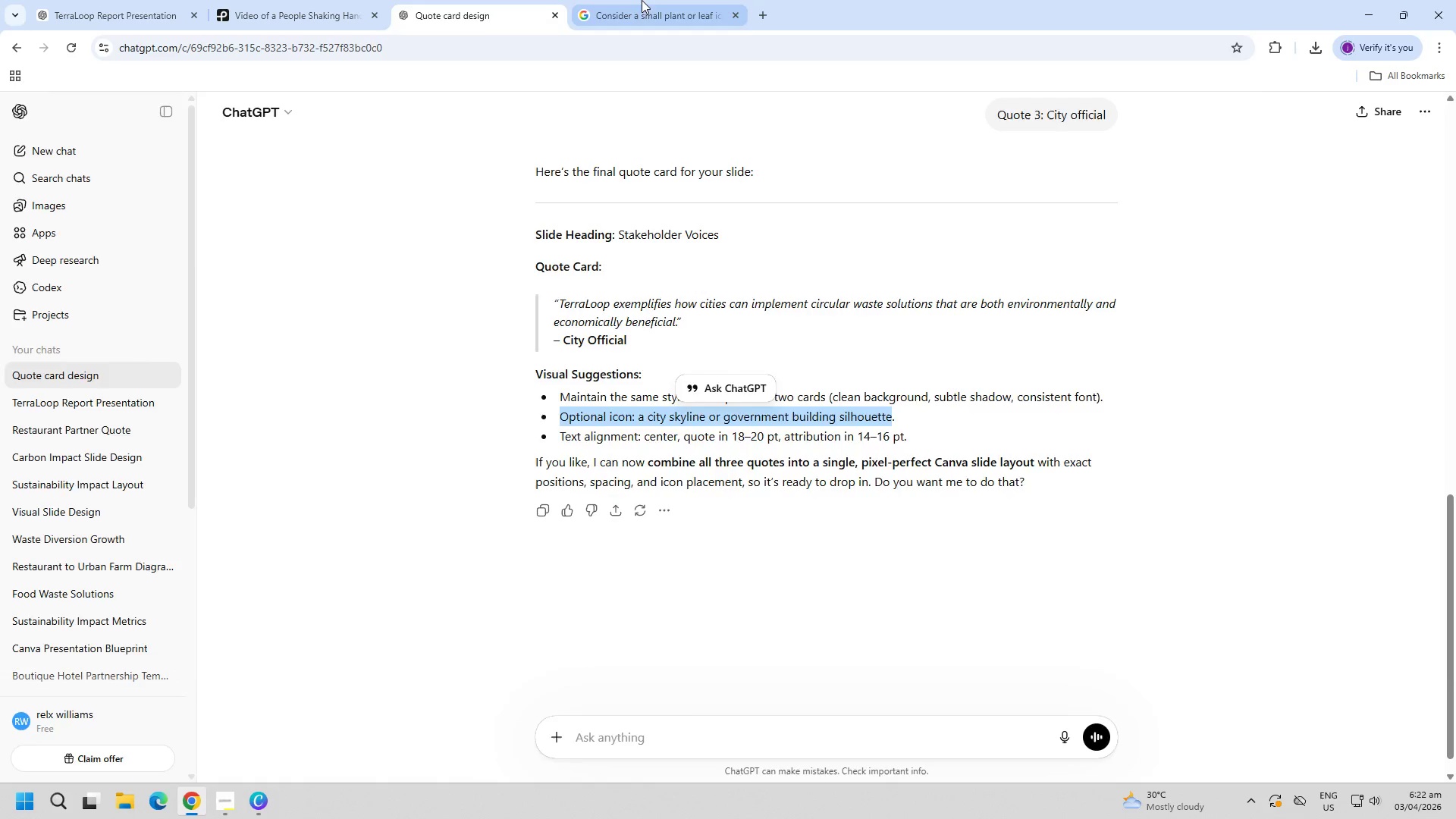 
left_click([640, 0])
 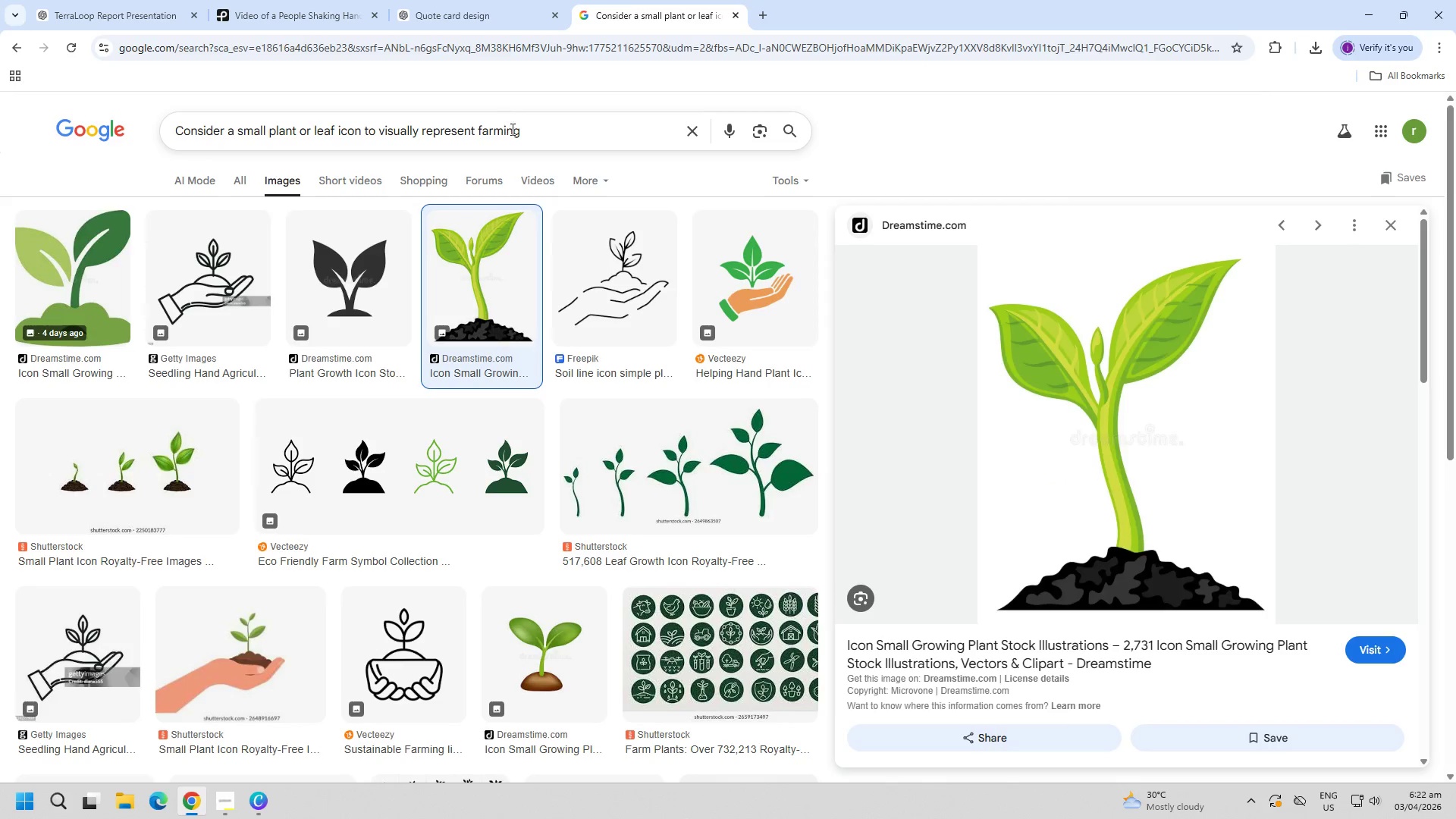 
double_click([518, 134])
 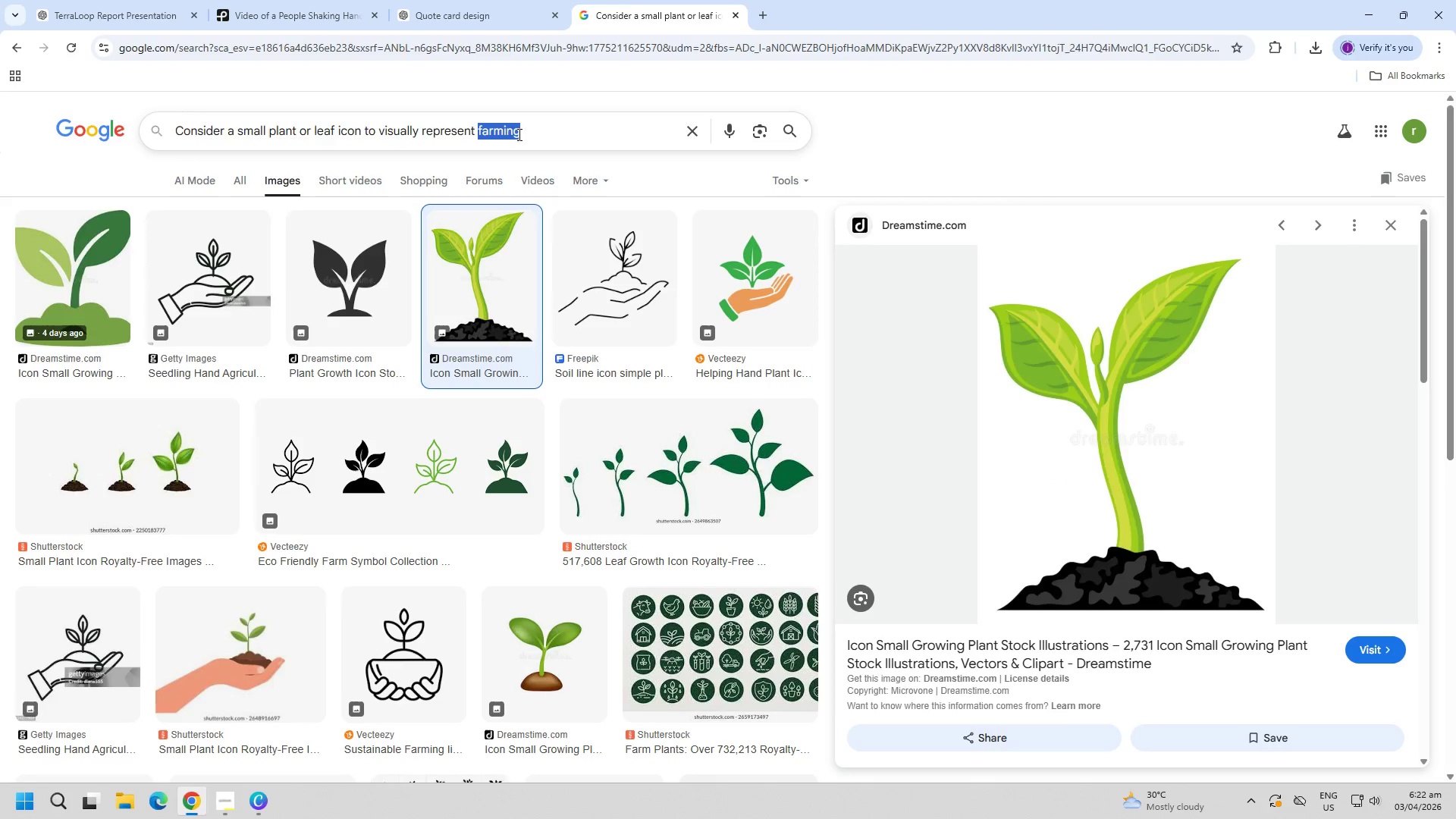 
triple_click([518, 134])
 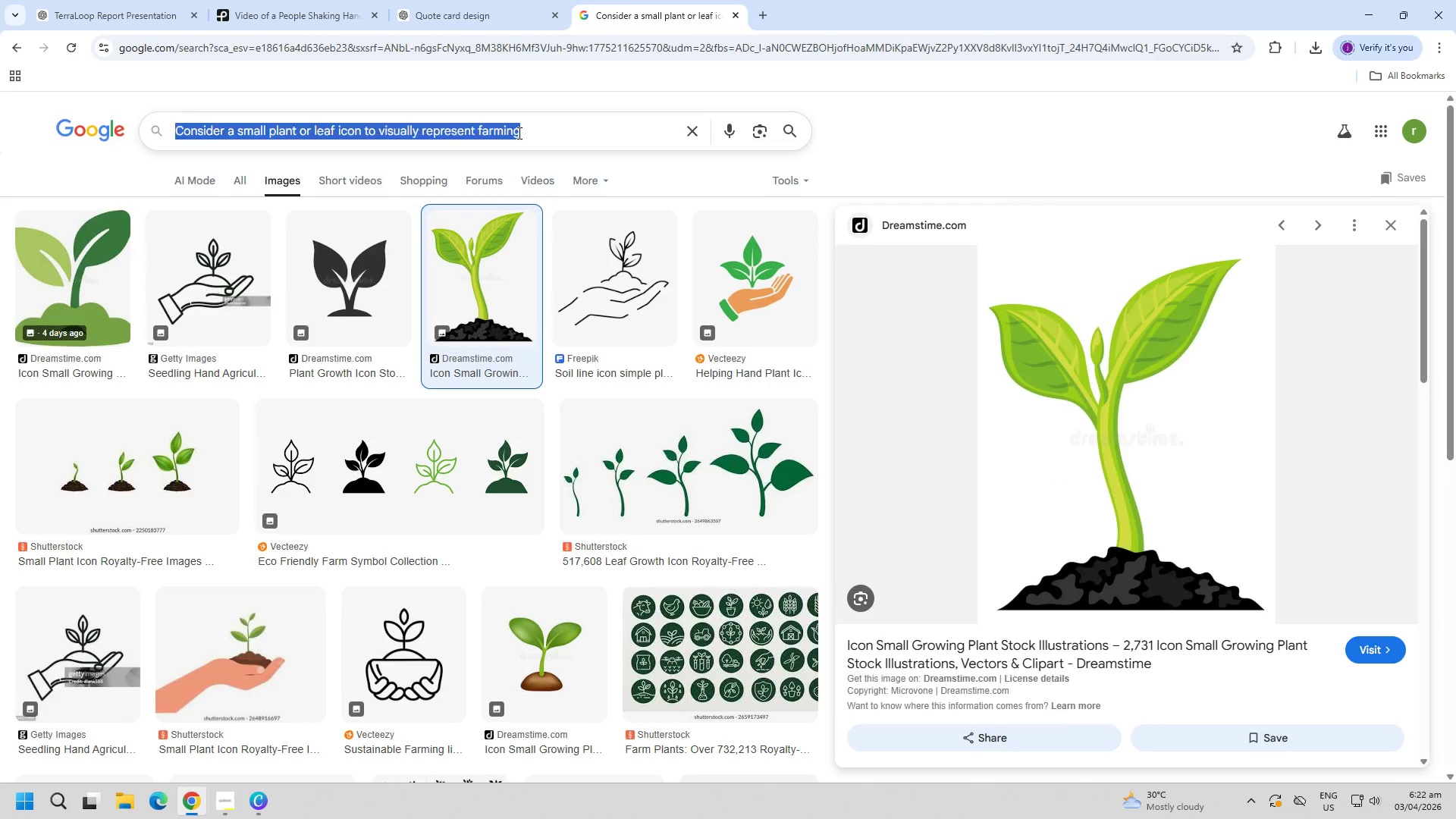 
key(Control+ControlLeft)
 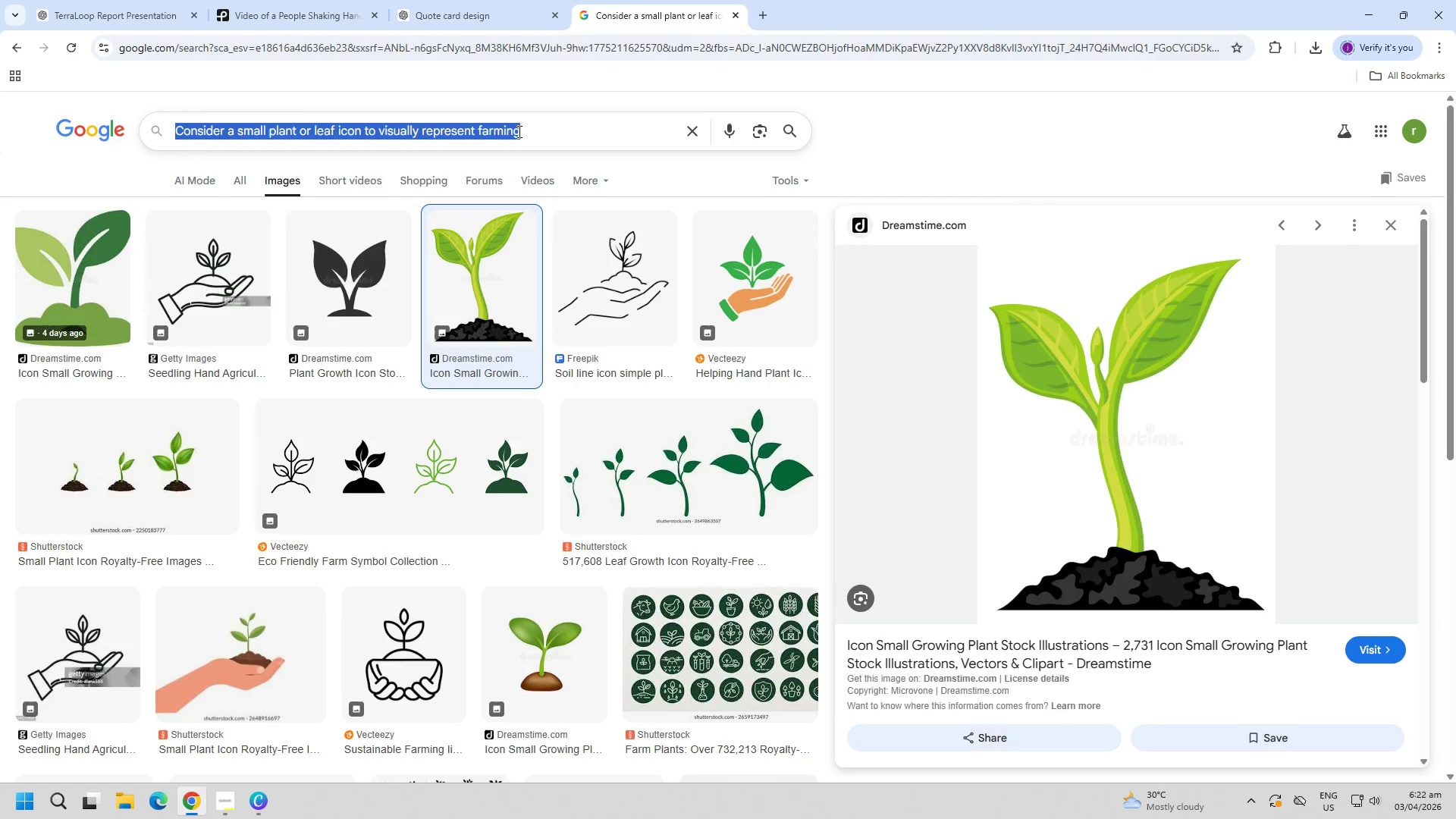 
key(Control+A)
 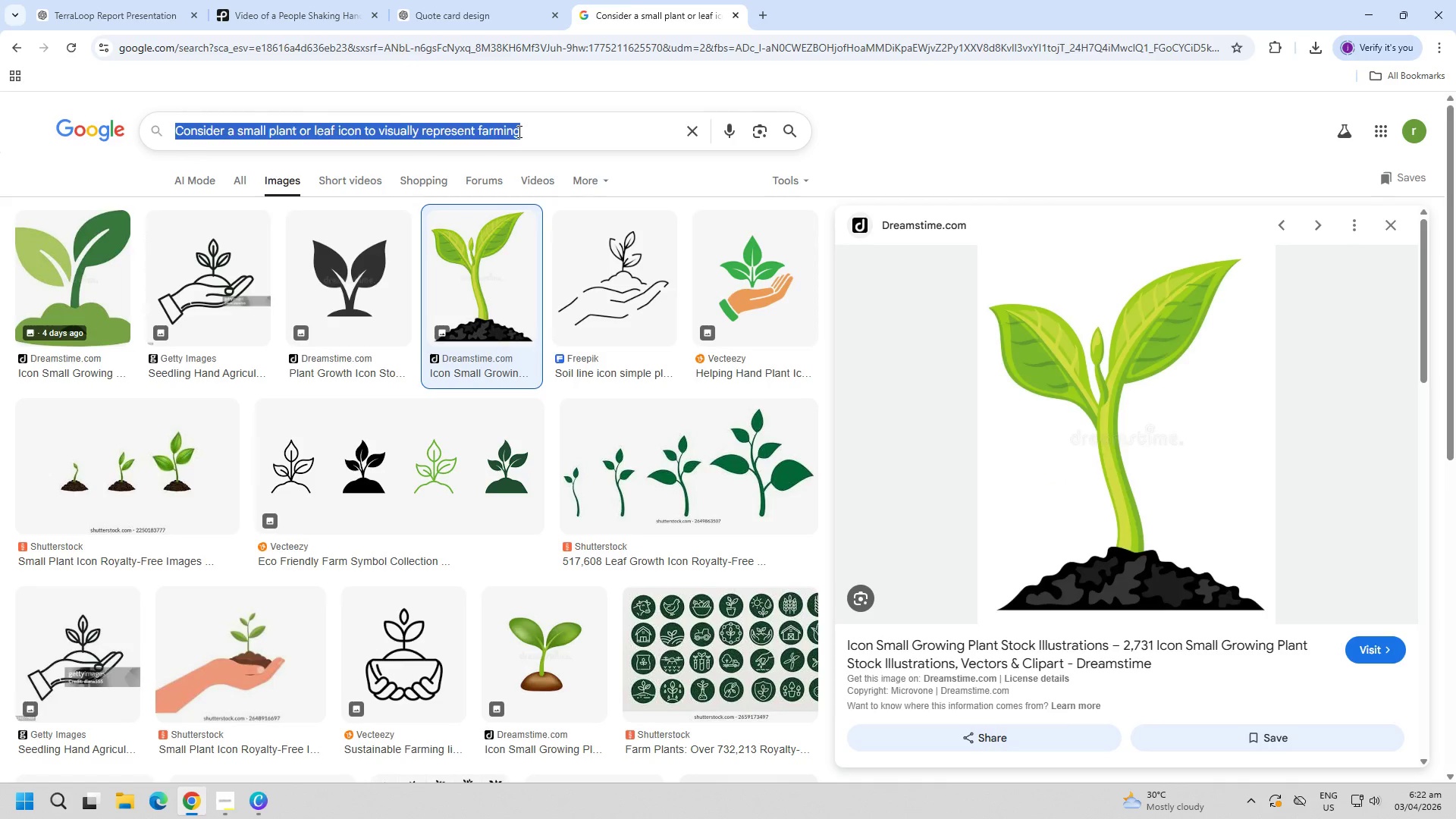 
key(Control+ControlLeft)
 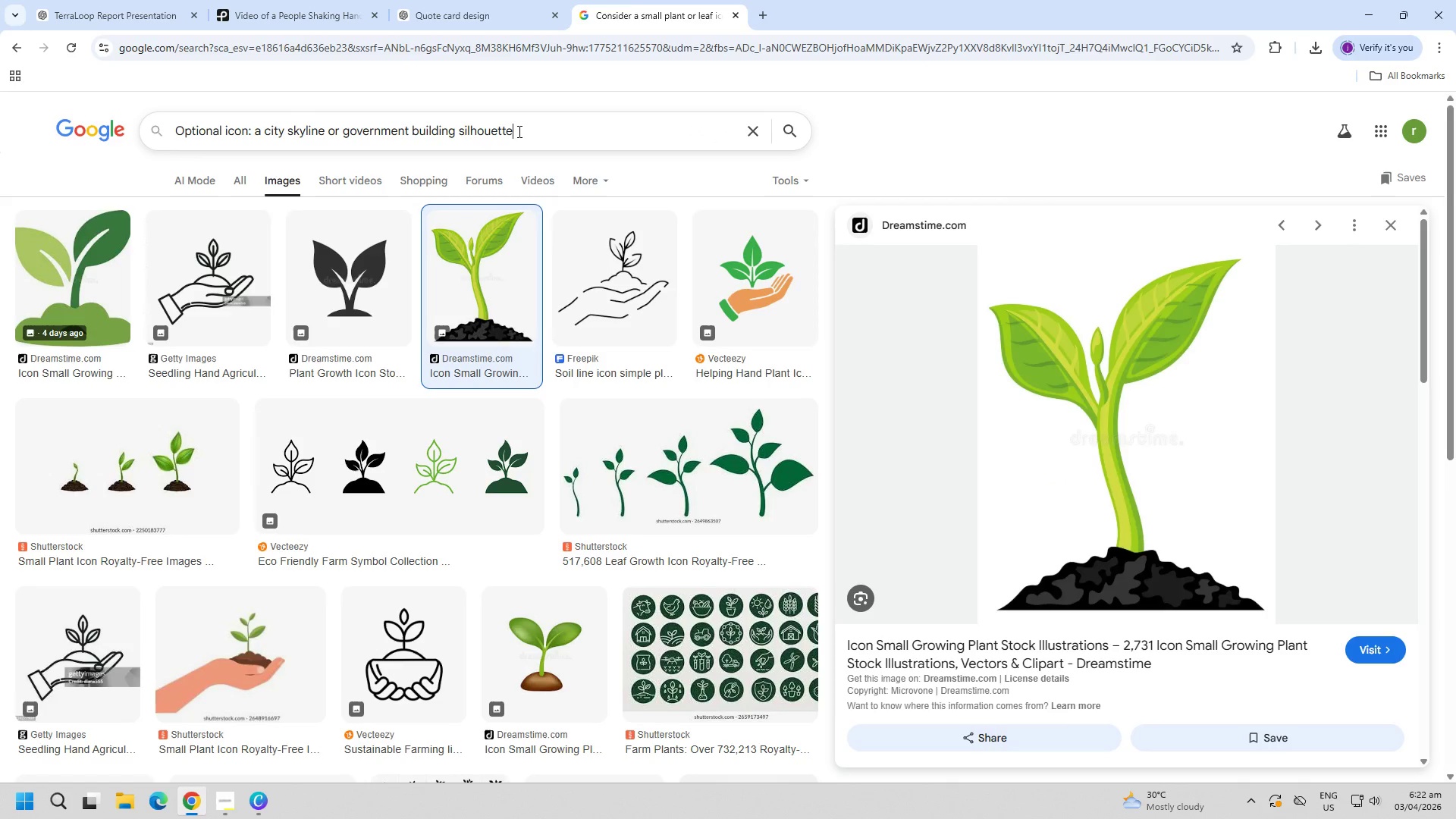 
key(Control+V)
 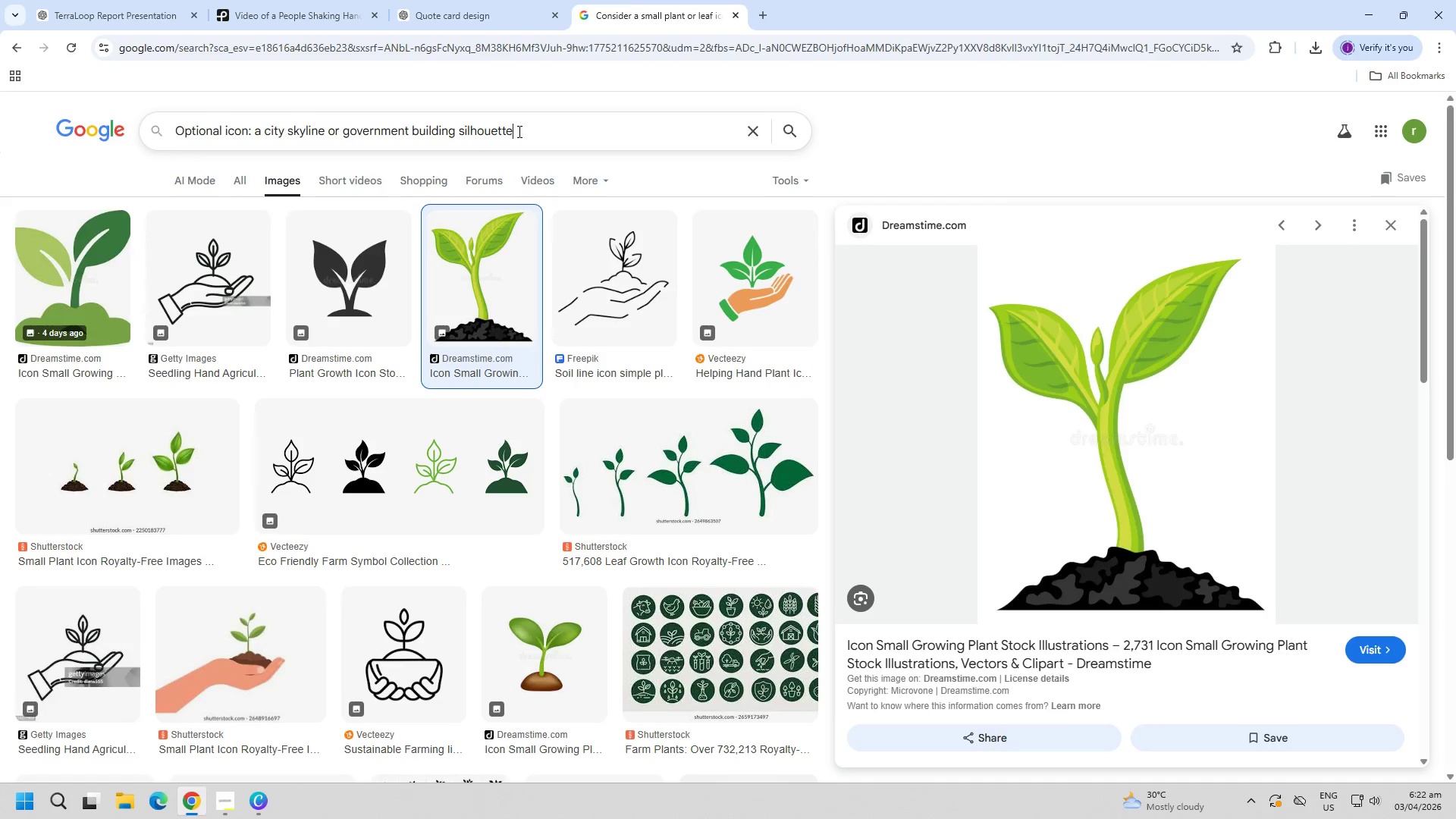 
key(Enter)
 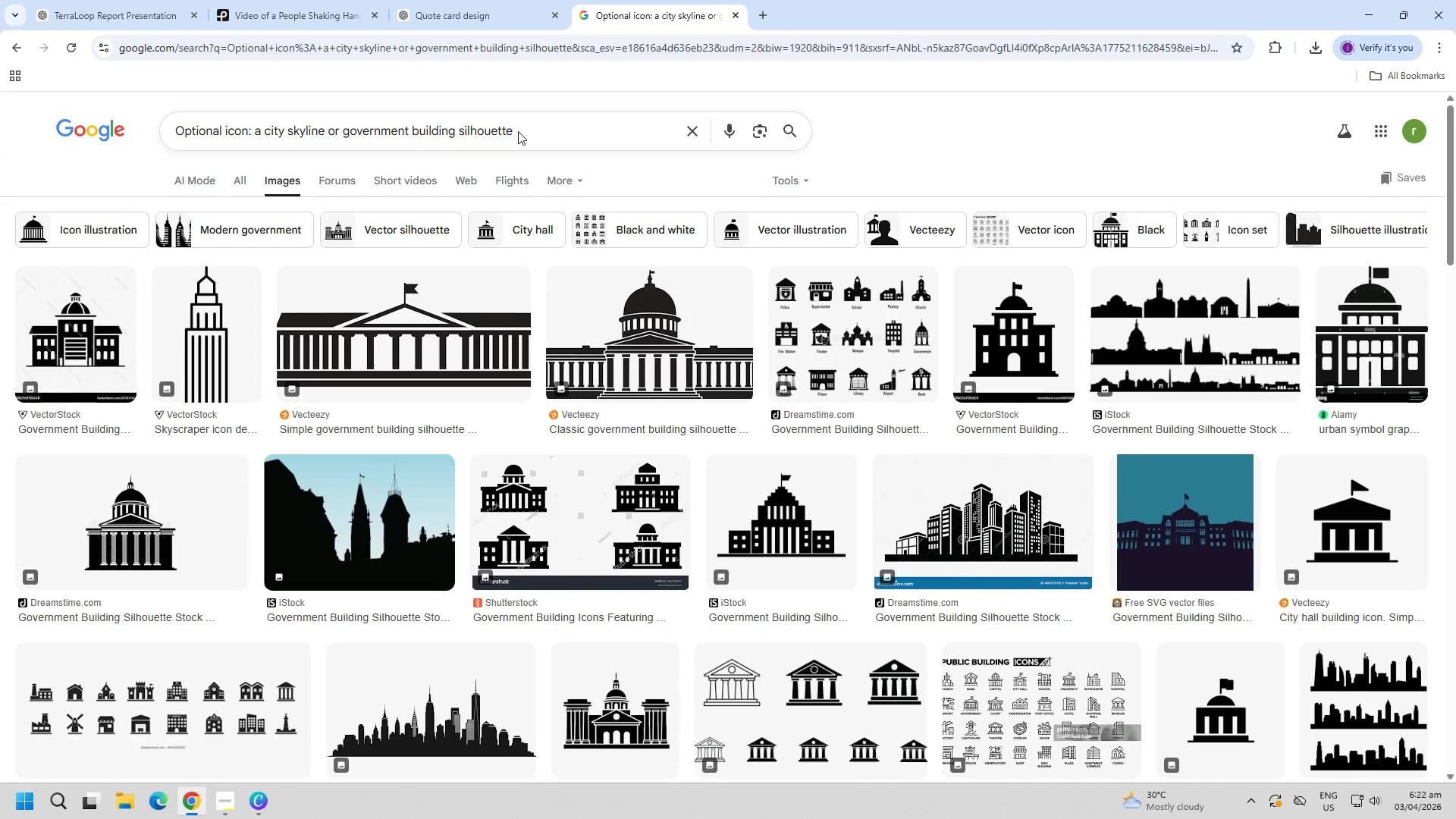 
mouse_move([100, 315])
 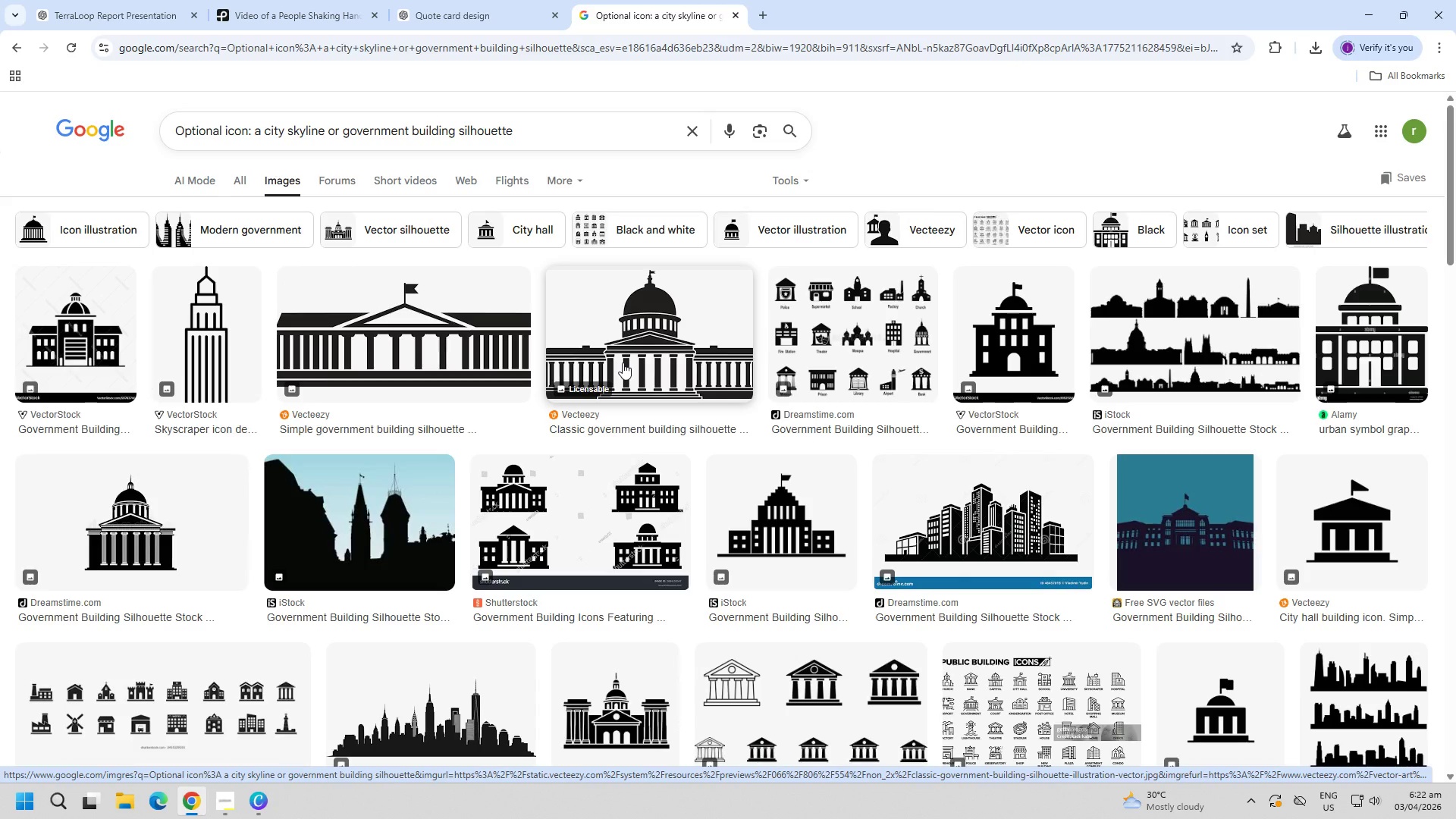 
wait(8.79)
 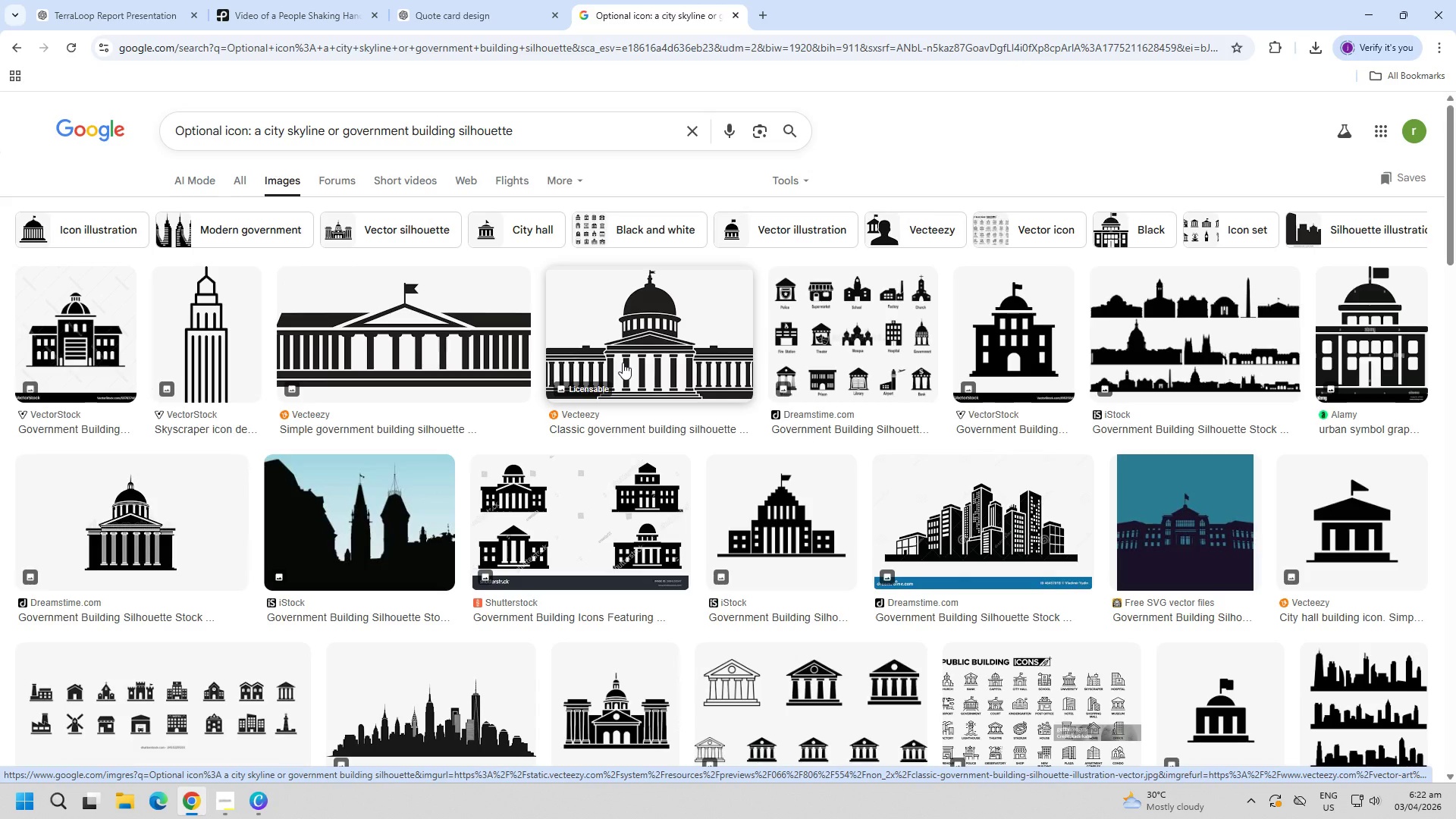 
left_click([658, 348])
 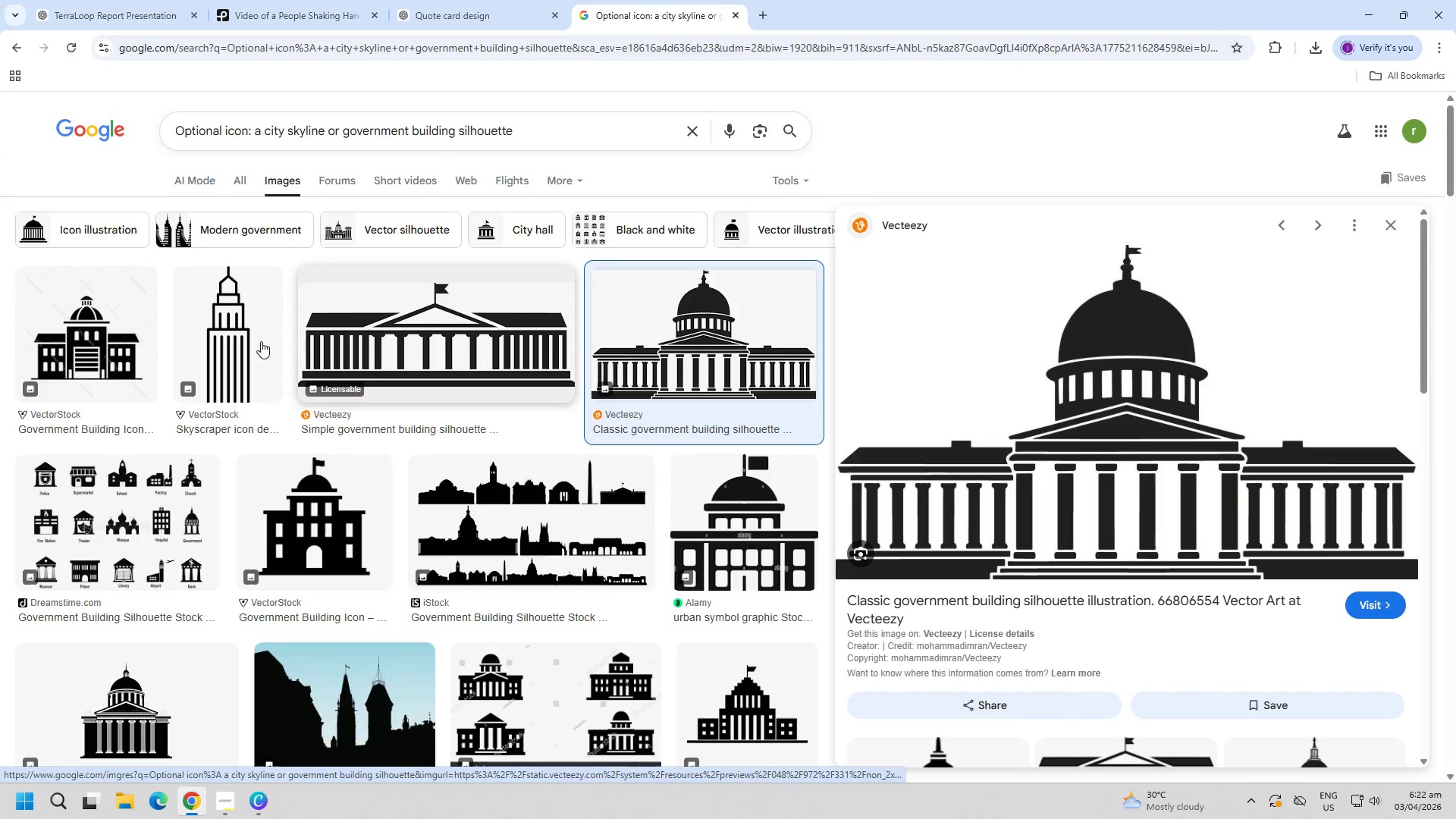 
left_click([124, 328])
 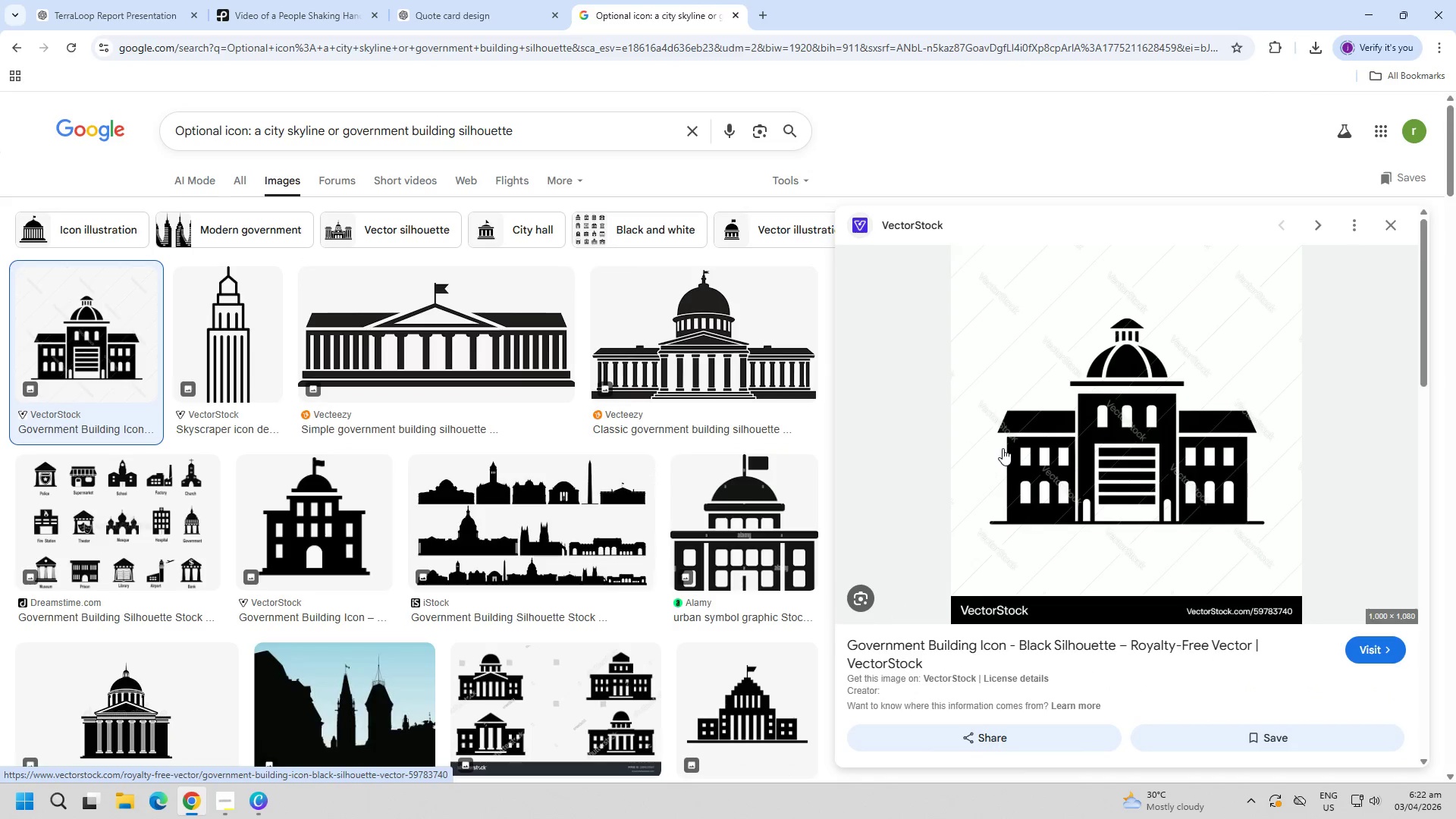 
left_click([1064, 458])
 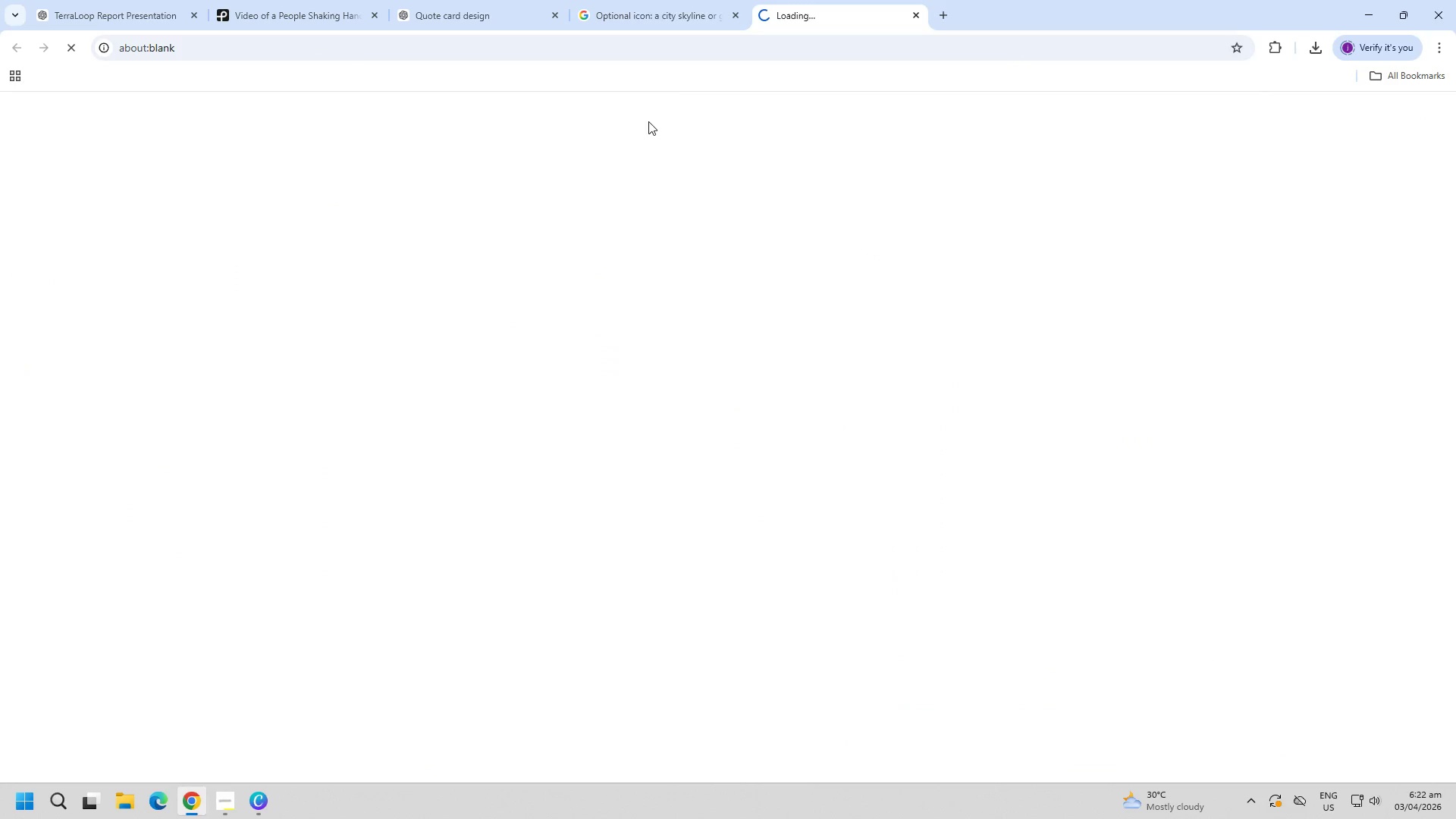 
left_click([664, 8])
 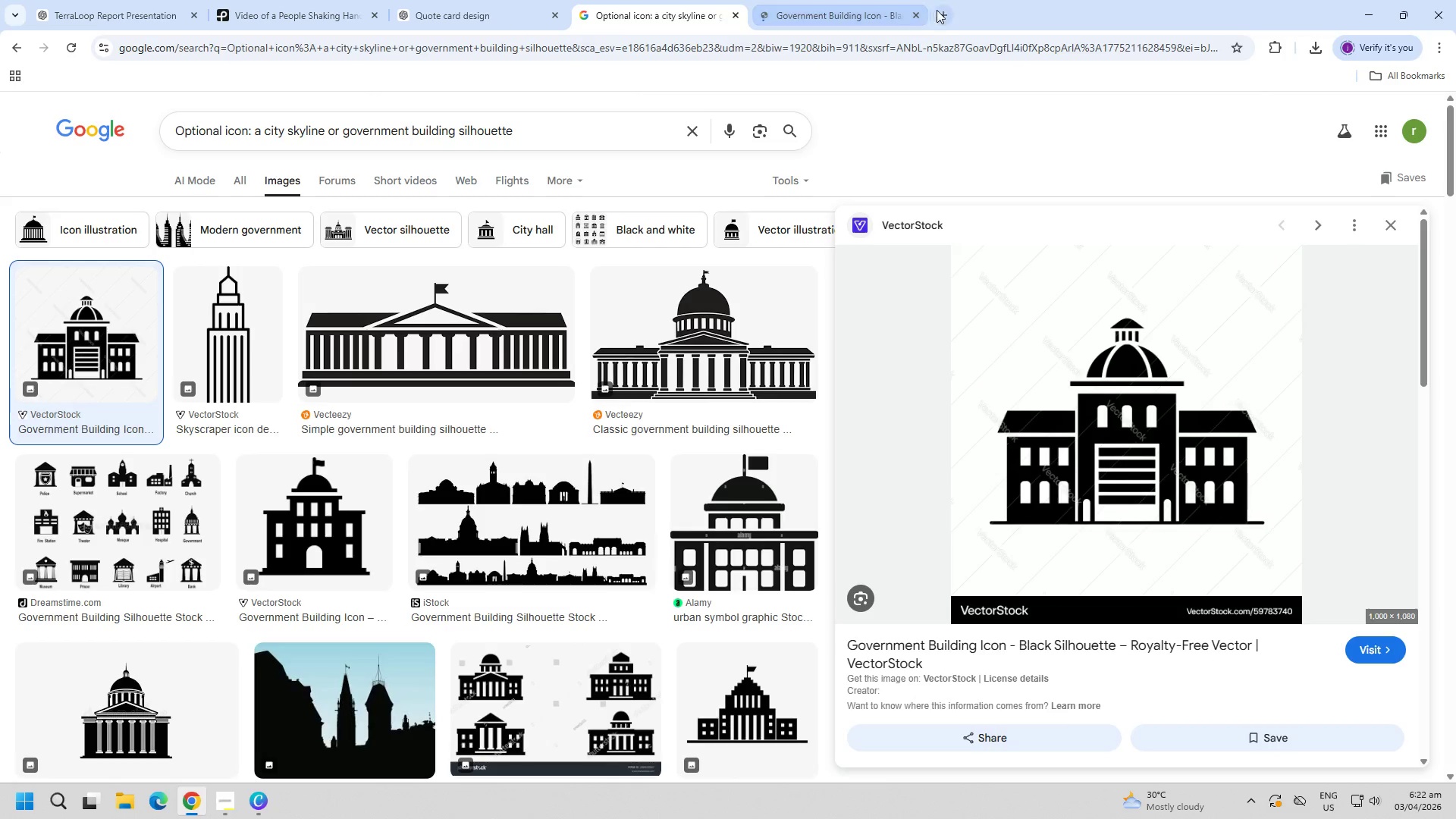 
left_click([913, 10])
 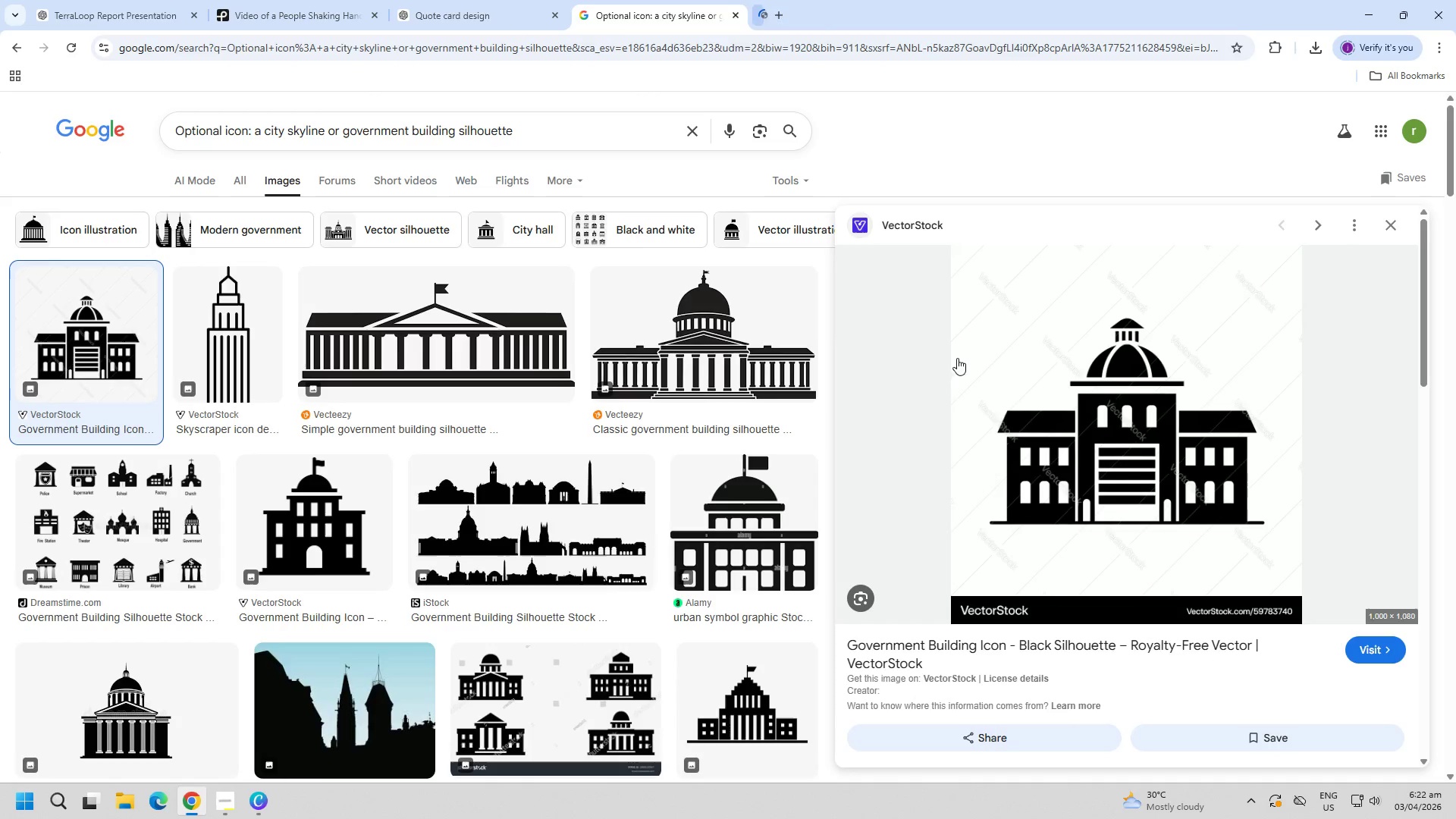 
key(PageDown)
 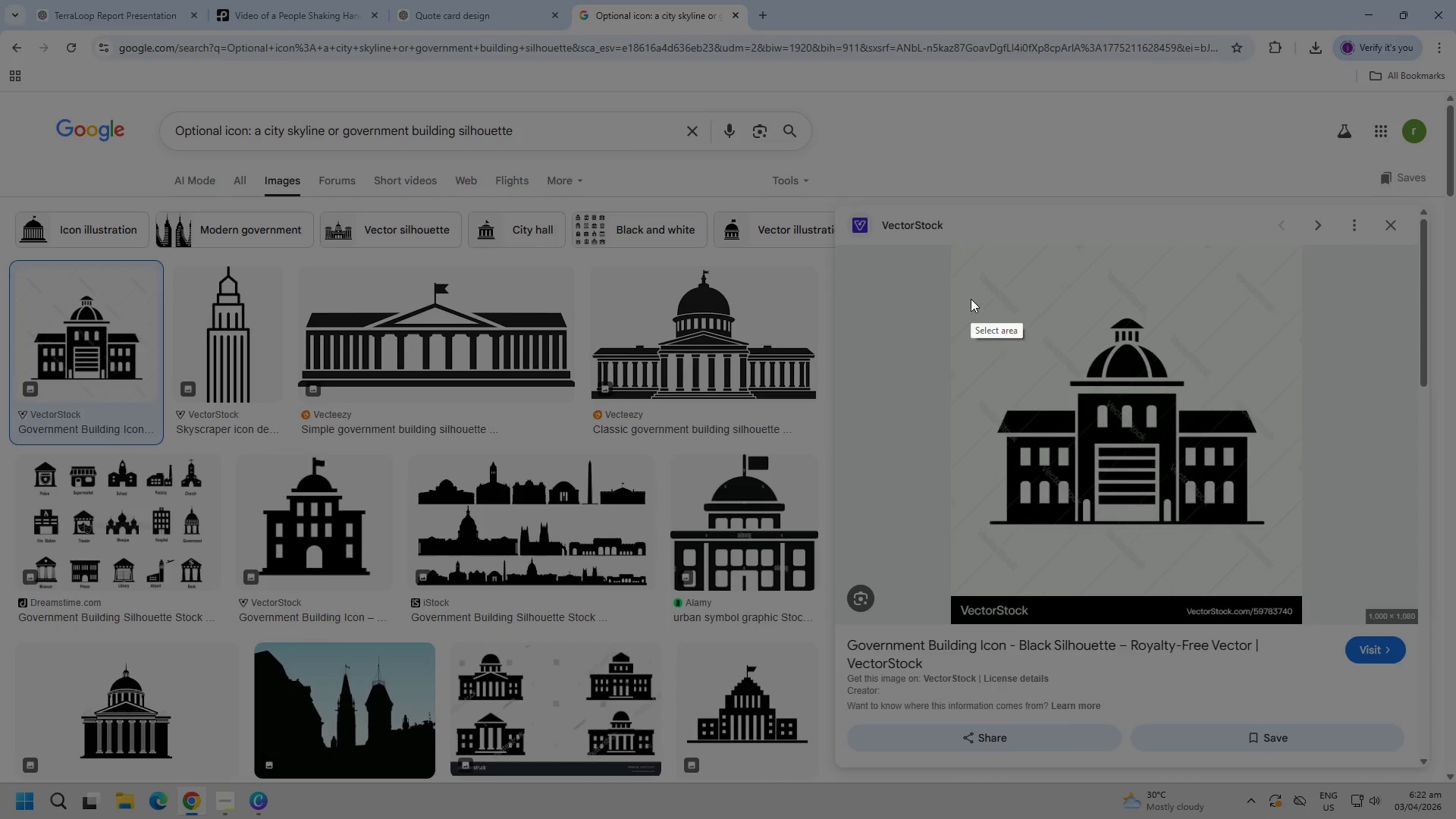 
left_click_drag(start_coordinate=[968, 281], to_coordinate=[1235, 535])
 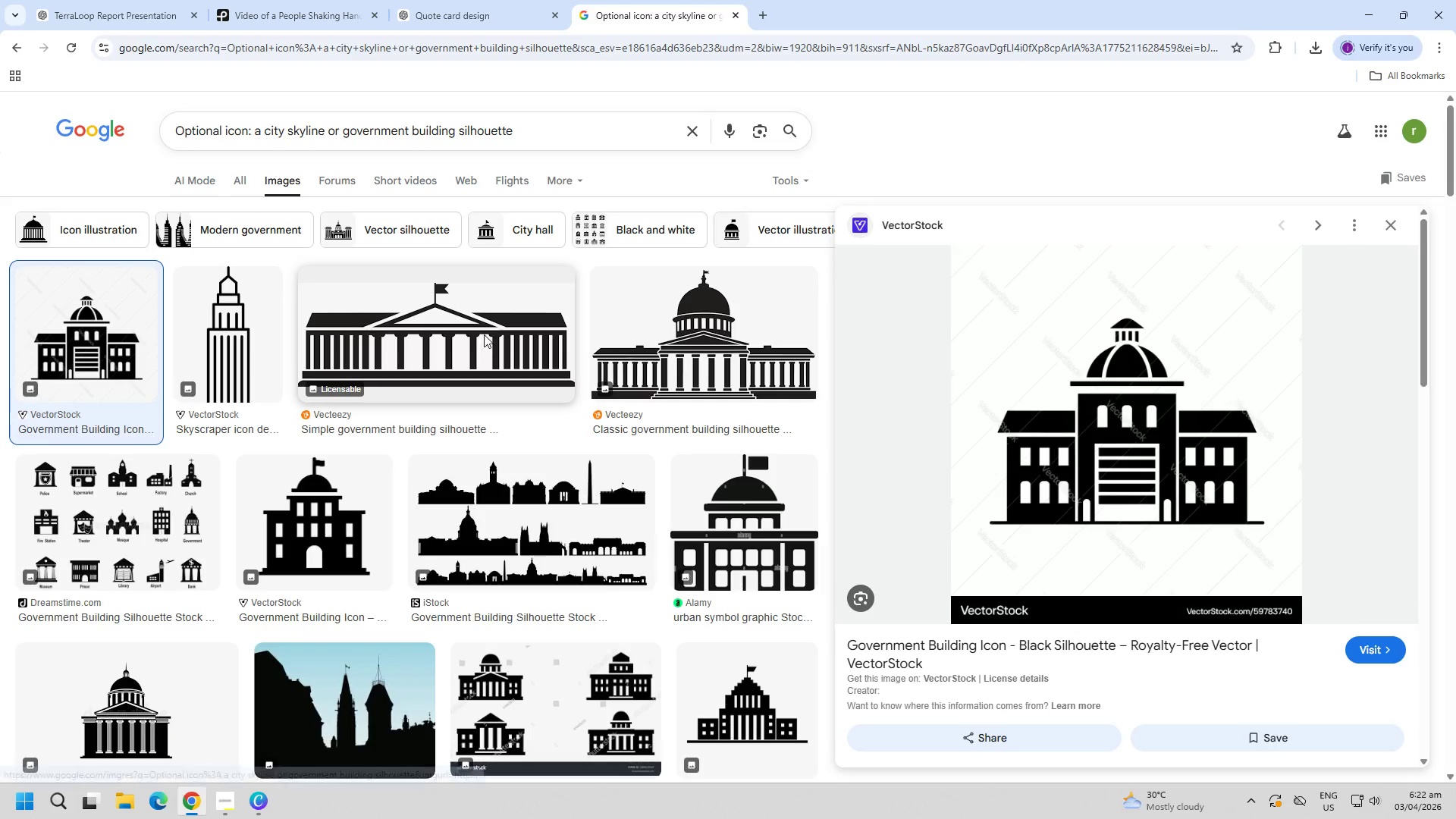 
key(Escape)
 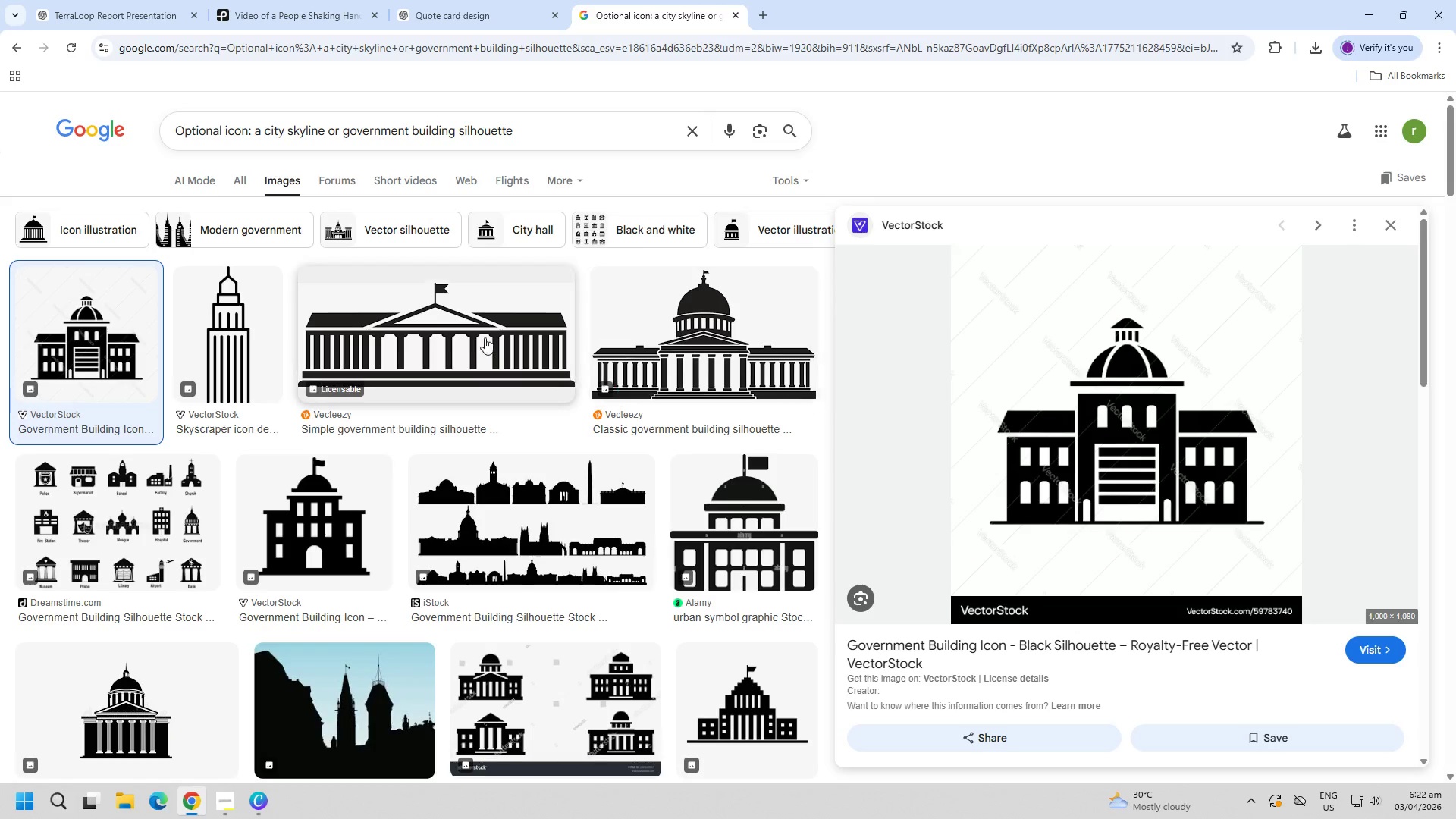 
left_click([484, 334])
 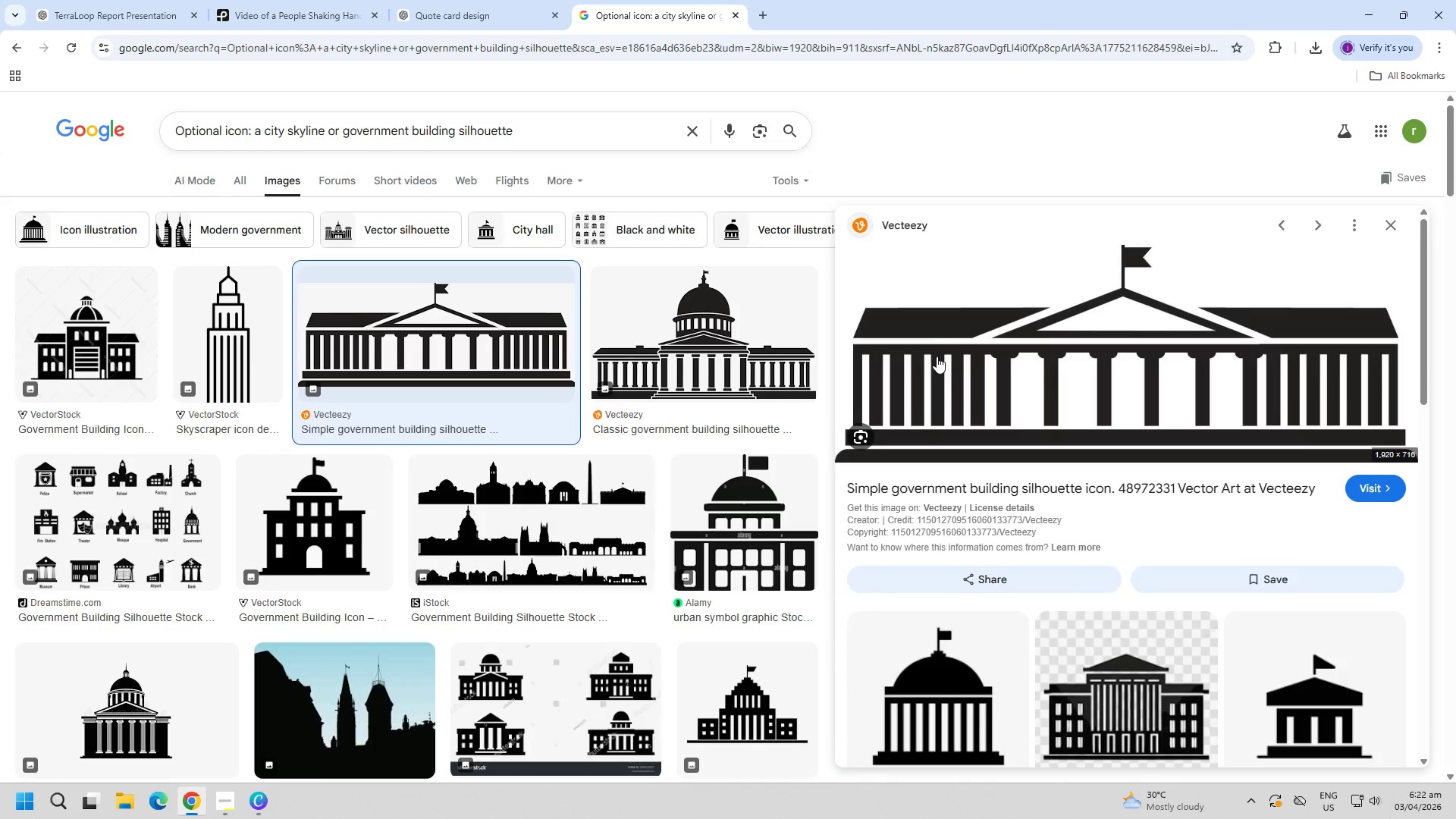 
key(PageDown)
 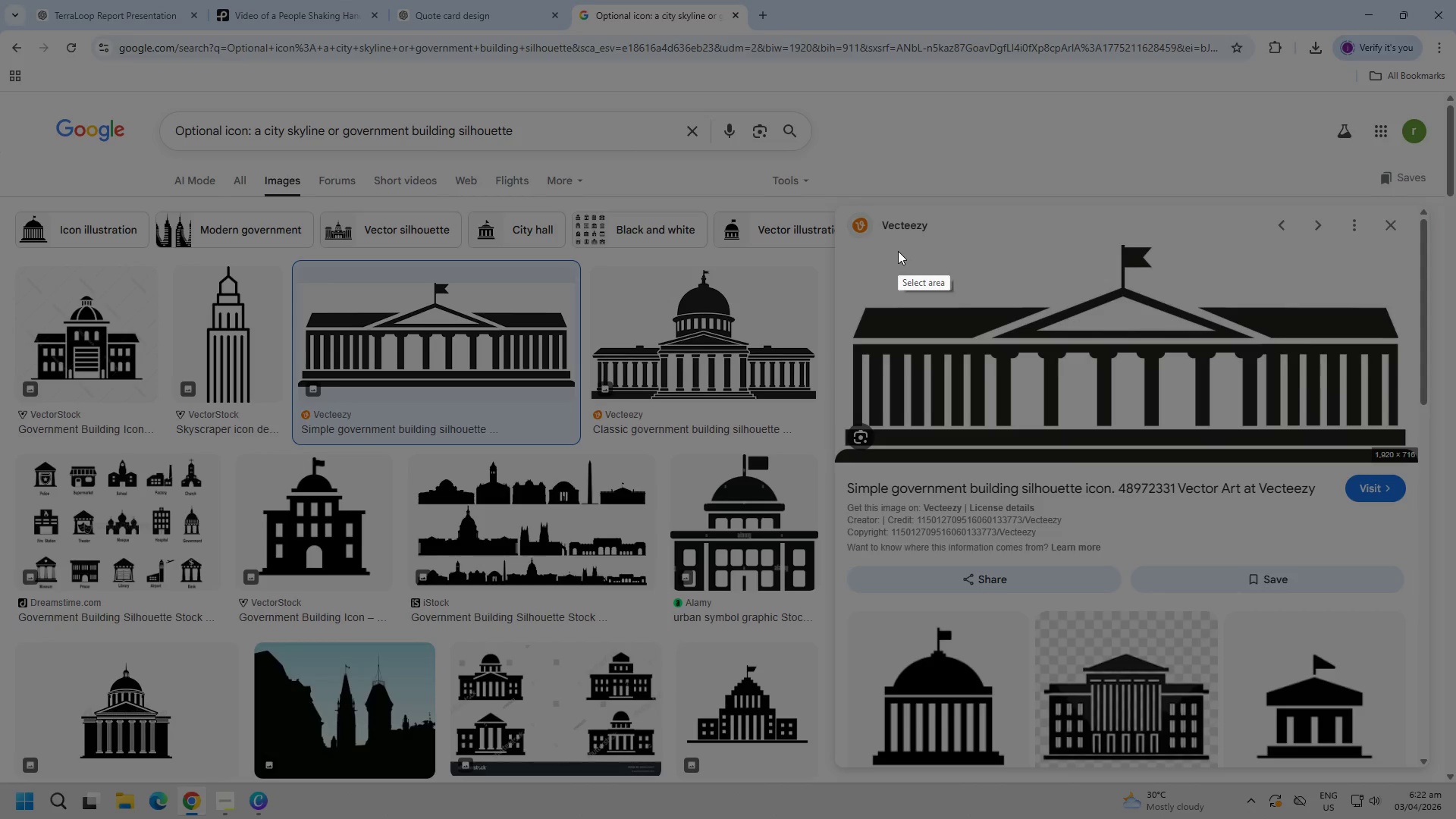 
left_click_drag(start_coordinate=[898, 249], to_coordinate=[1336, 458])
 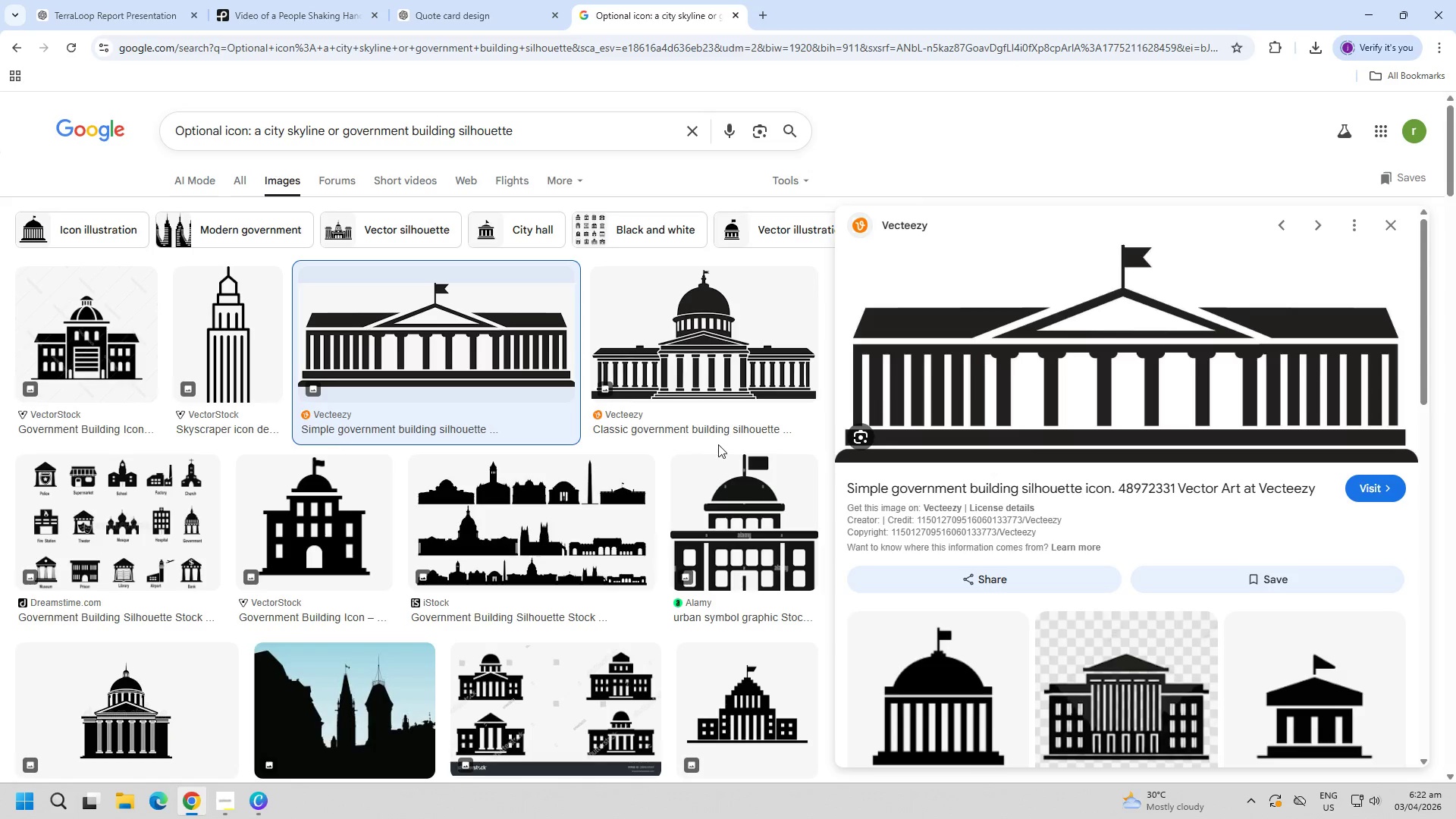 
key(Escape)
 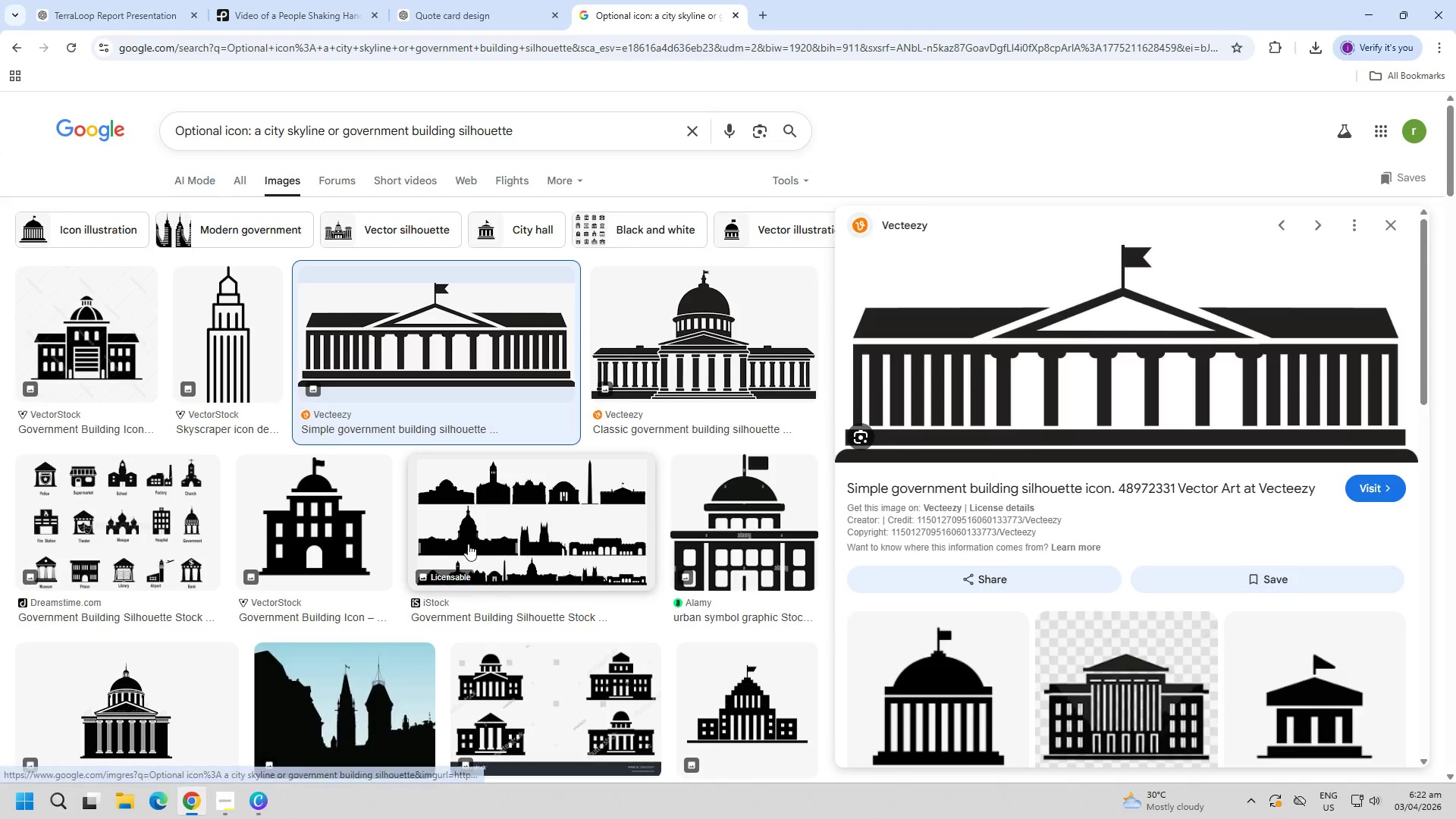 
scroll: coordinate [977, 623], scroll_direction: down, amount: 2.0
 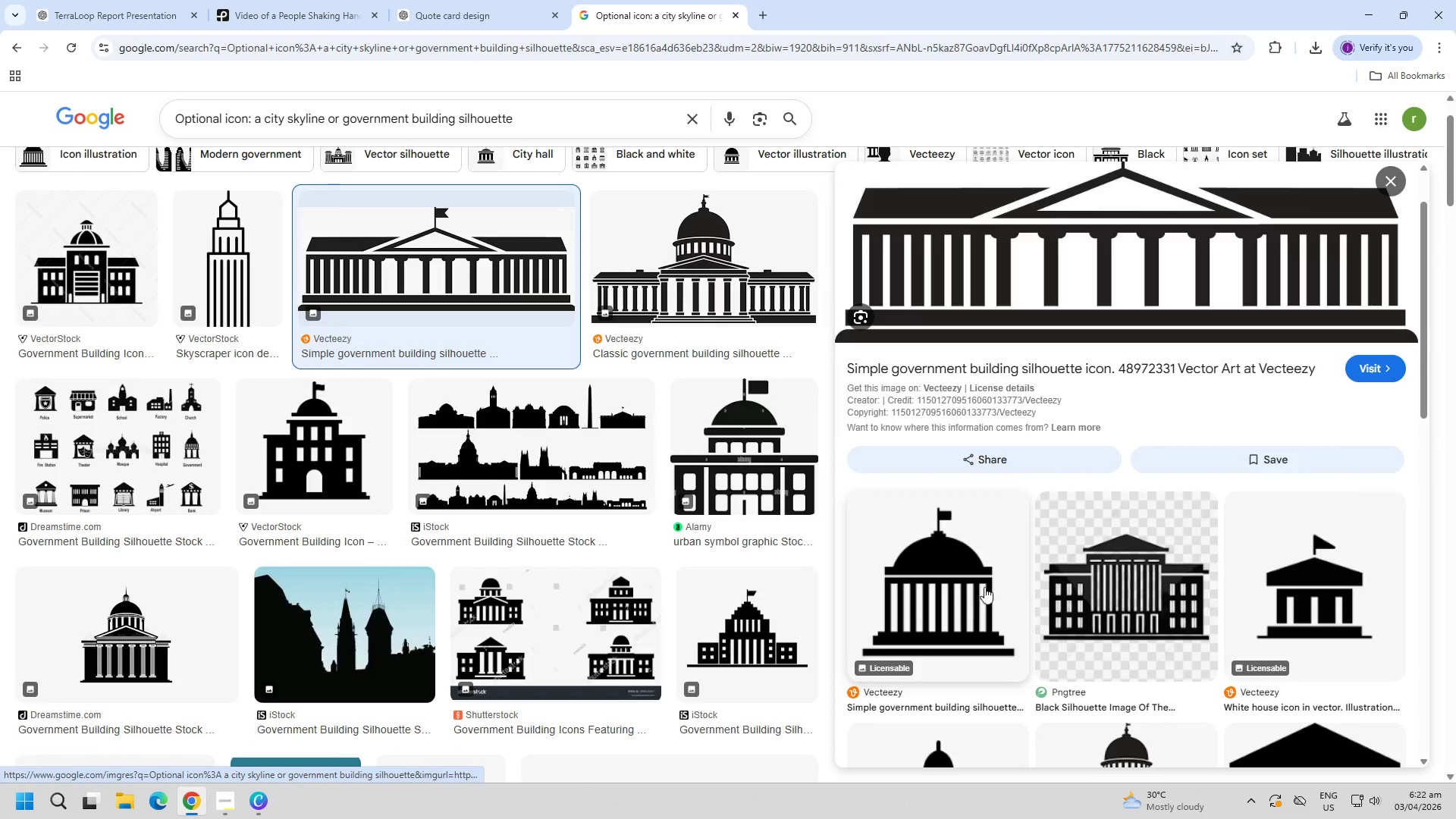 
left_click([1095, 570])
 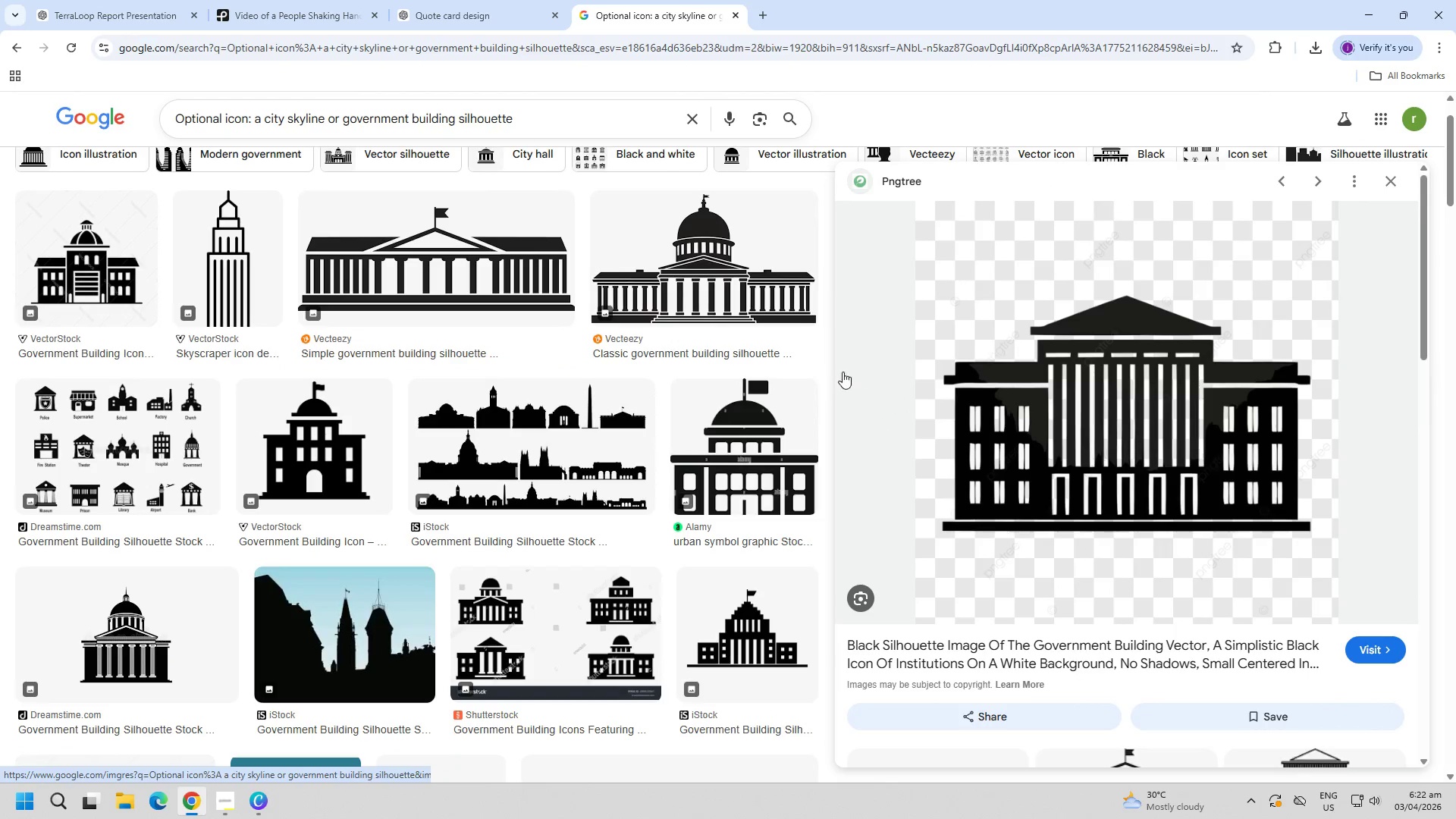 
key(PageDown)
 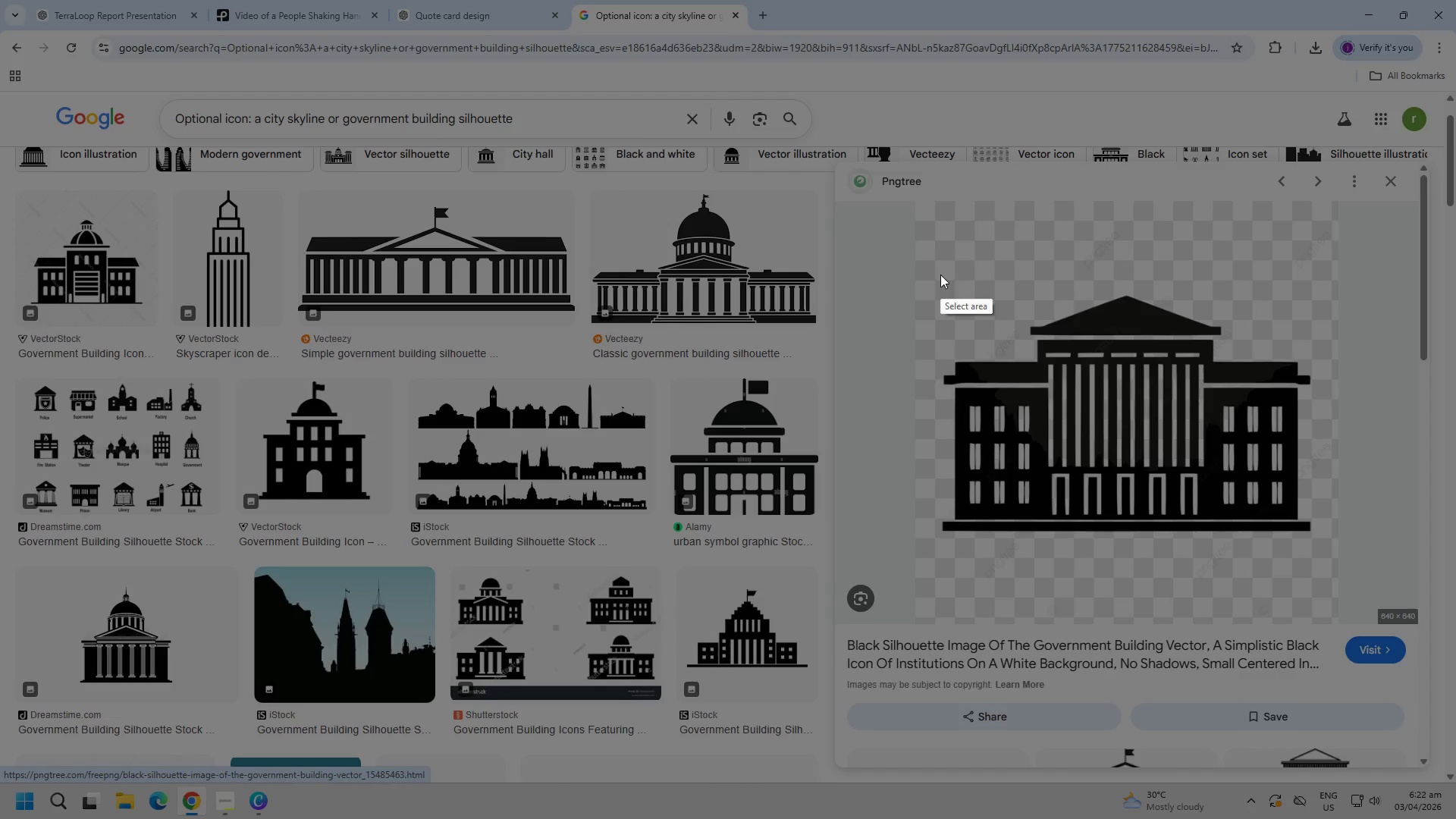 
left_click_drag(start_coordinate=[934, 265], to_coordinate=[1338, 549])
 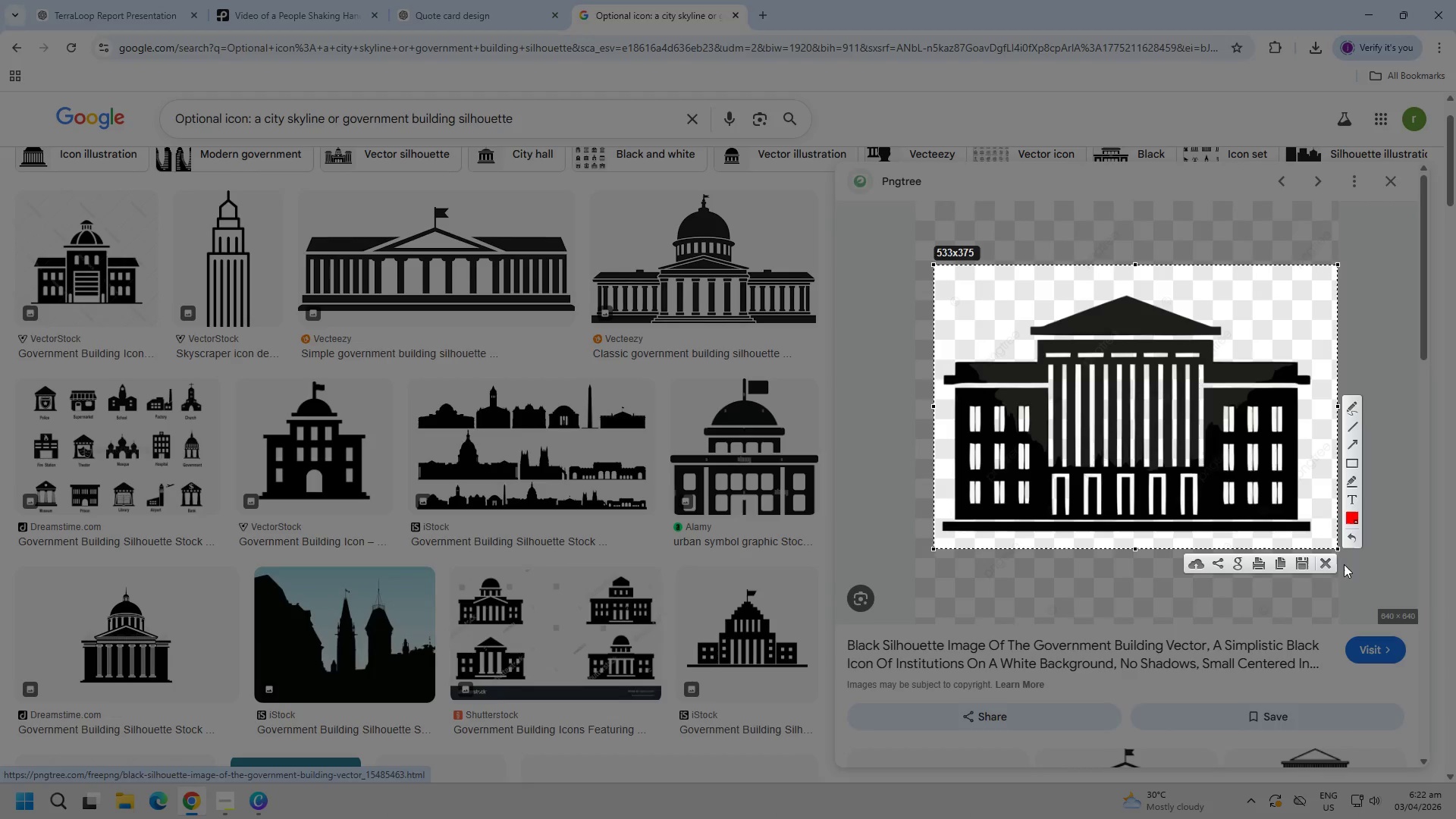 
key(Control+C)
 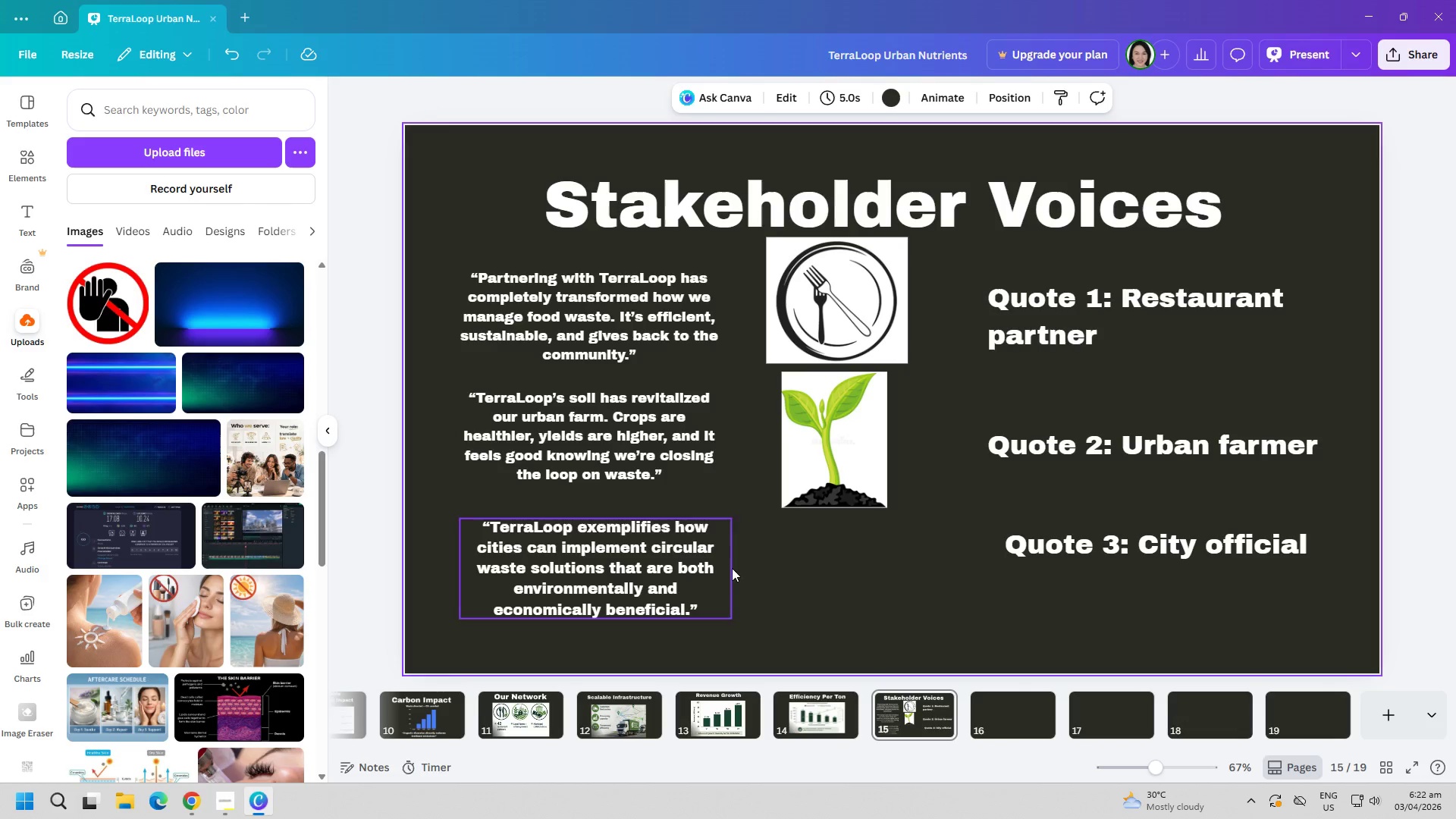 
left_click([807, 577])
 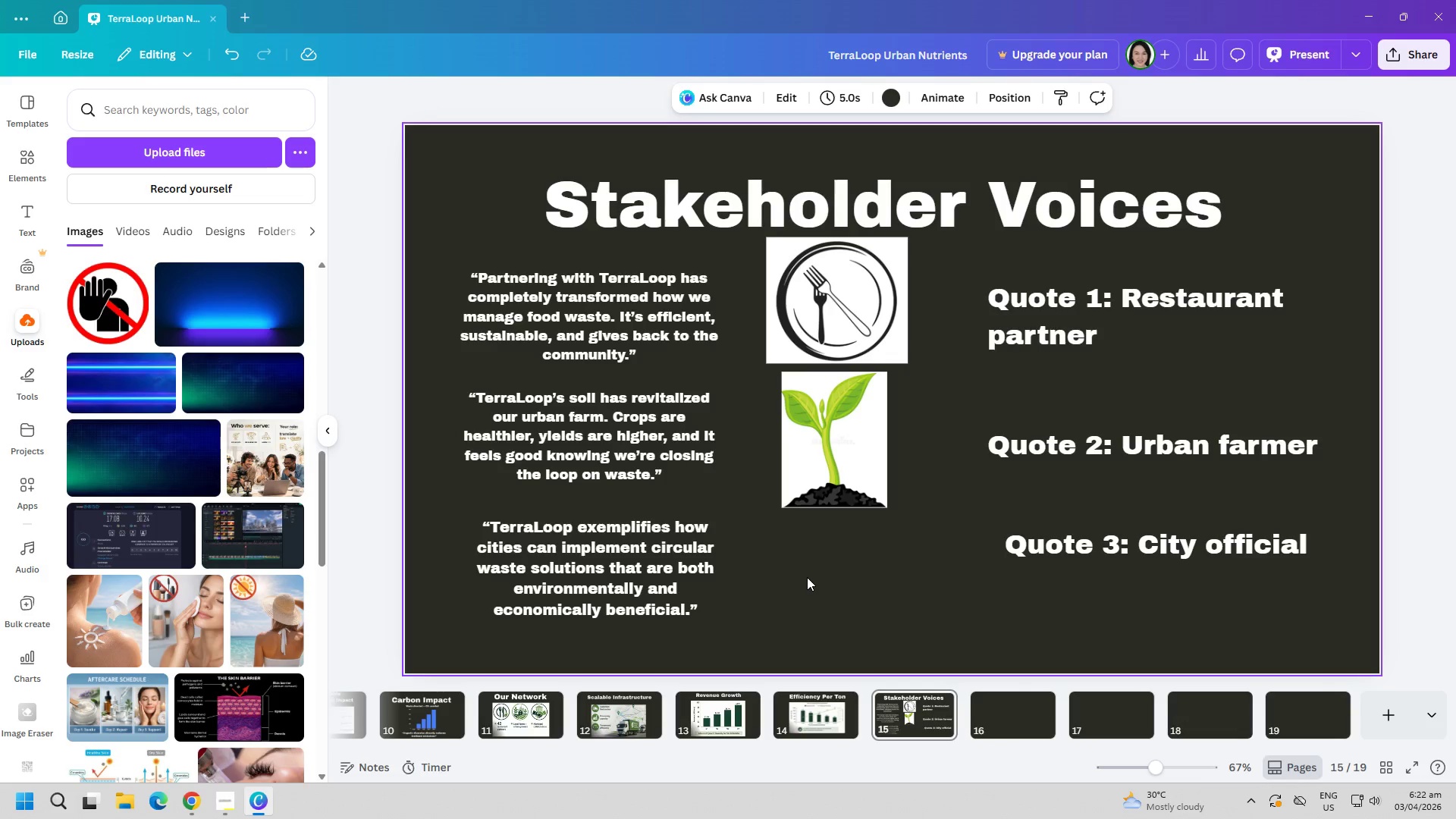 
key(Control+ControlLeft)
 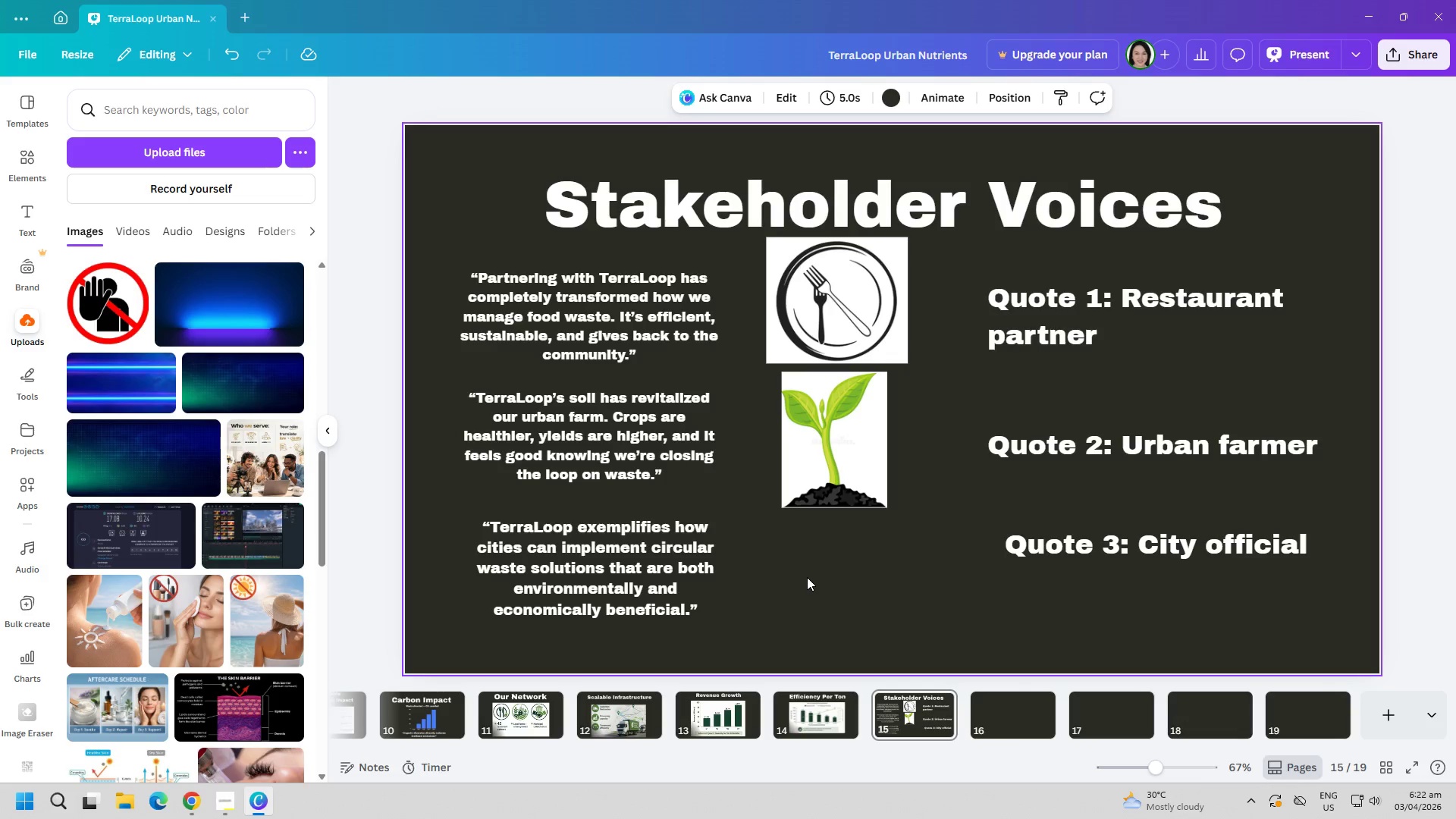 
key(Control+V)
 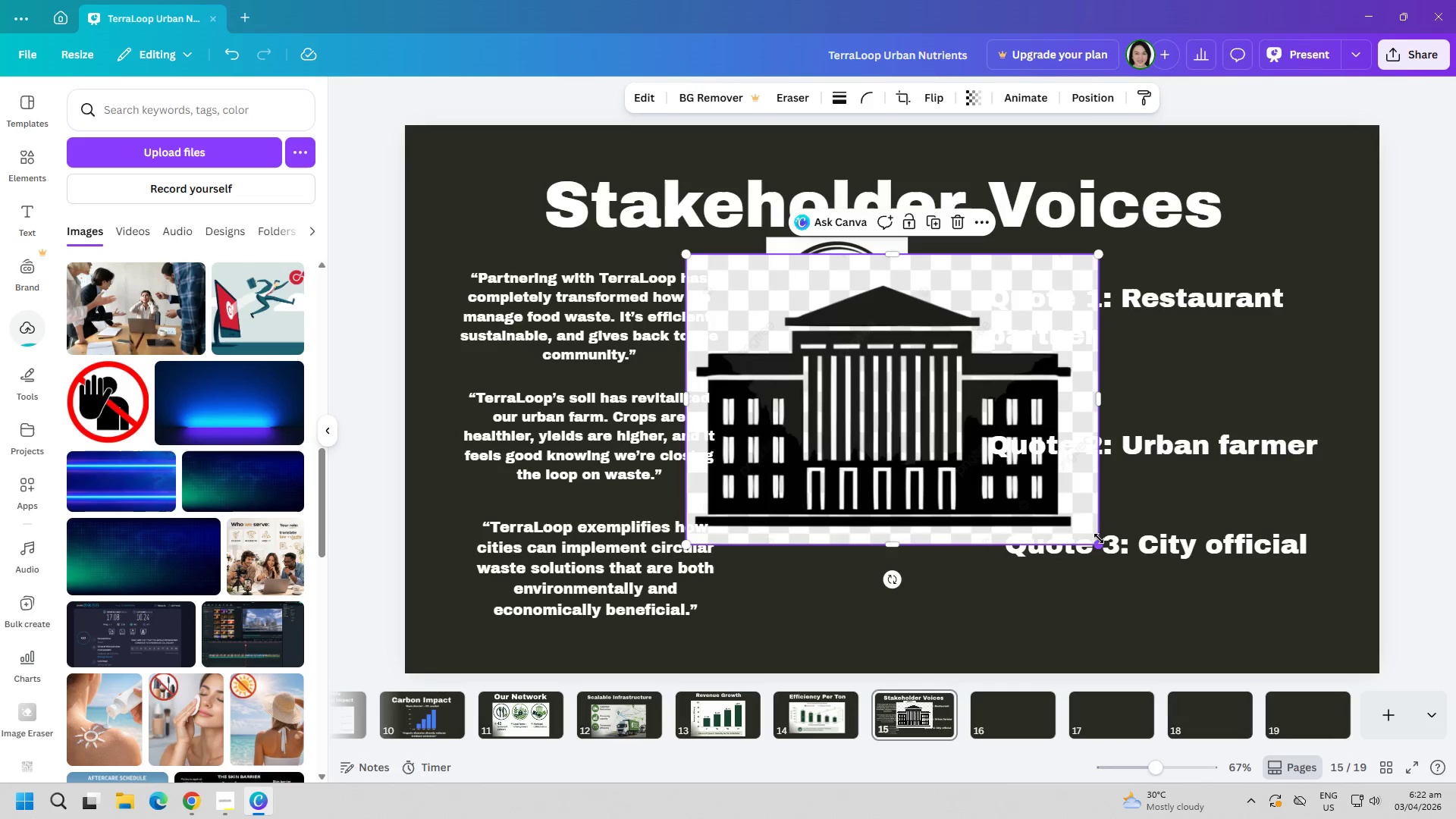 
left_click_drag(start_coordinate=[1100, 547], to_coordinate=[831, 414])
 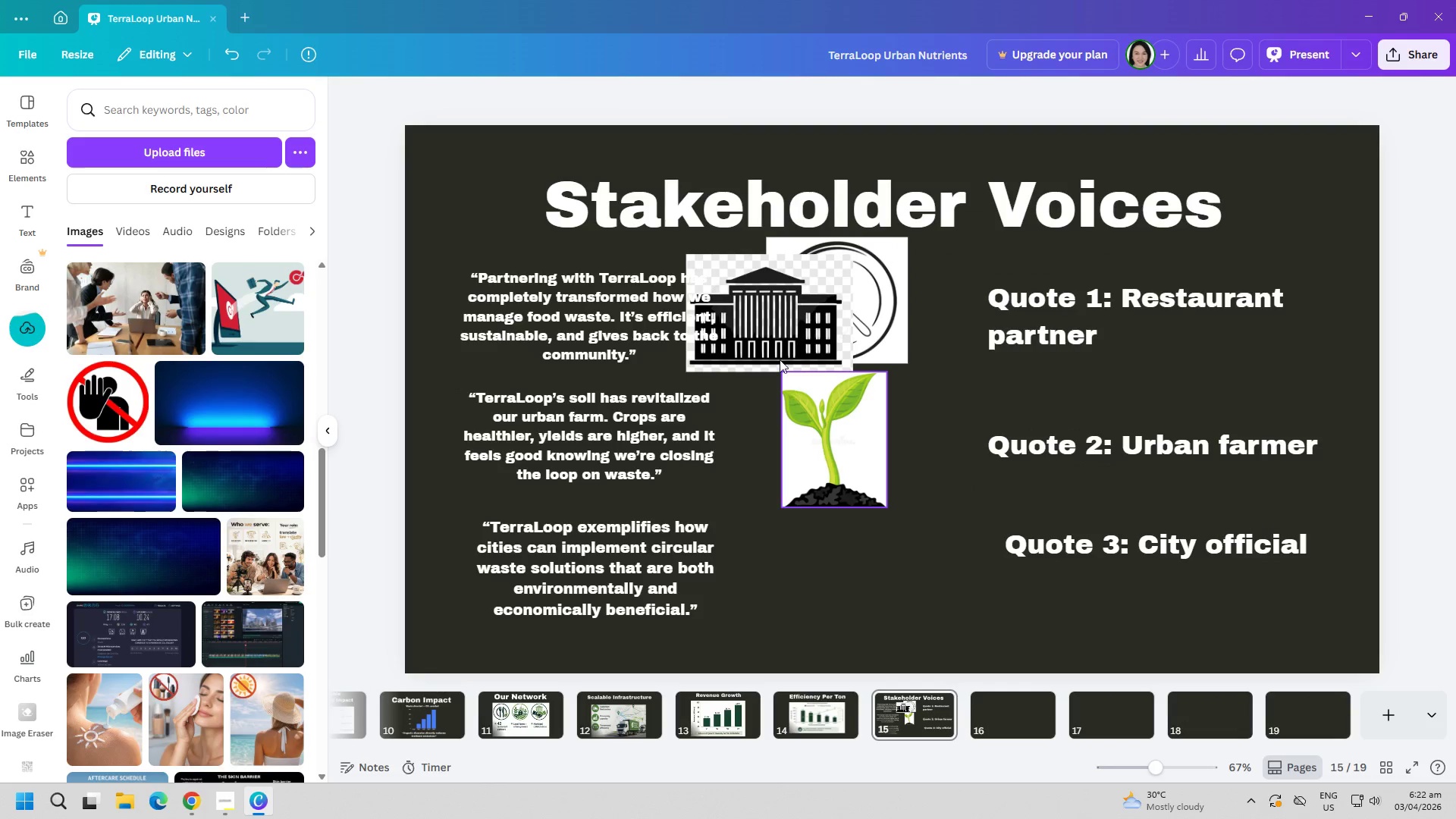 
left_click_drag(start_coordinate=[778, 337], to_coordinate=[855, 608])
 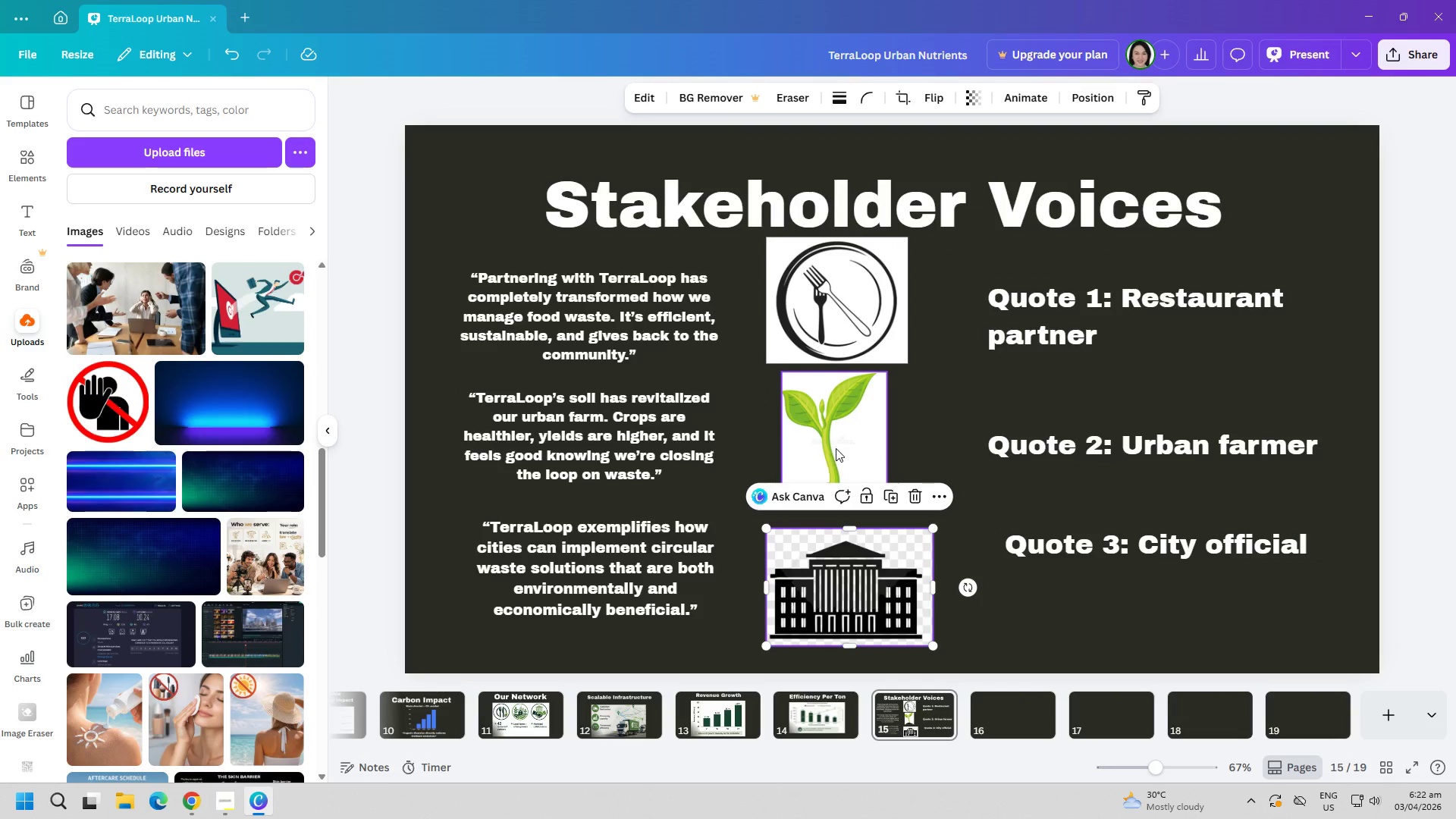 
left_click([843, 441])
 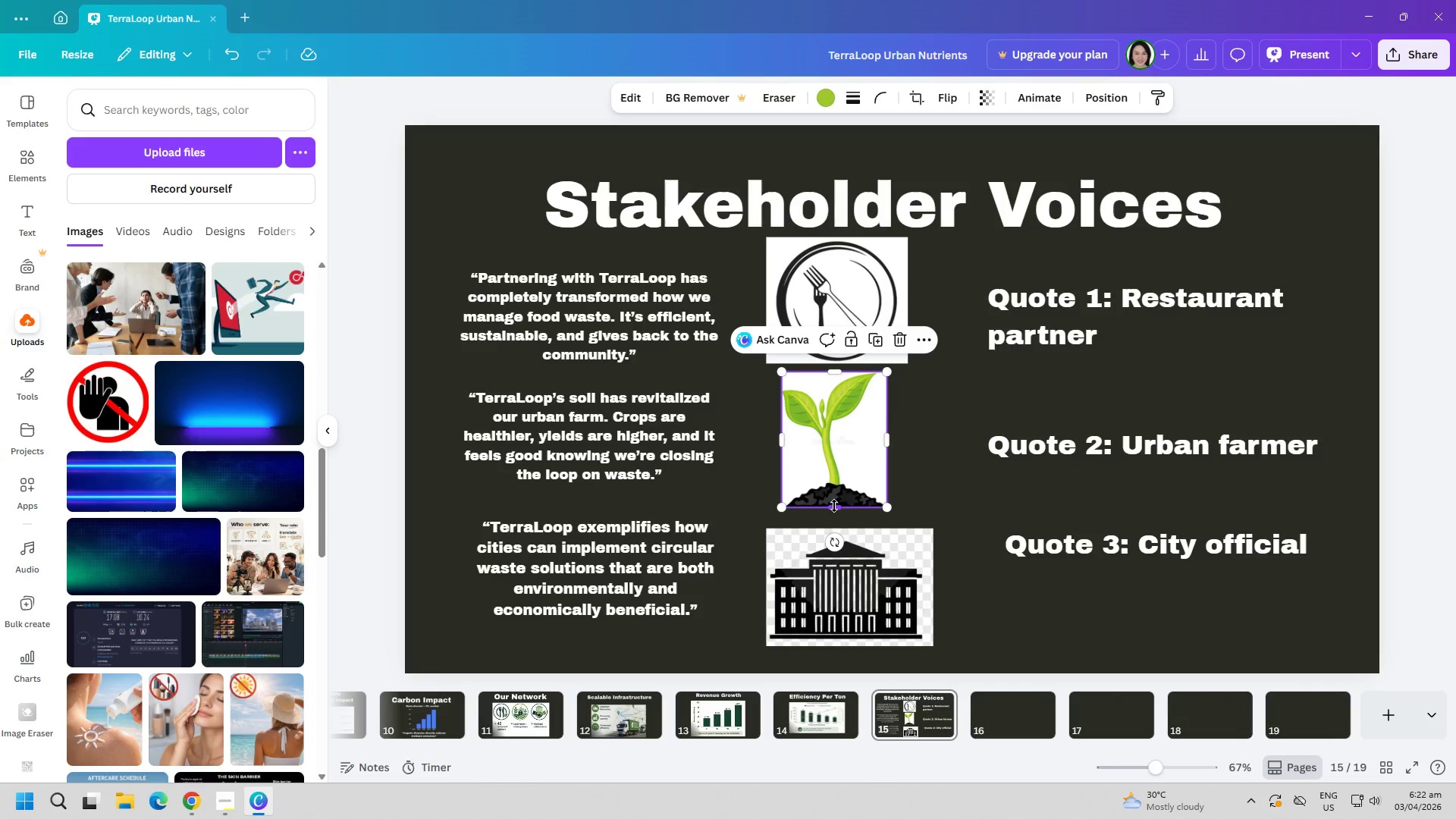 
left_click_drag(start_coordinate=[834, 507], to_coordinate=[836, 500])
 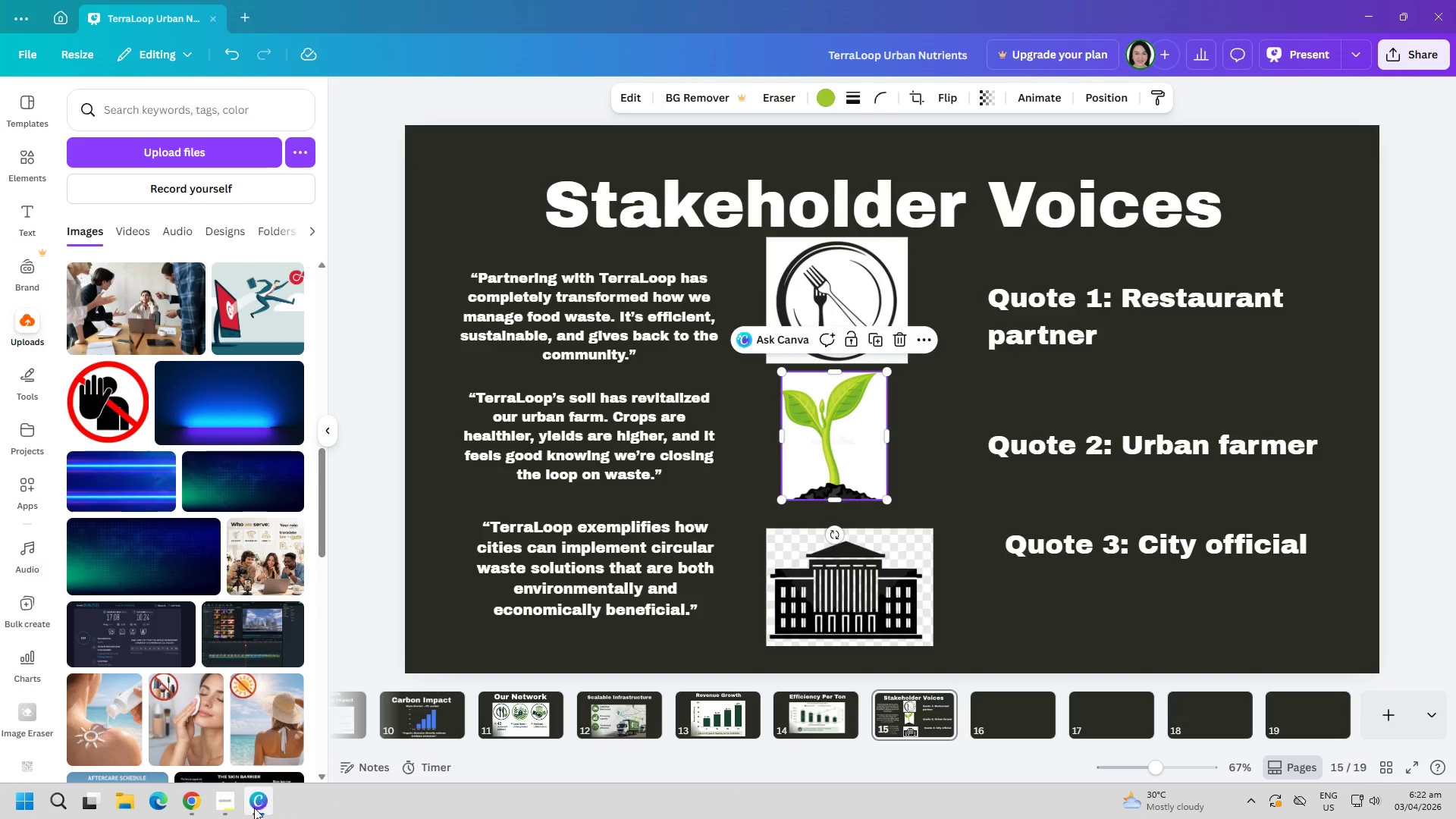 
left_click([193, 809])
 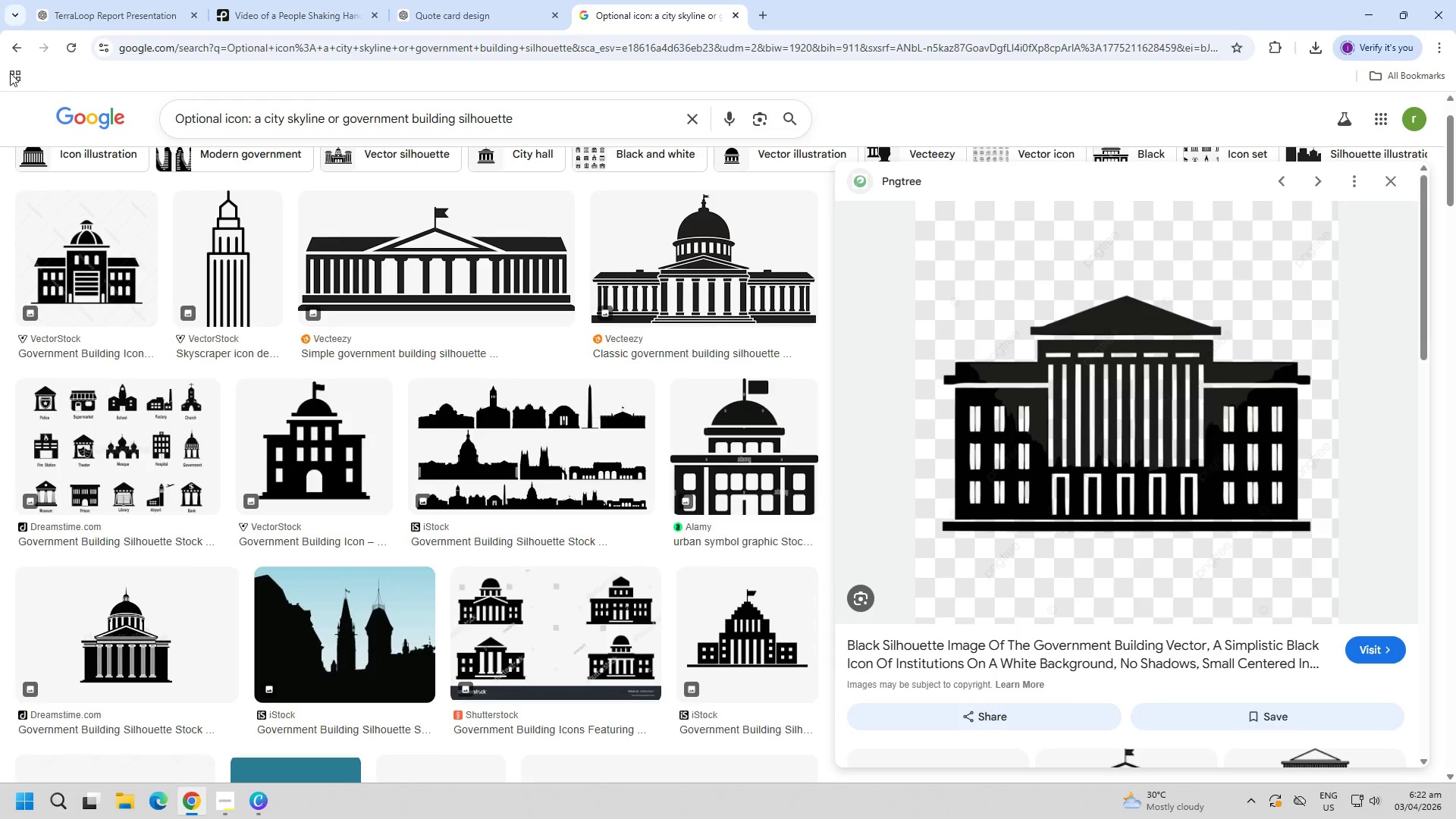 
left_click([10, 40])
 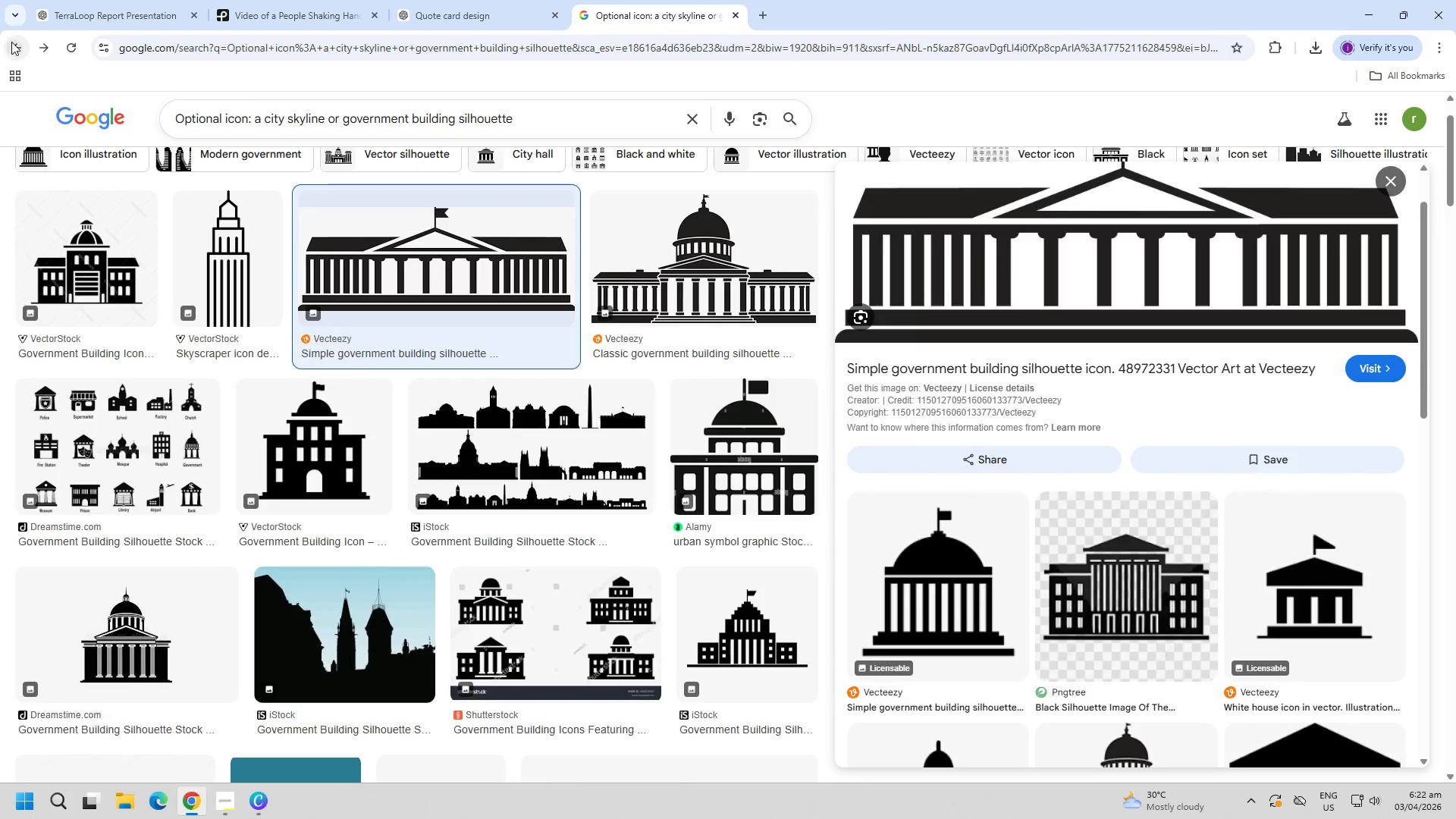 
double_click([11, 42])
 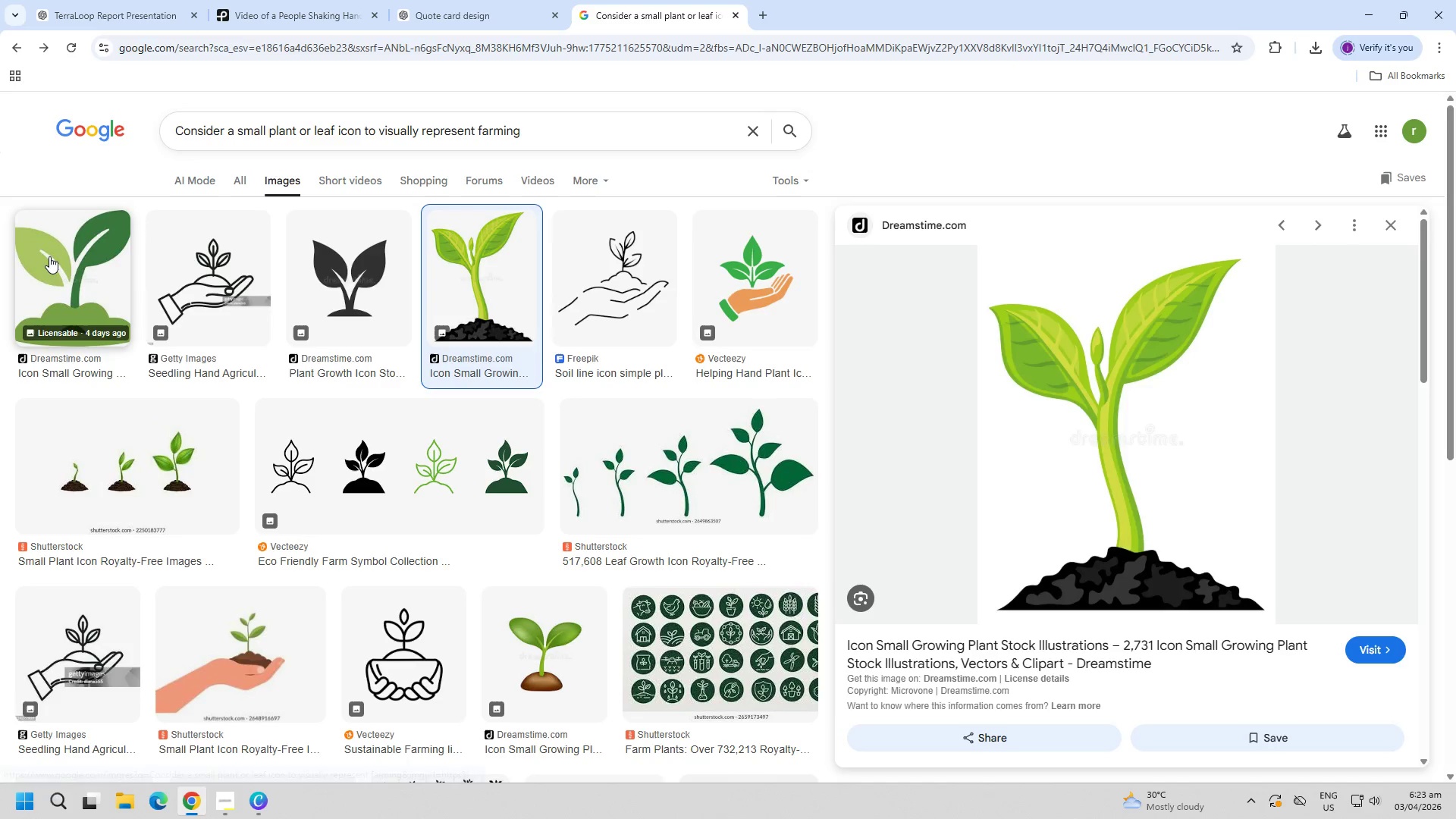 
scroll: coordinate [460, 470], scroll_direction: down, amount: 1.0
 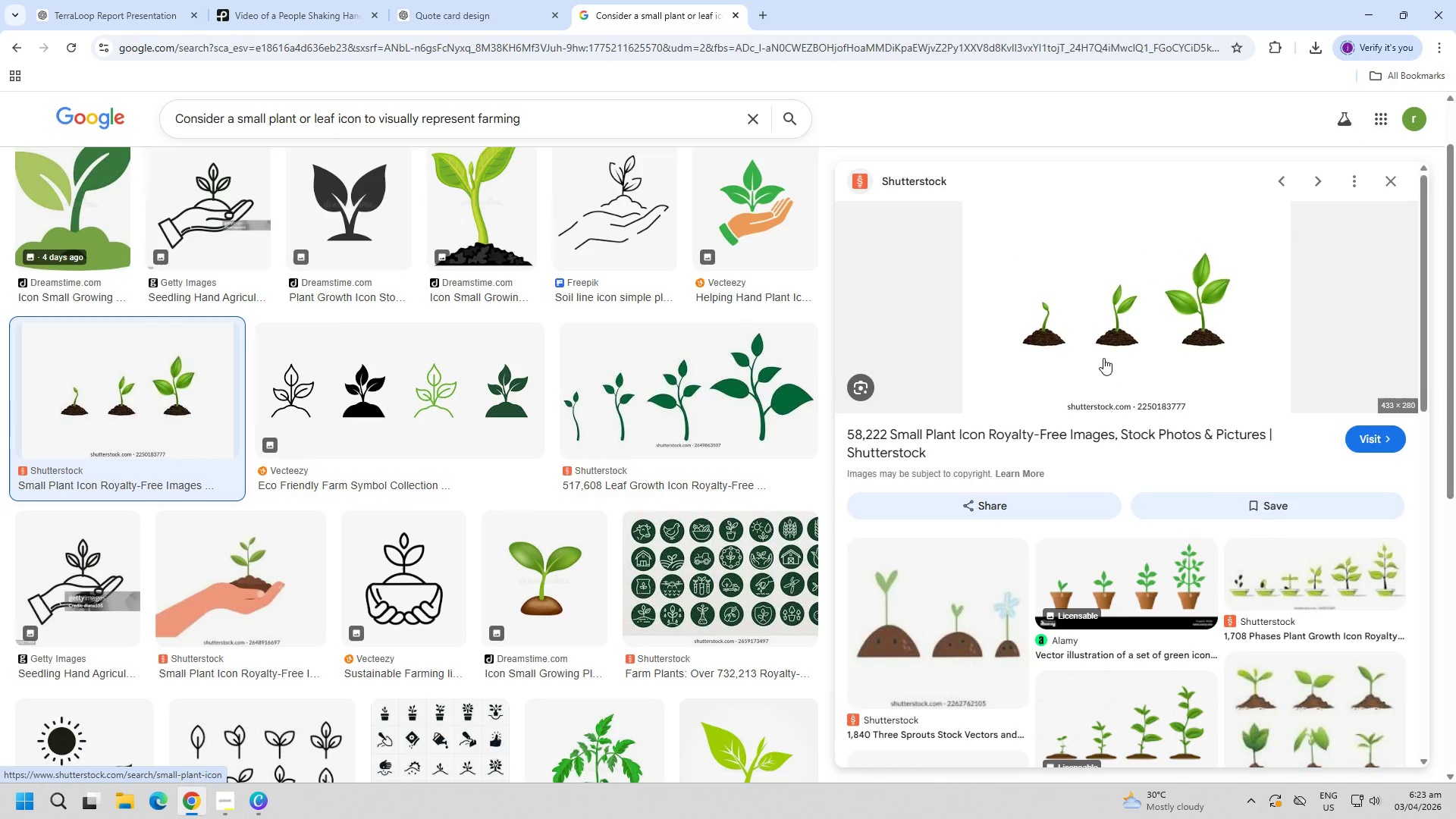 
key(PageDown)
 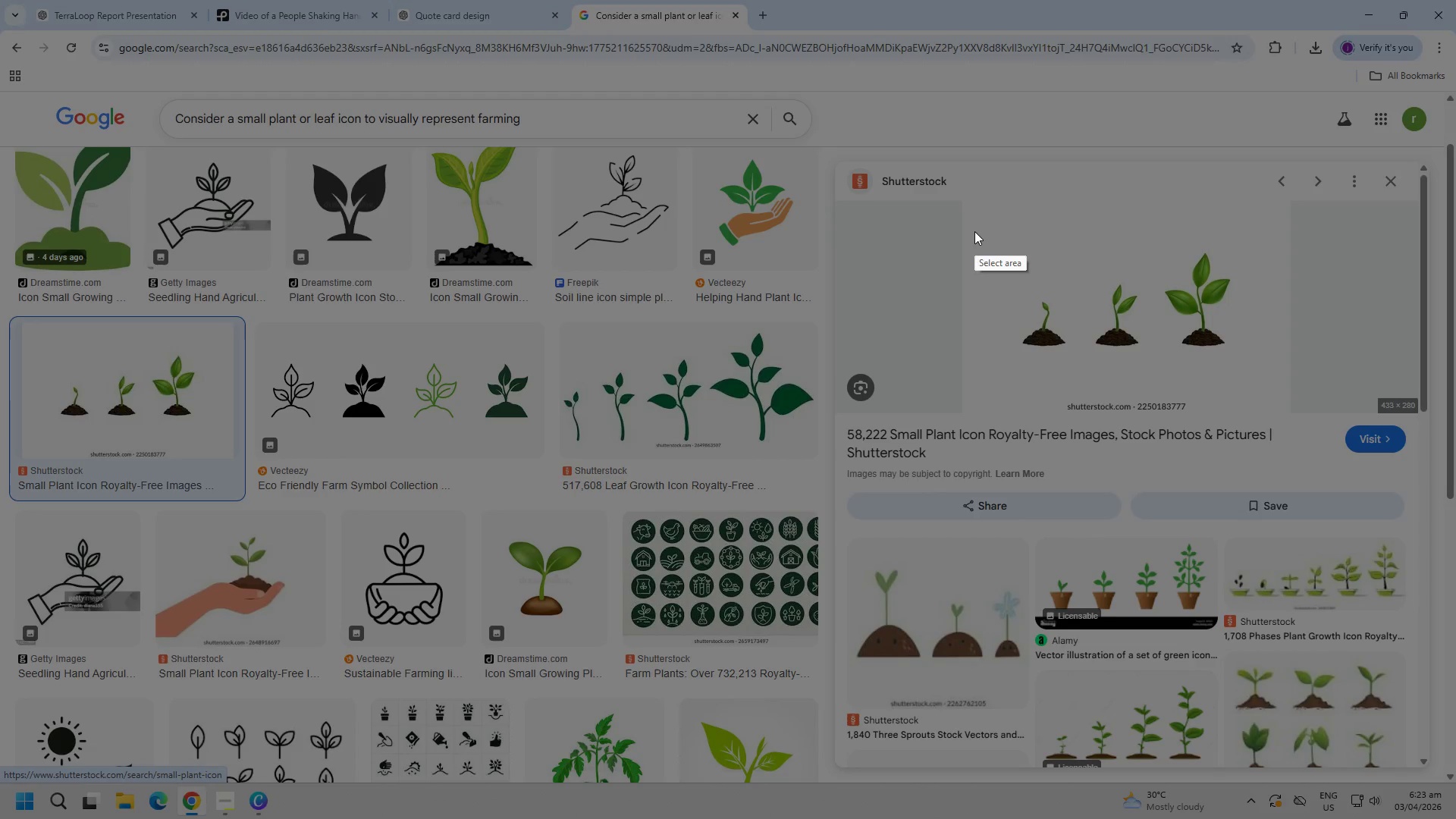 
left_click_drag(start_coordinate=[971, 230], to_coordinate=[1272, 366])
 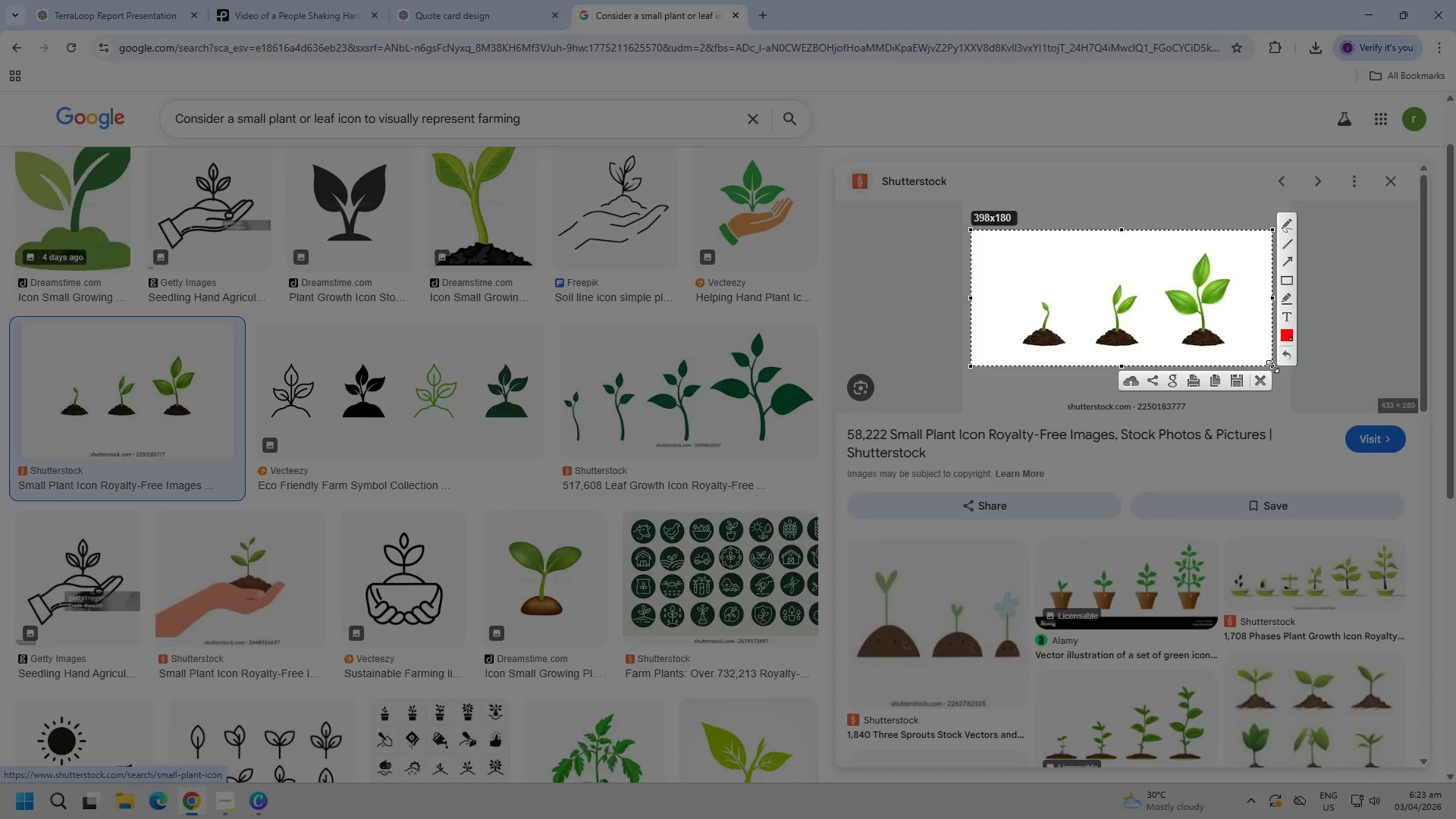 
key(Control+ControlLeft)
 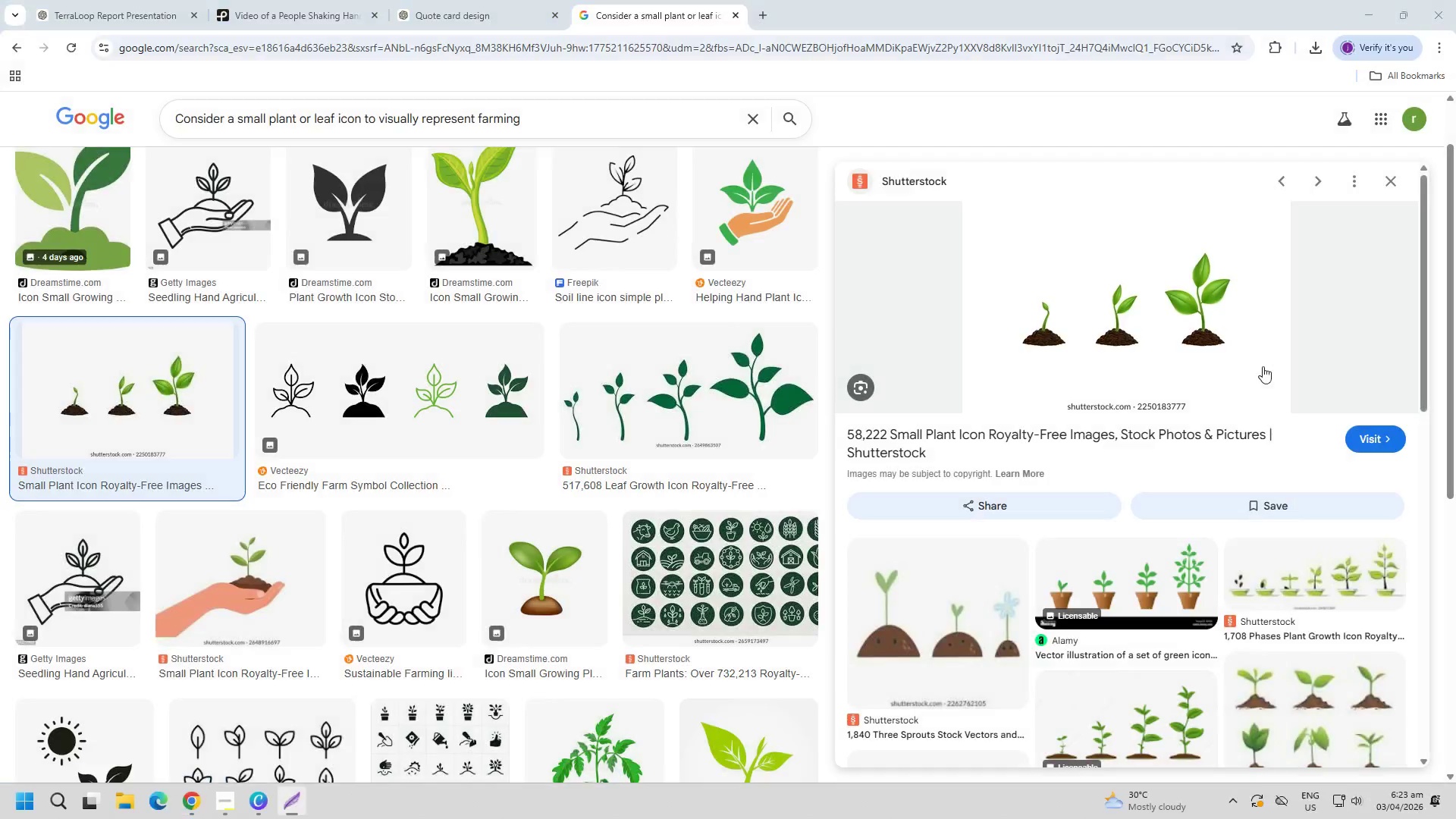 
key(Control+C)
 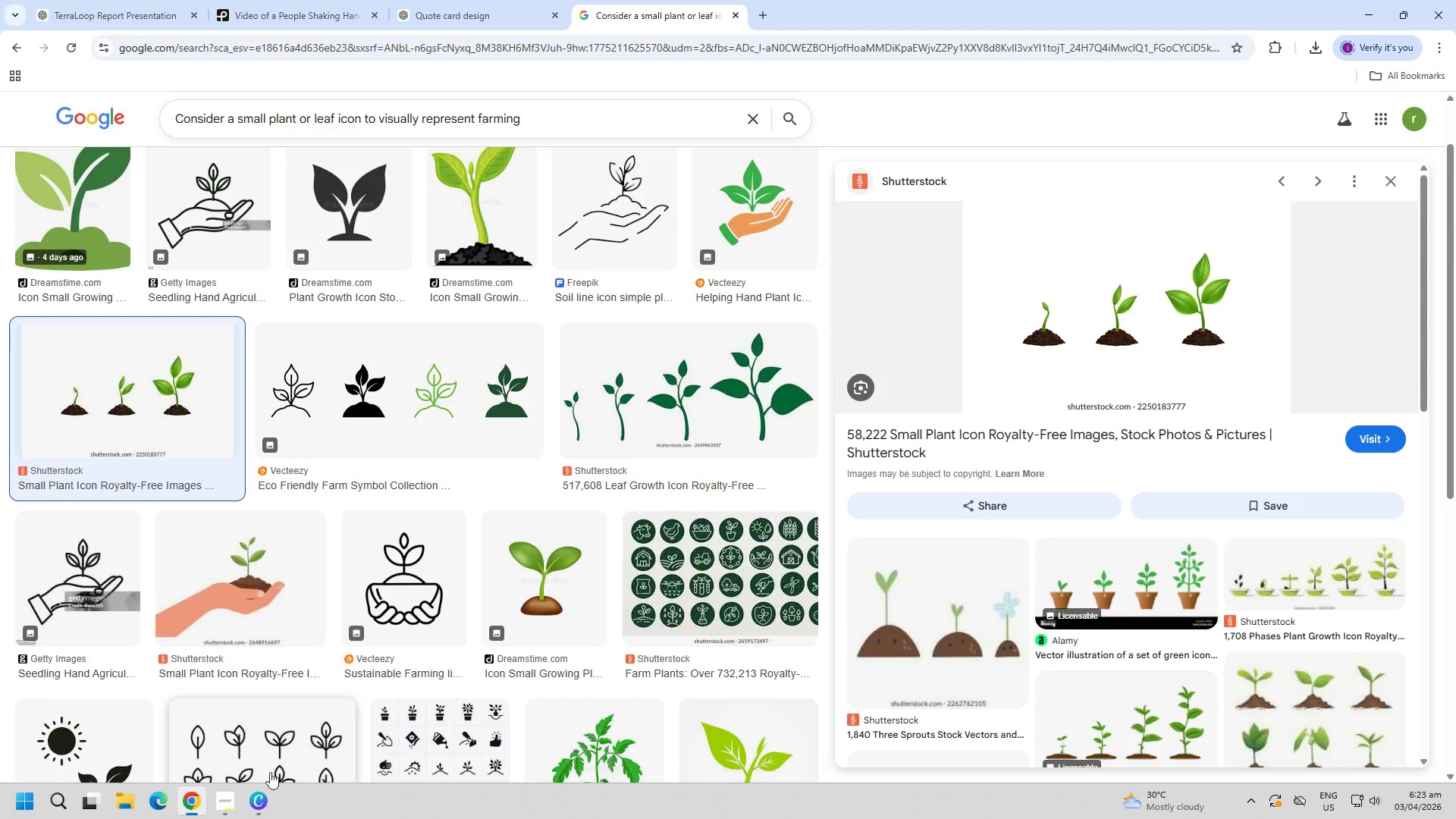 
left_click([261, 802])
 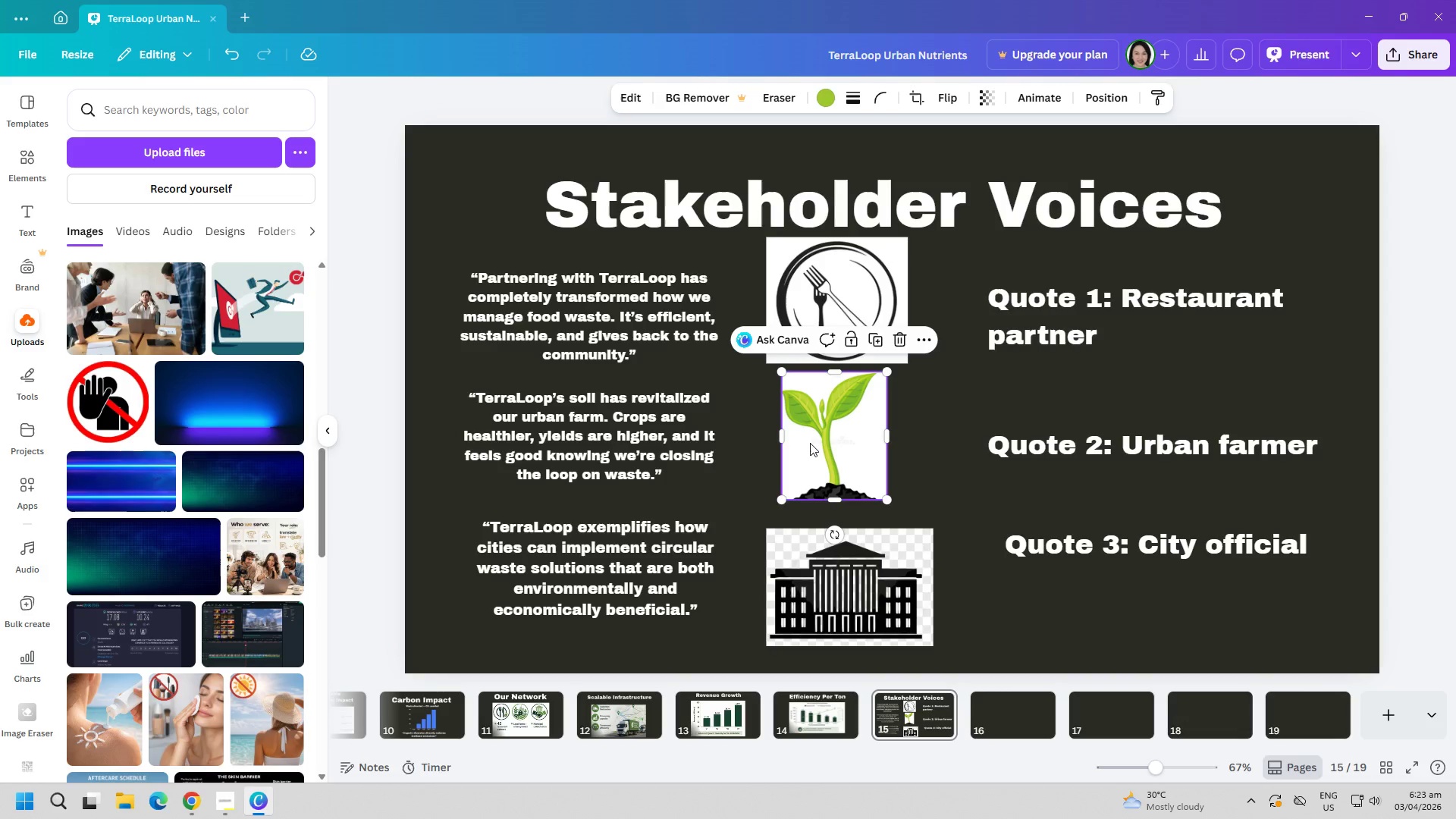 
key(Delete)
 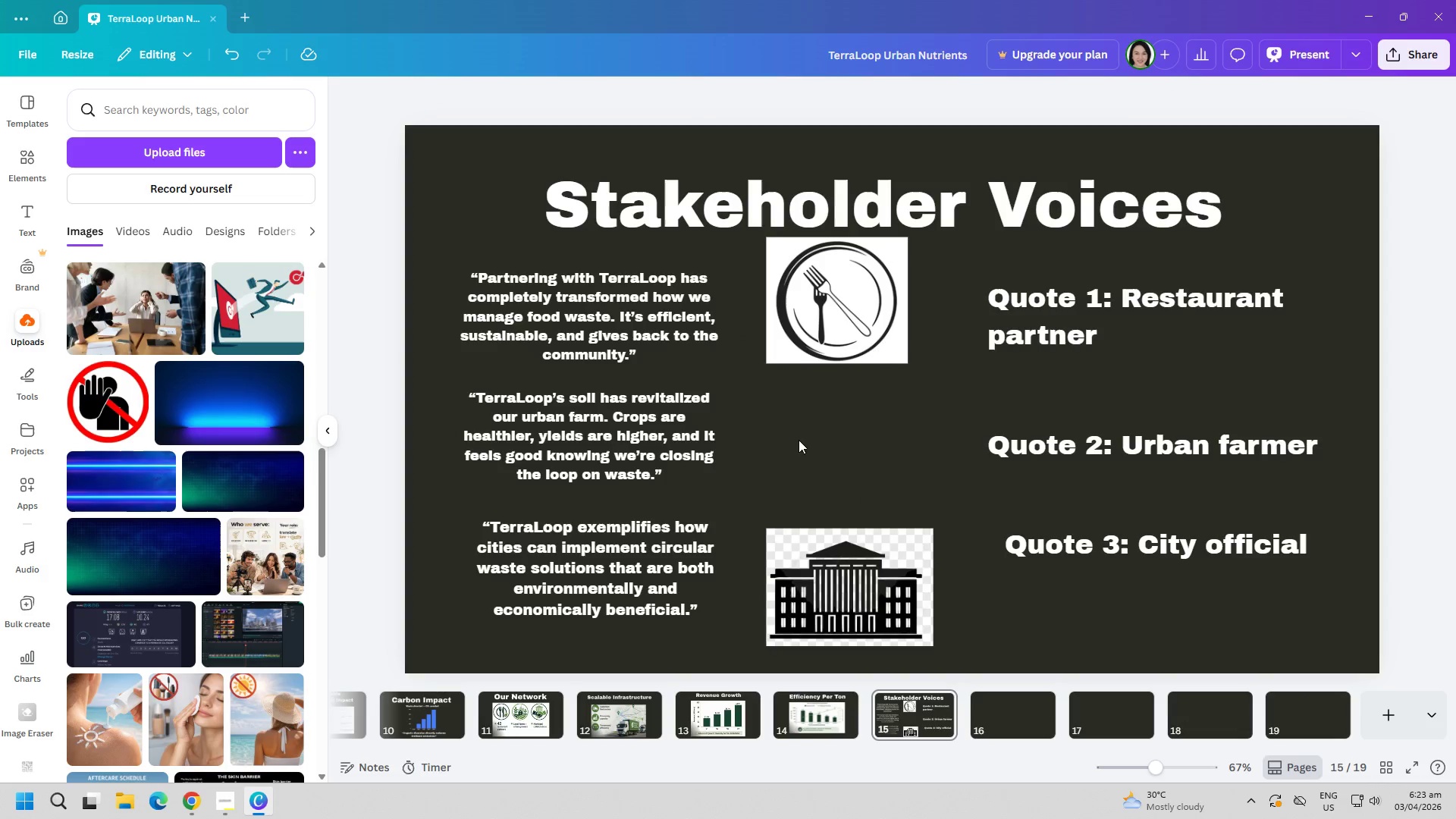 
left_click([799, 440])
 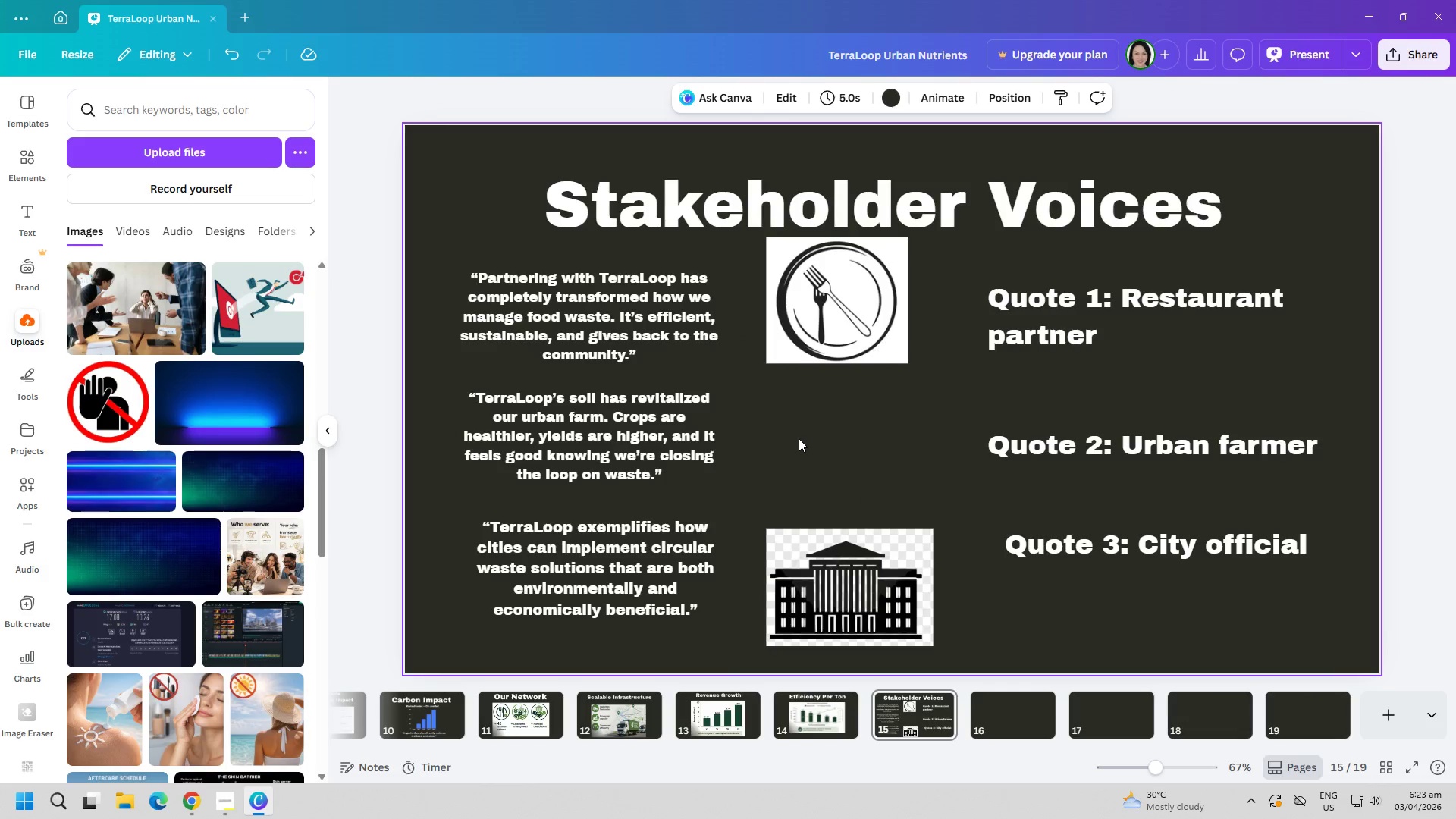 
key(Control+ControlLeft)
 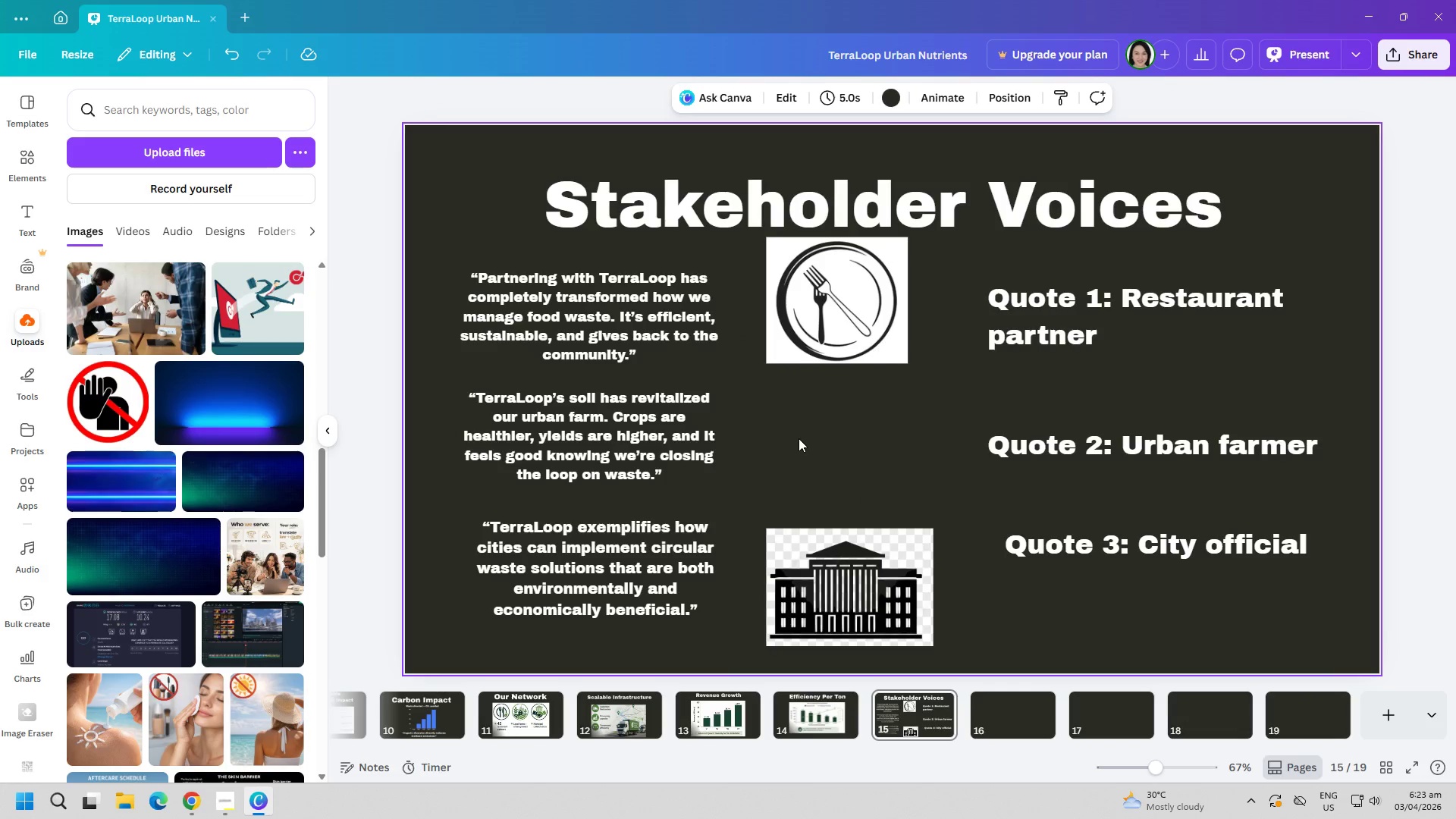 
key(Control+V)
 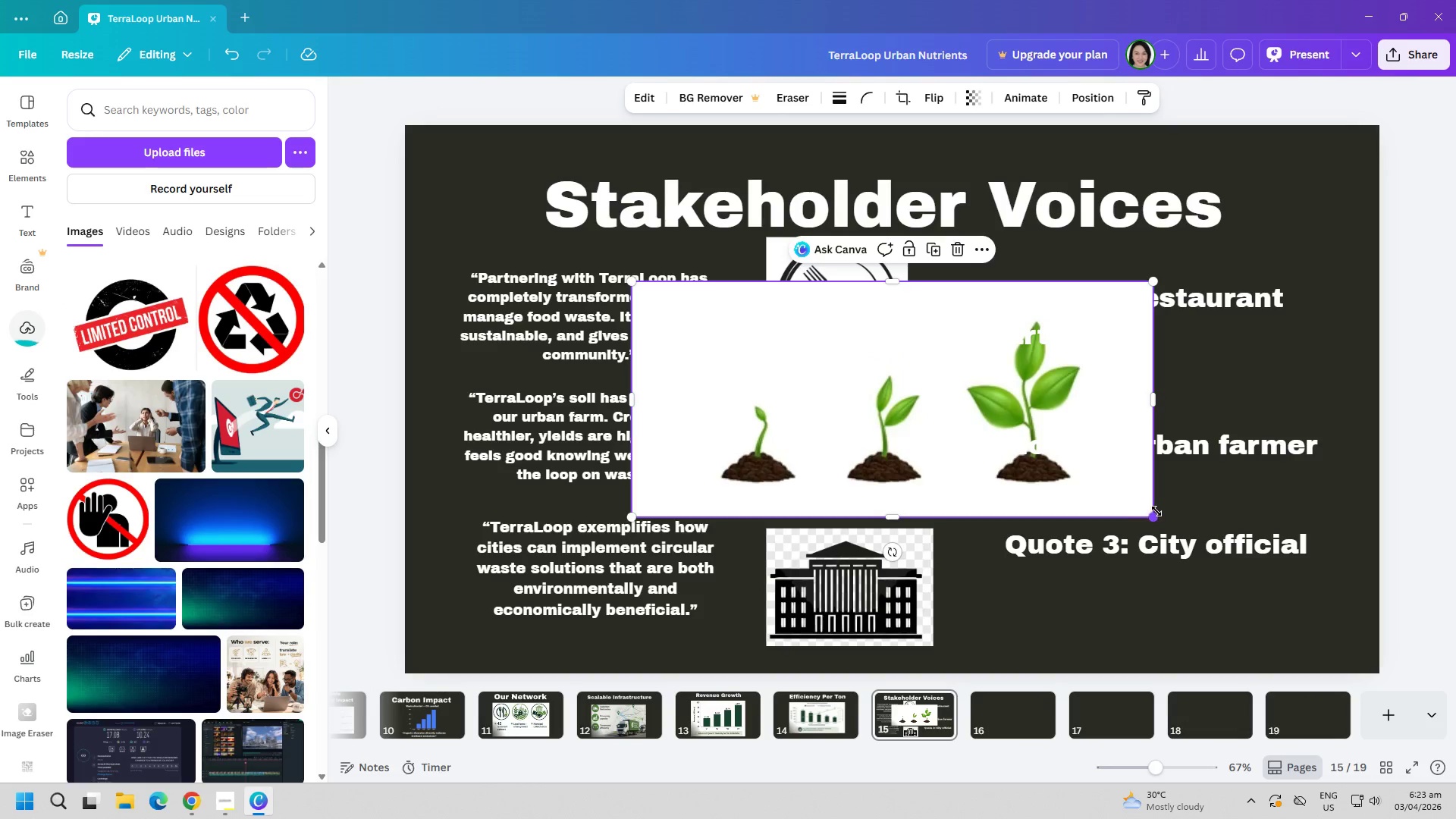 
left_click_drag(start_coordinate=[1147, 519], to_coordinate=[908, 428])
 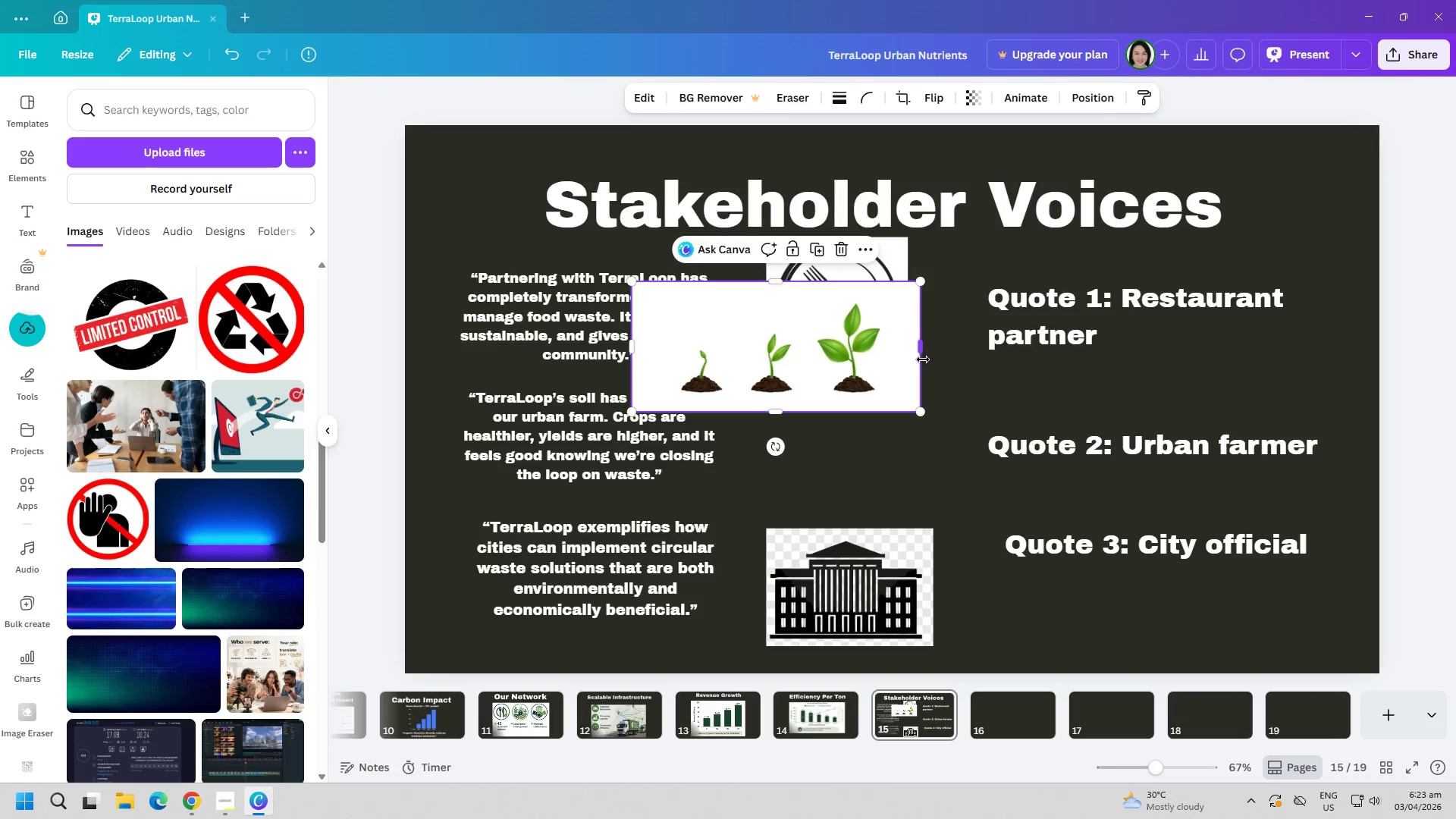 
left_click_drag(start_coordinate=[921, 356], to_coordinate=[894, 361])
 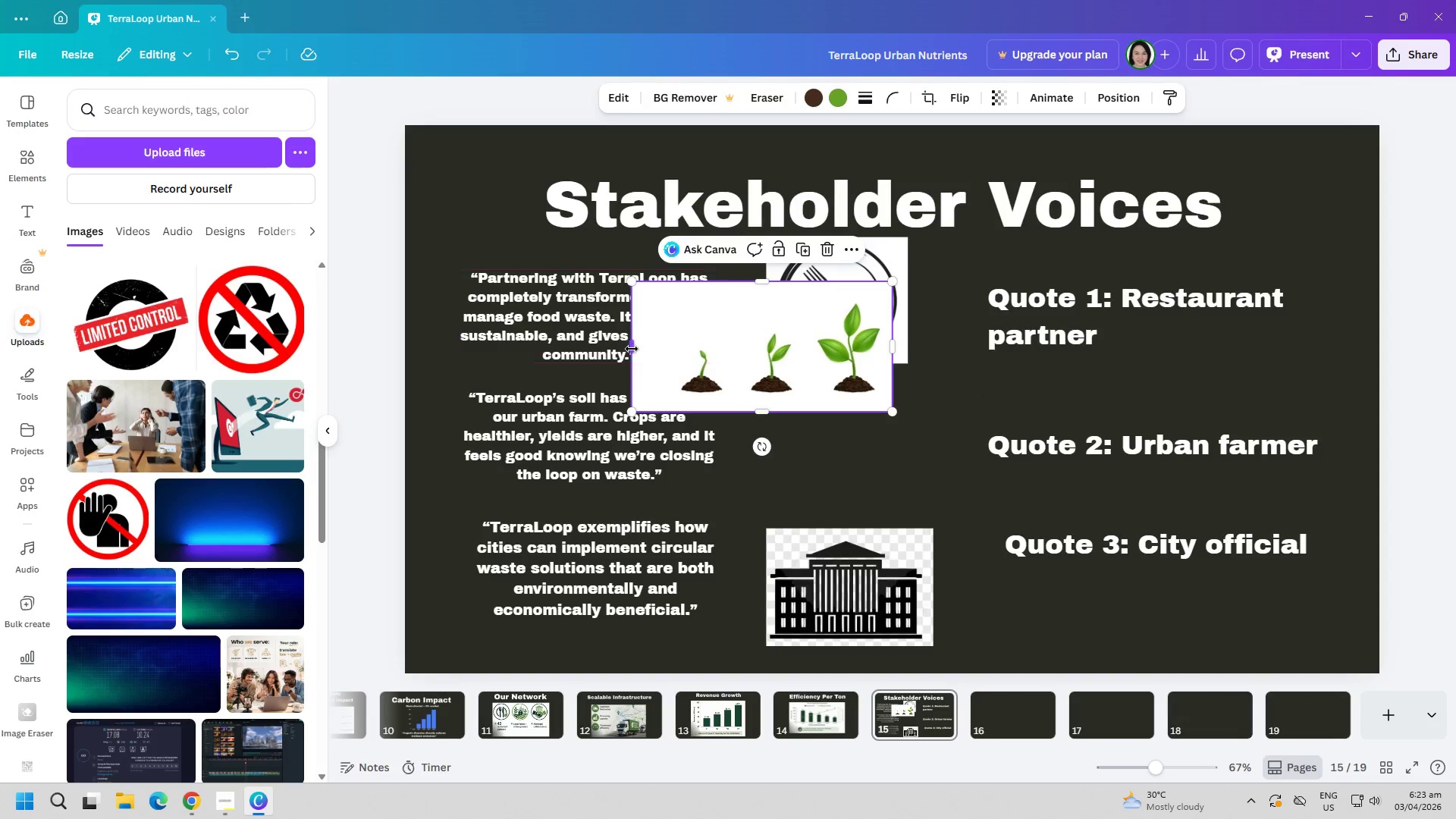 
left_click_drag(start_coordinate=[632, 349], to_coordinate=[660, 354])
 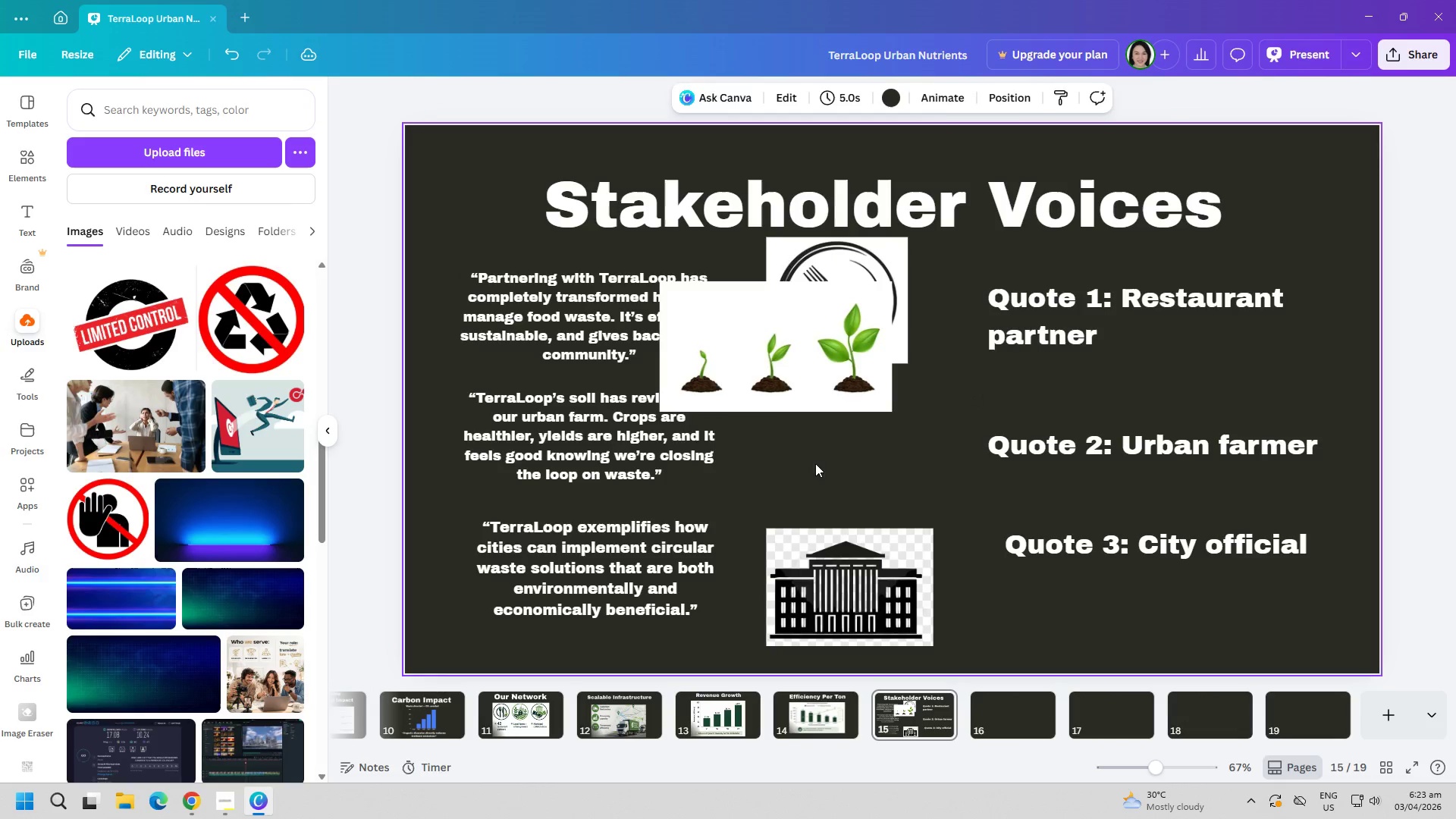 
left_click_drag(start_coordinate=[807, 358], to_coordinate=[873, 451])
 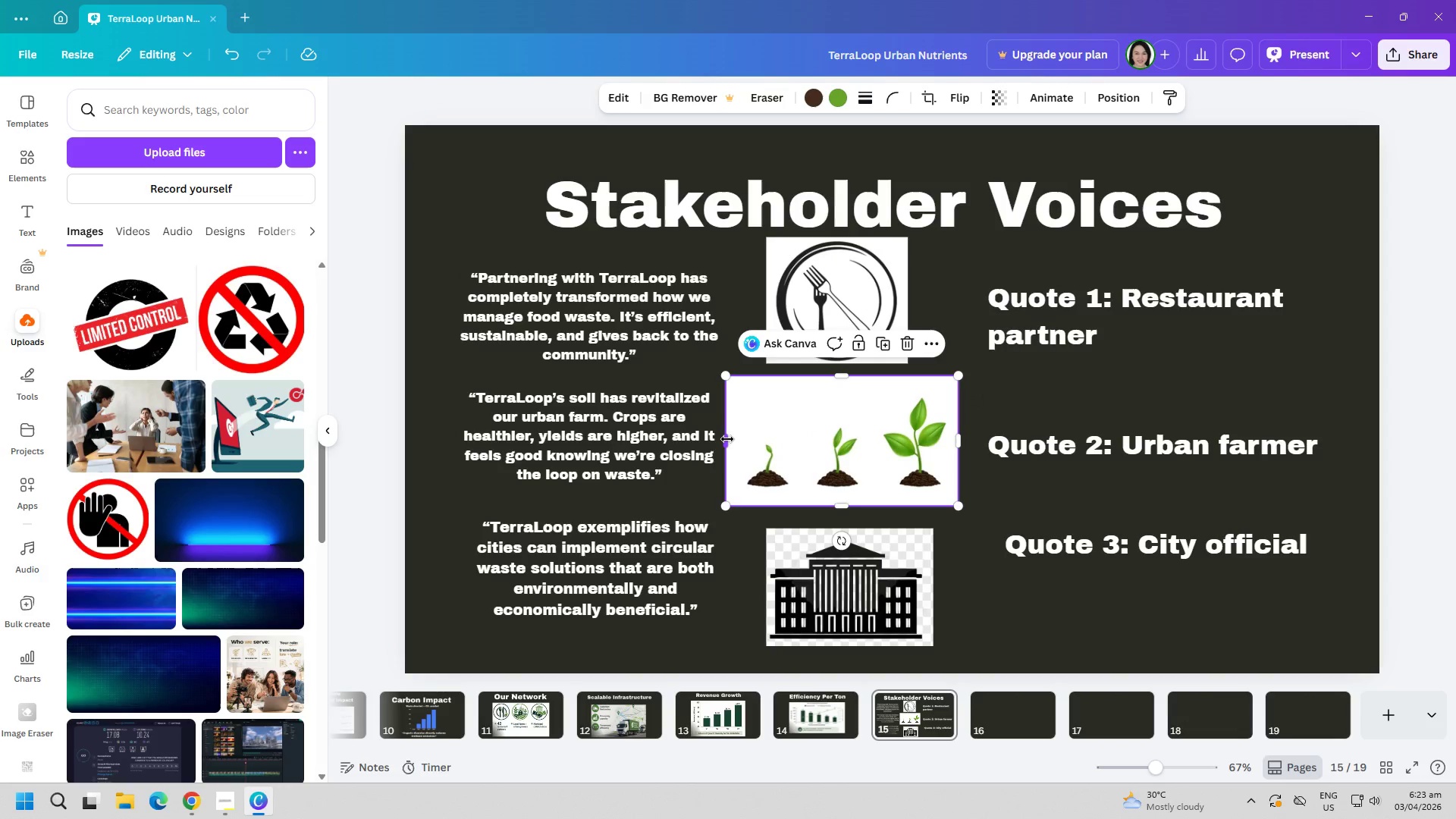 
left_click_drag(start_coordinate=[727, 439], to_coordinate=[745, 441])
 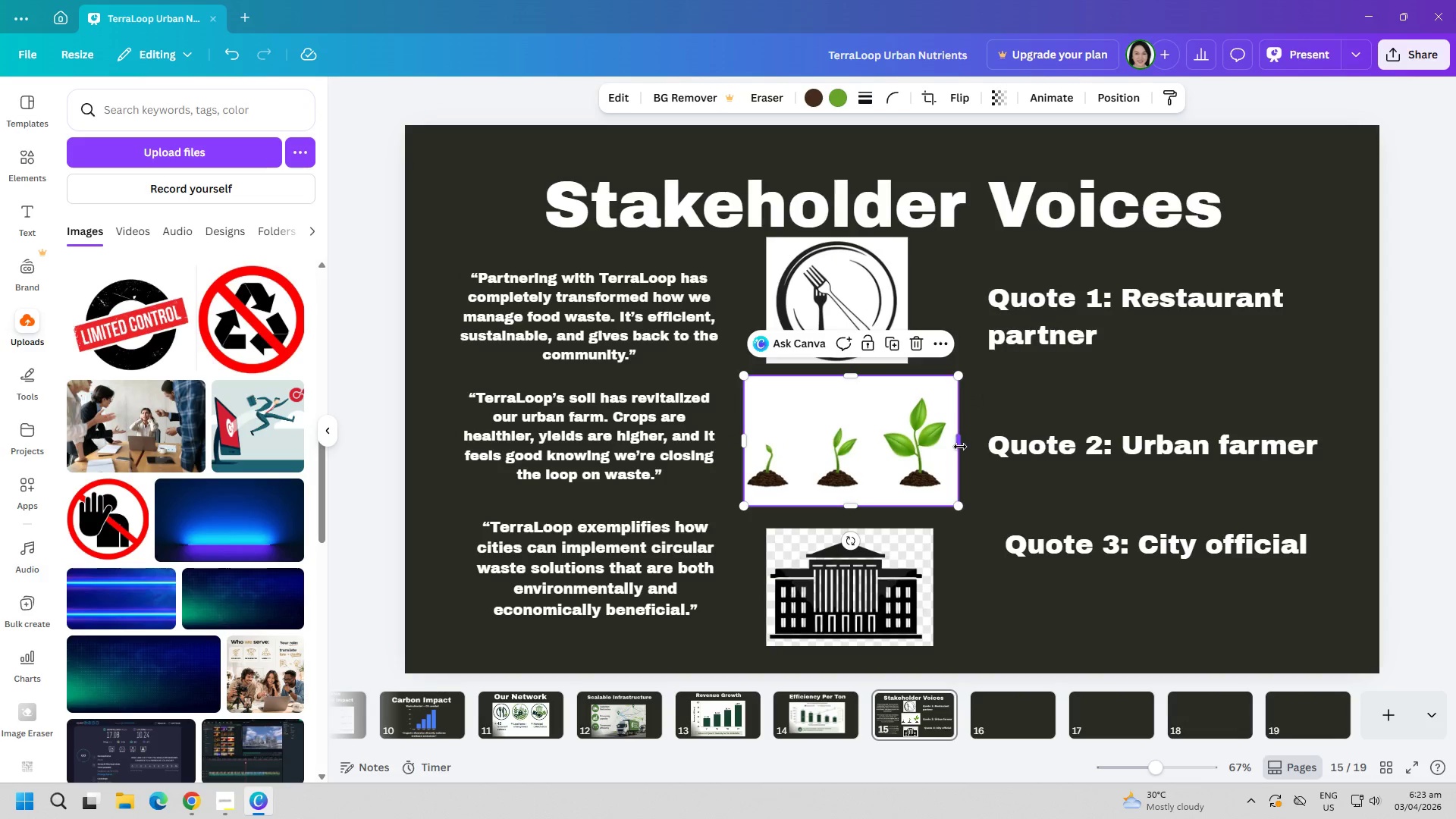 
left_click_drag(start_coordinate=[960, 445], to_coordinate=[946, 443])
 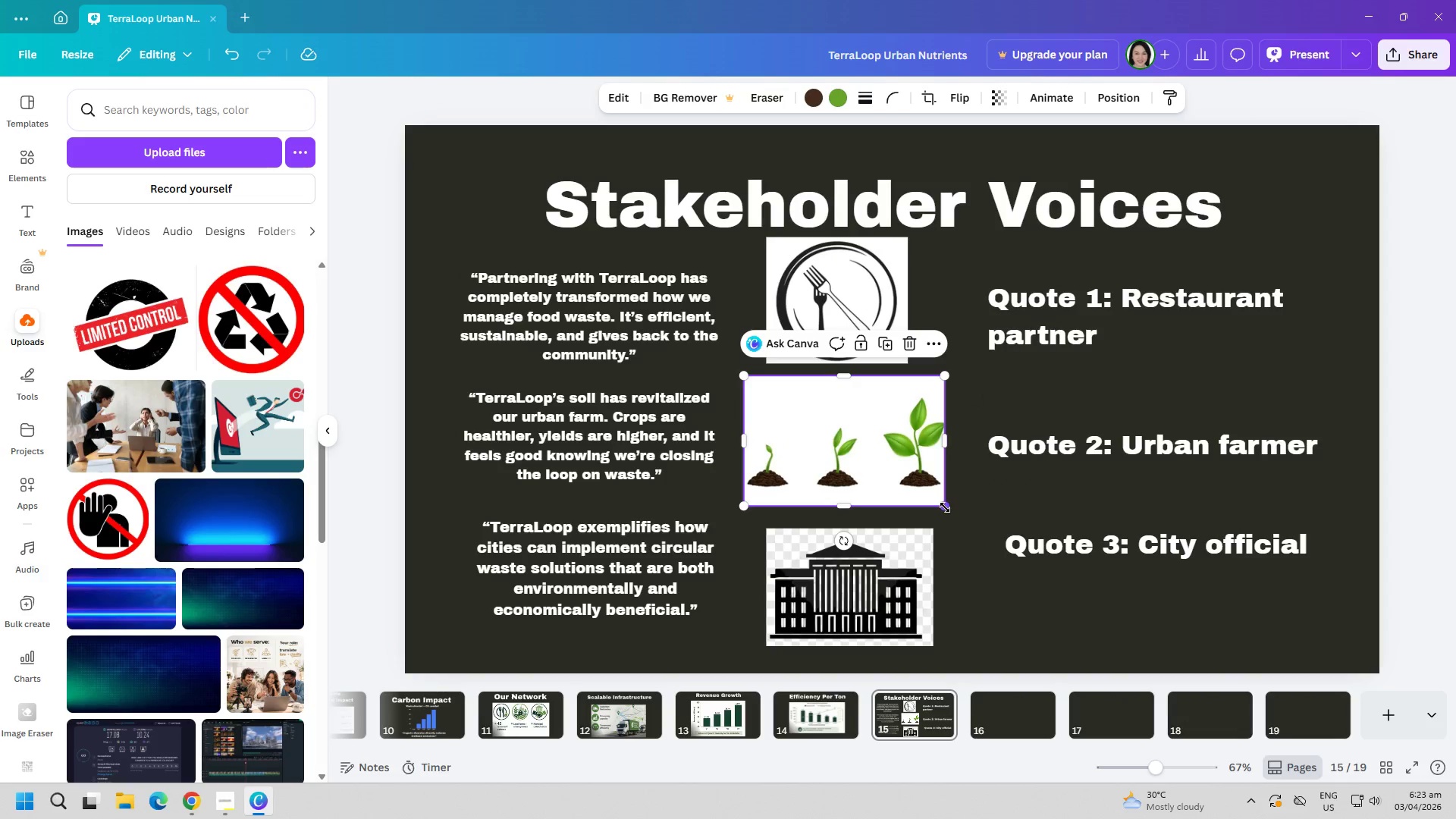 
left_click_drag(start_coordinate=[945, 507], to_coordinate=[932, 501])
 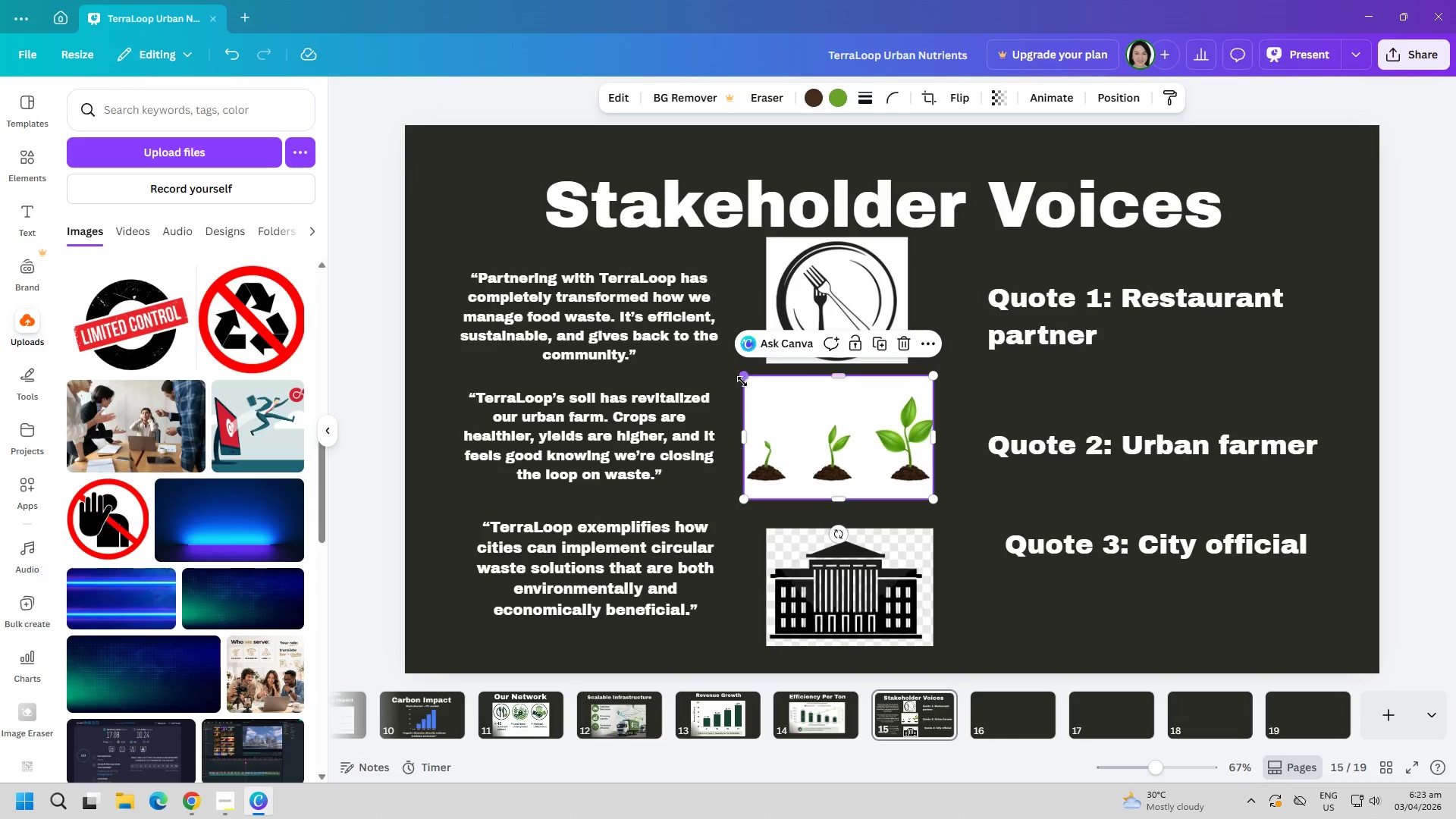 
left_click_drag(start_coordinate=[747, 378], to_coordinate=[770, 395])
 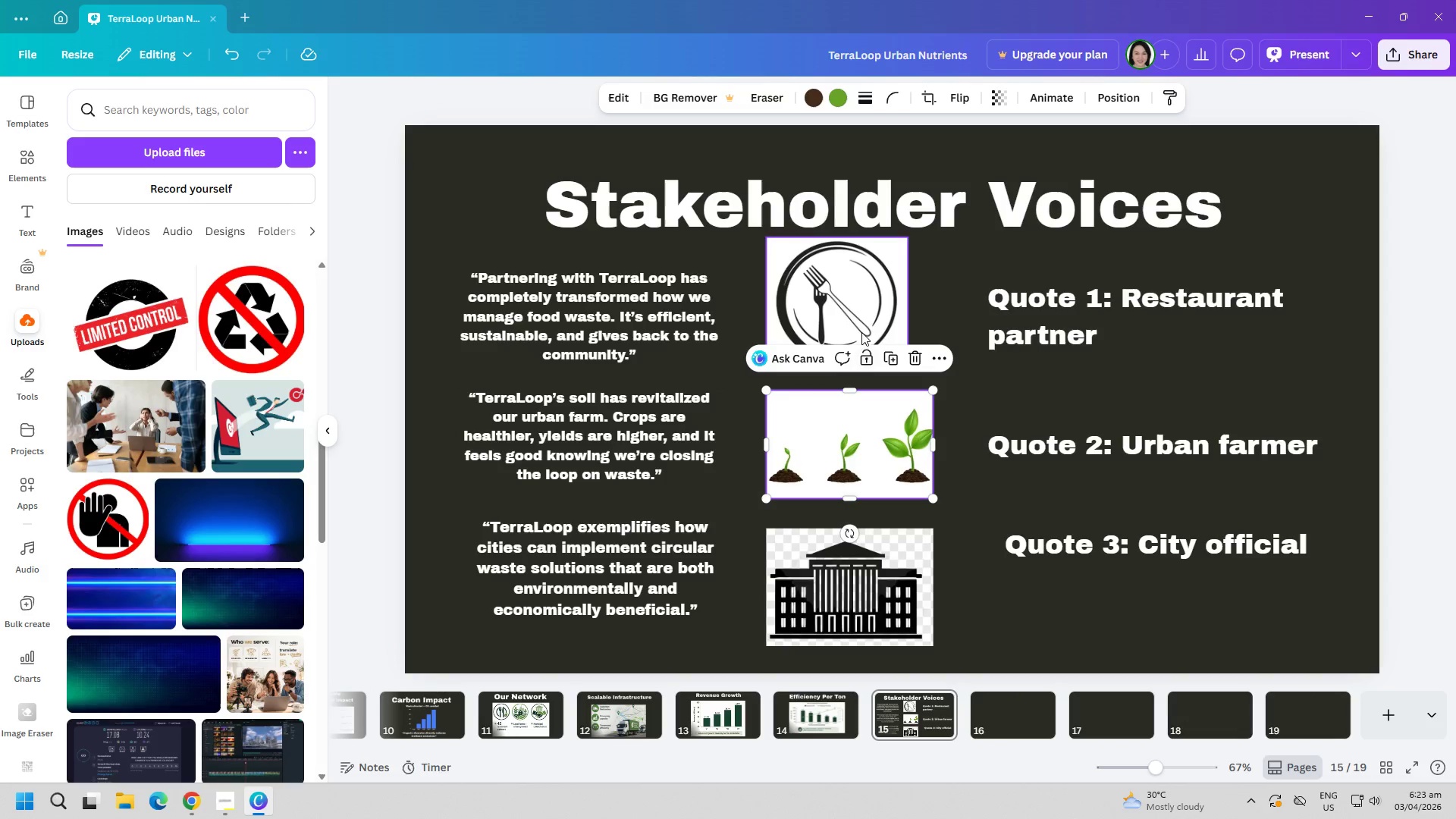 
left_click([858, 297])
 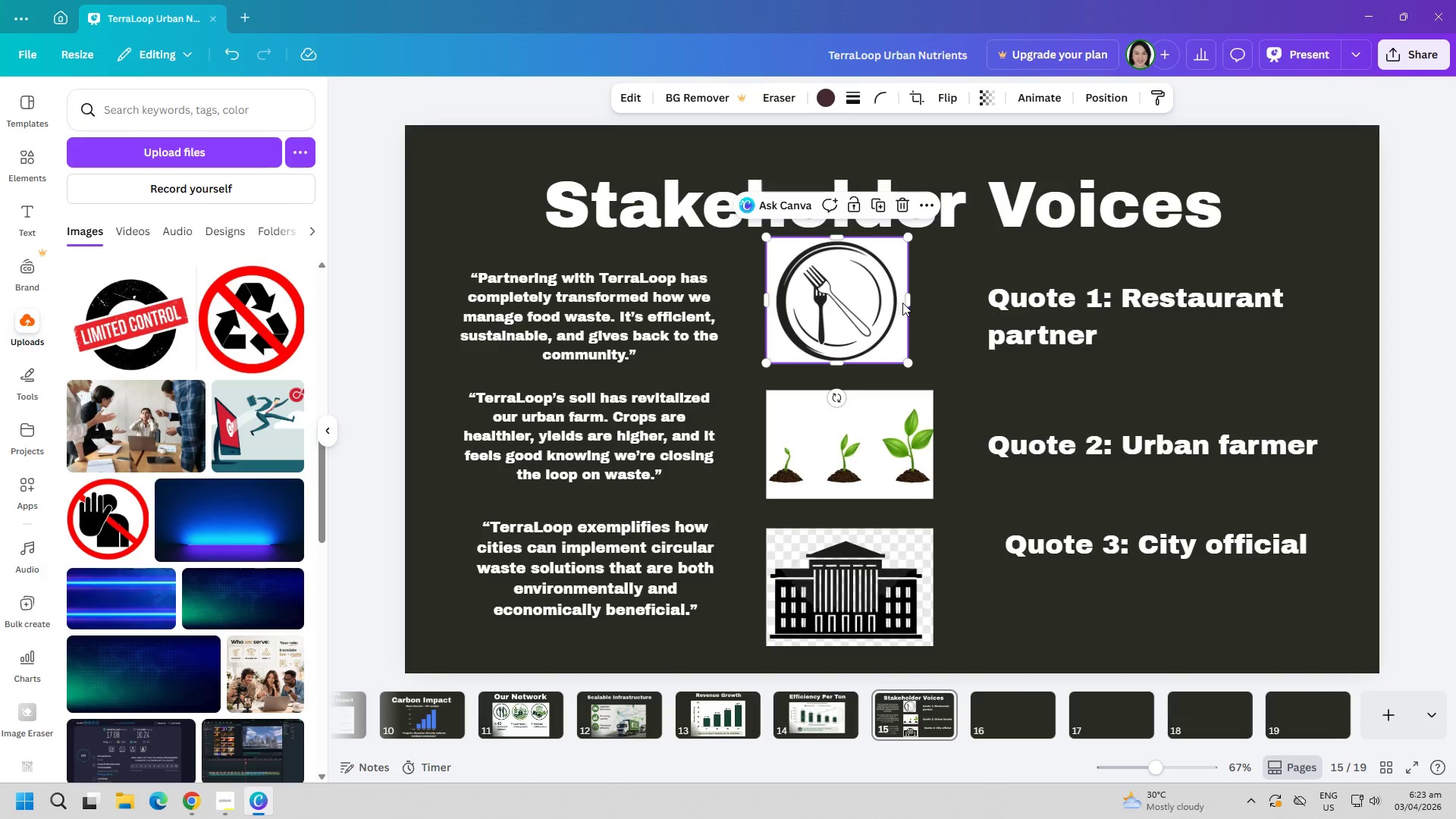 
left_click_drag(start_coordinate=[907, 303], to_coordinate=[918, 304])
 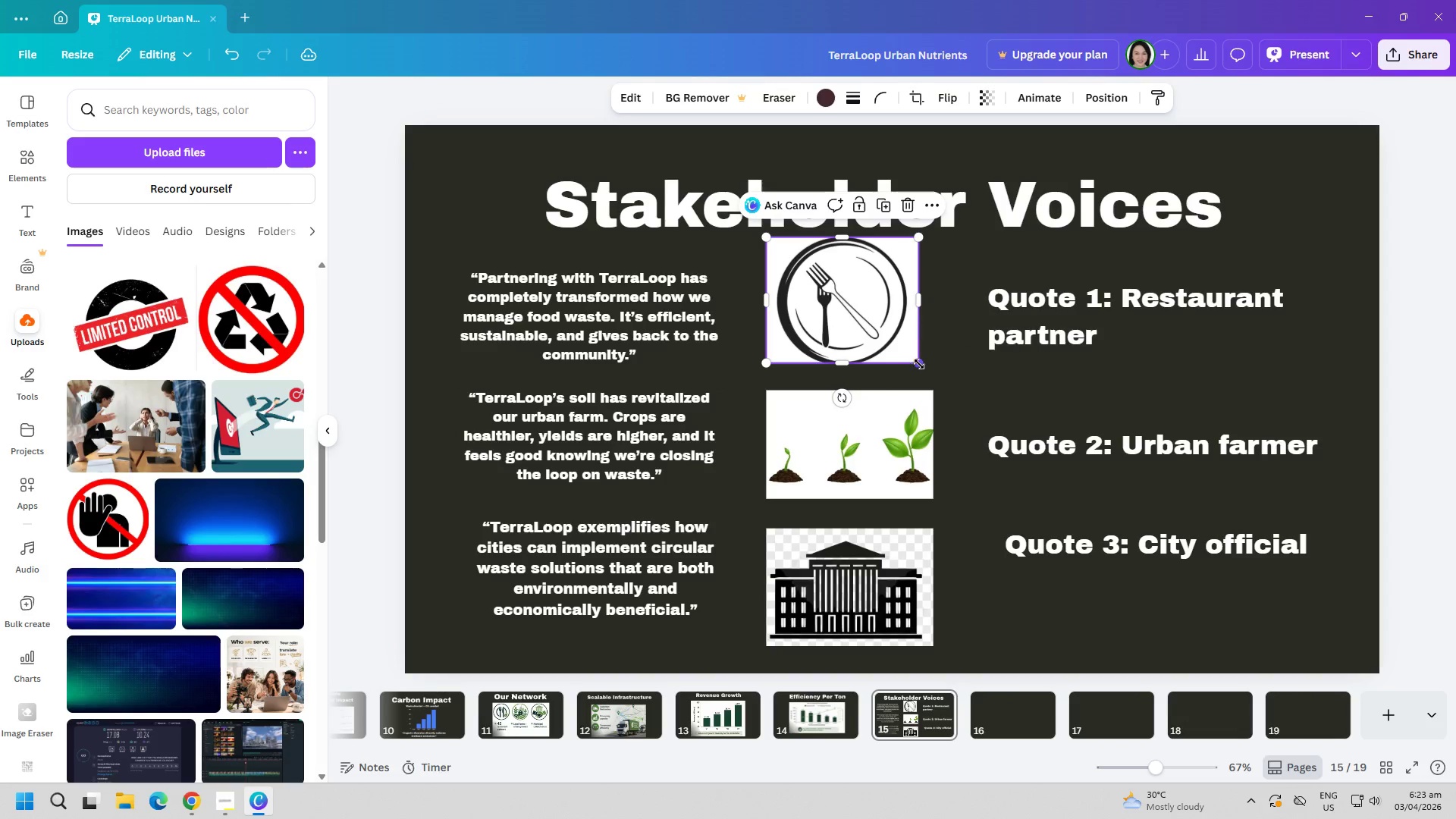 
left_click_drag(start_coordinate=[919, 364], to_coordinate=[933, 369])
 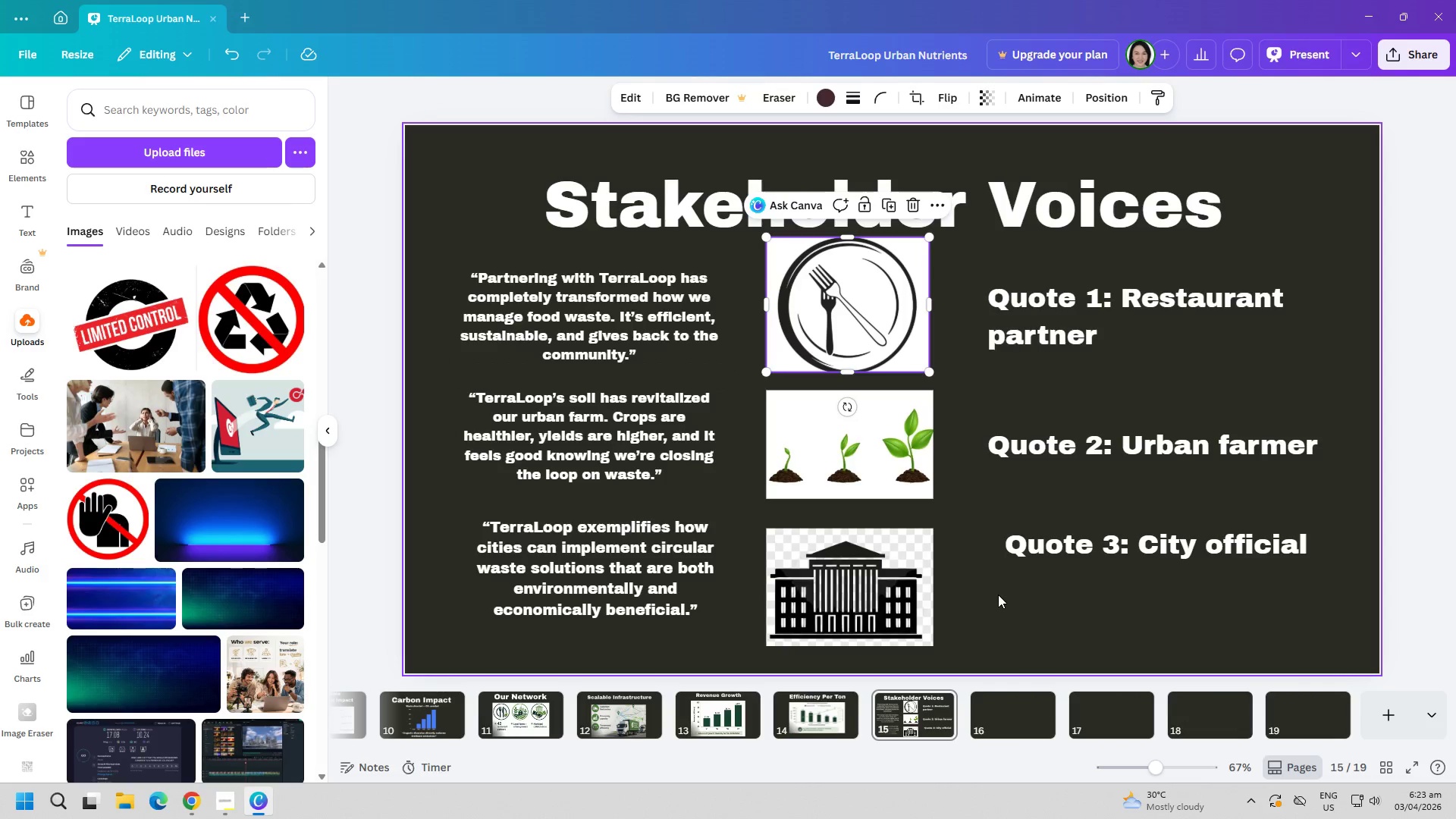 
left_click([998, 596])
 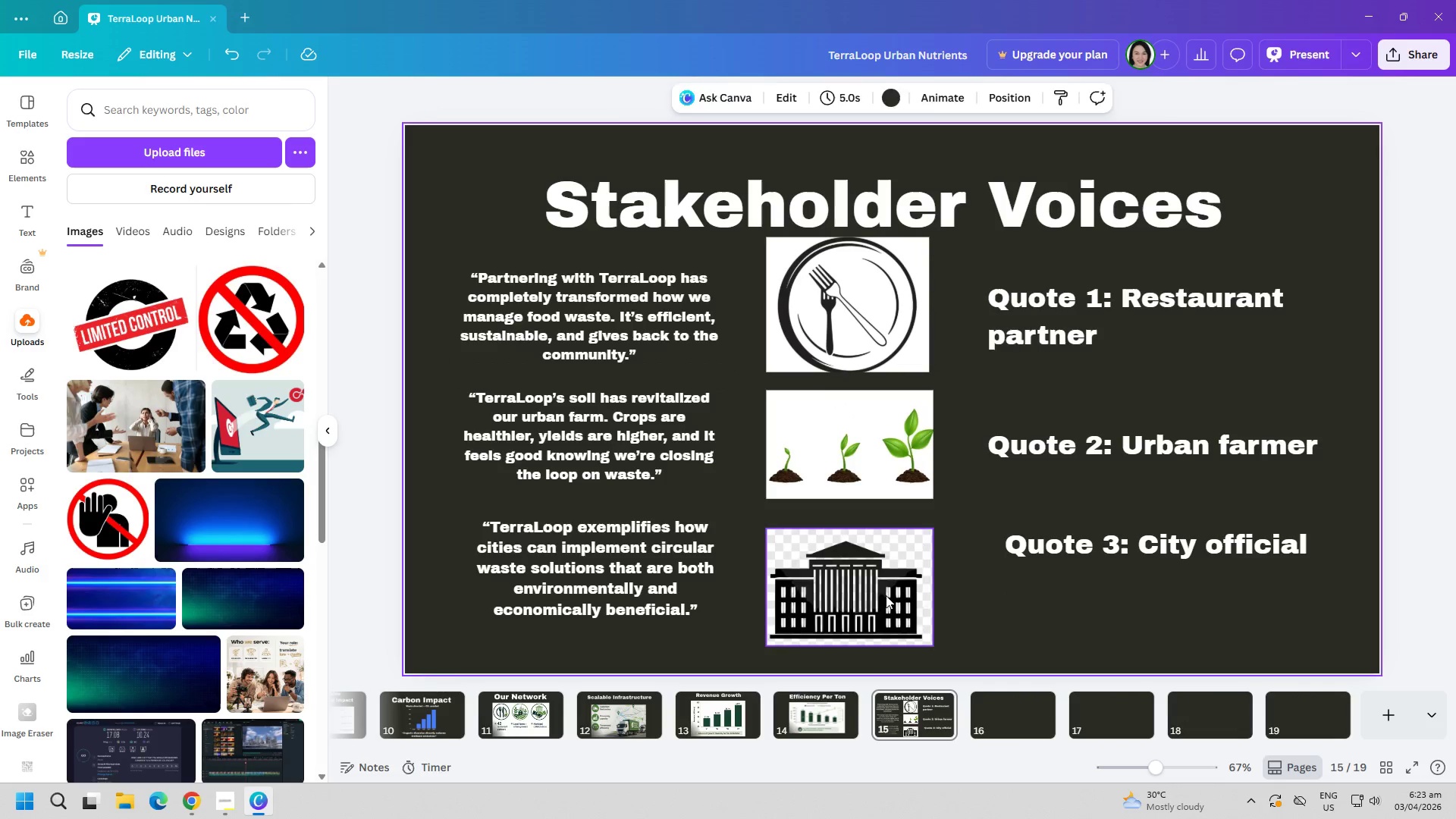 
left_click_drag(start_coordinate=[886, 595], to_coordinate=[886, 589])
 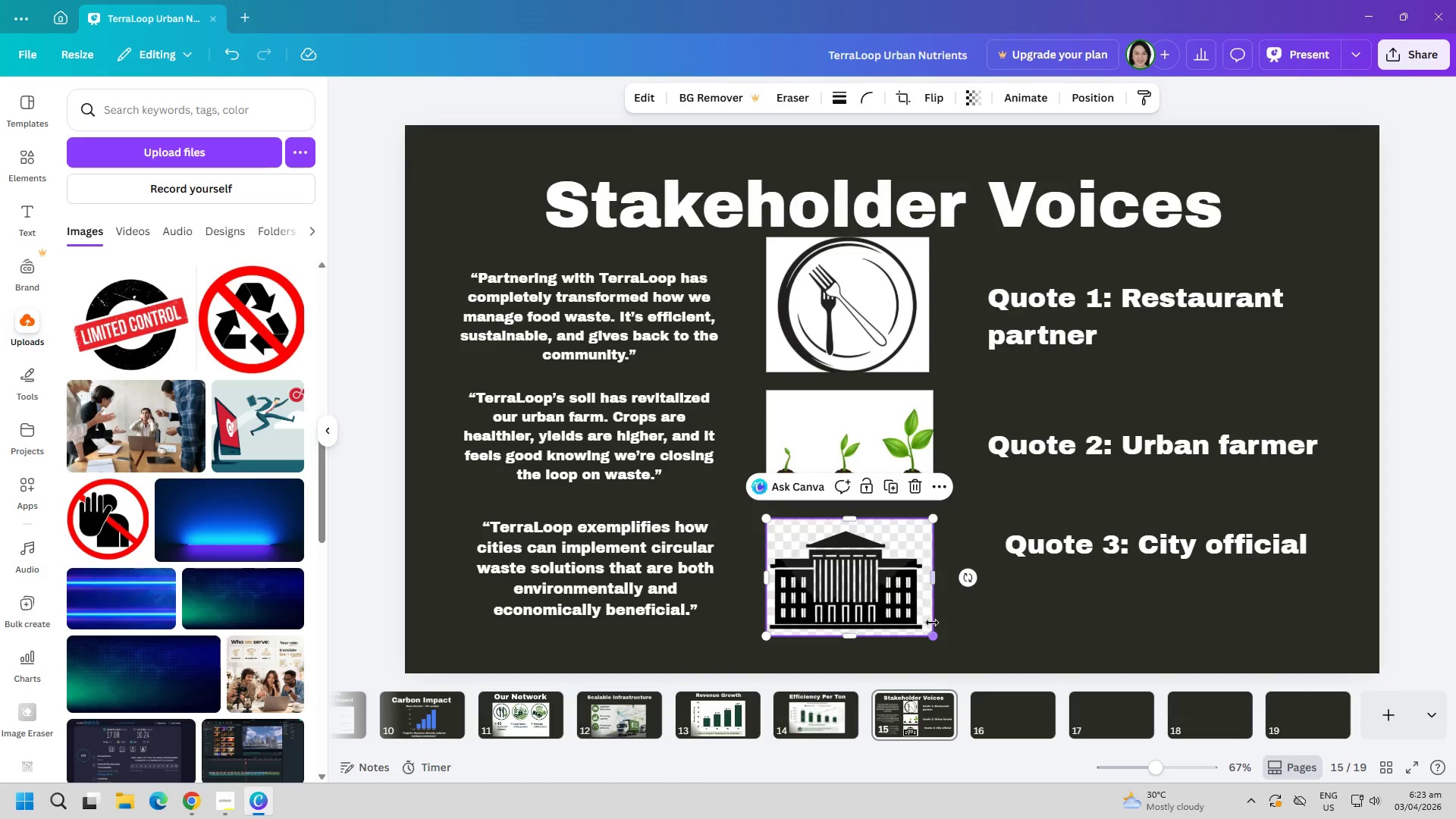 
left_click([915, 426])
 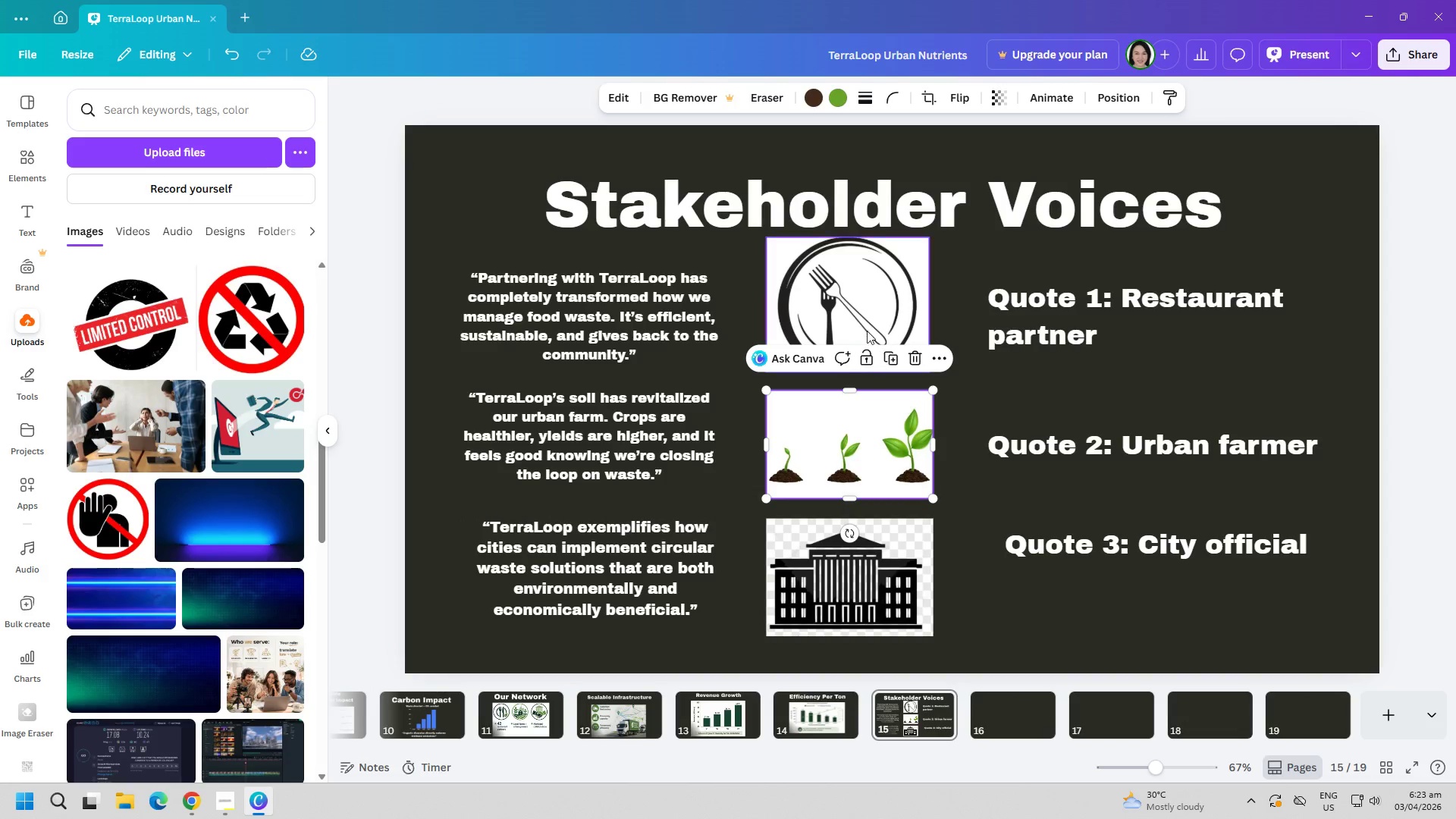 
left_click([861, 306])
 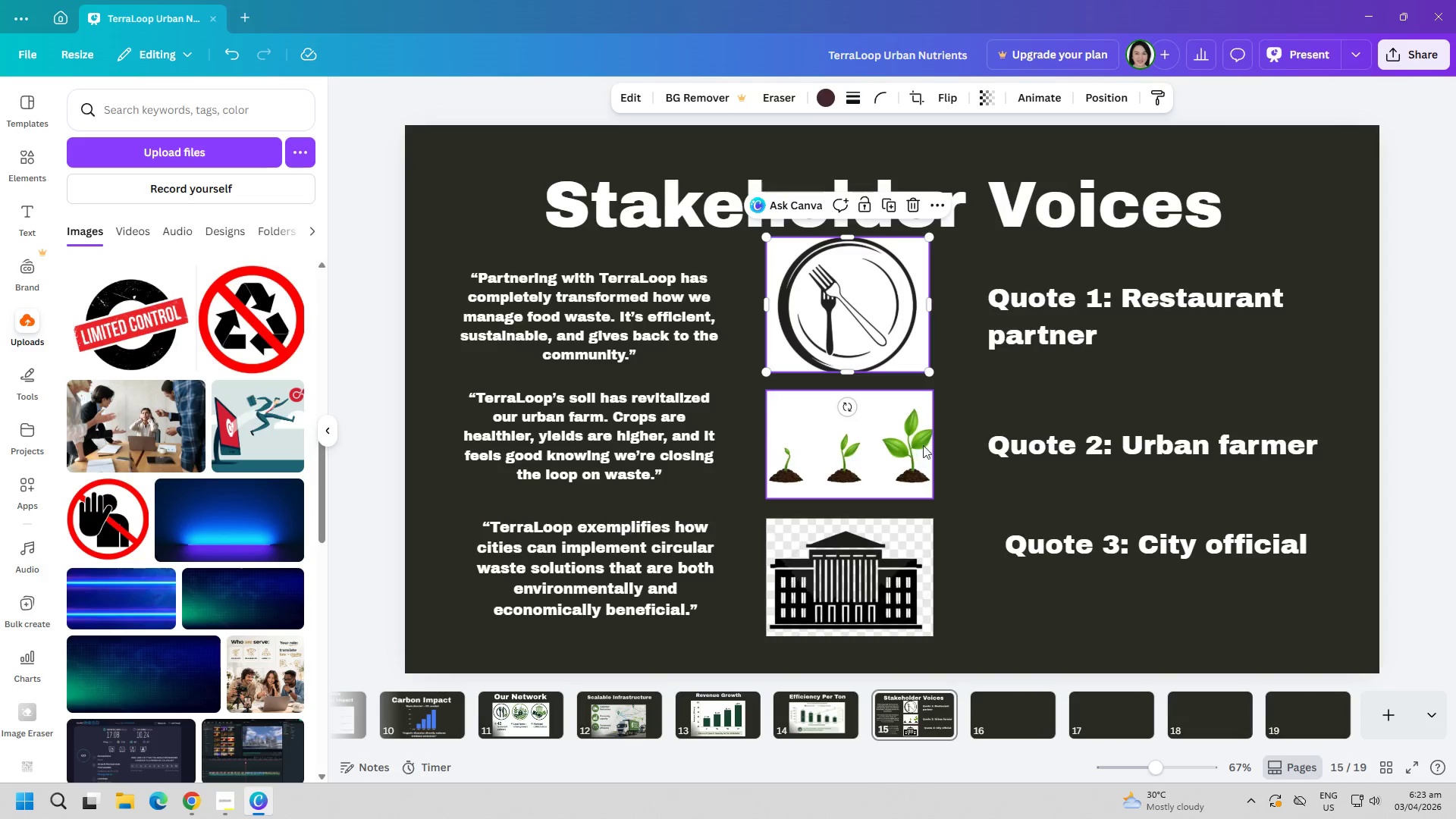 
left_click([898, 435])
 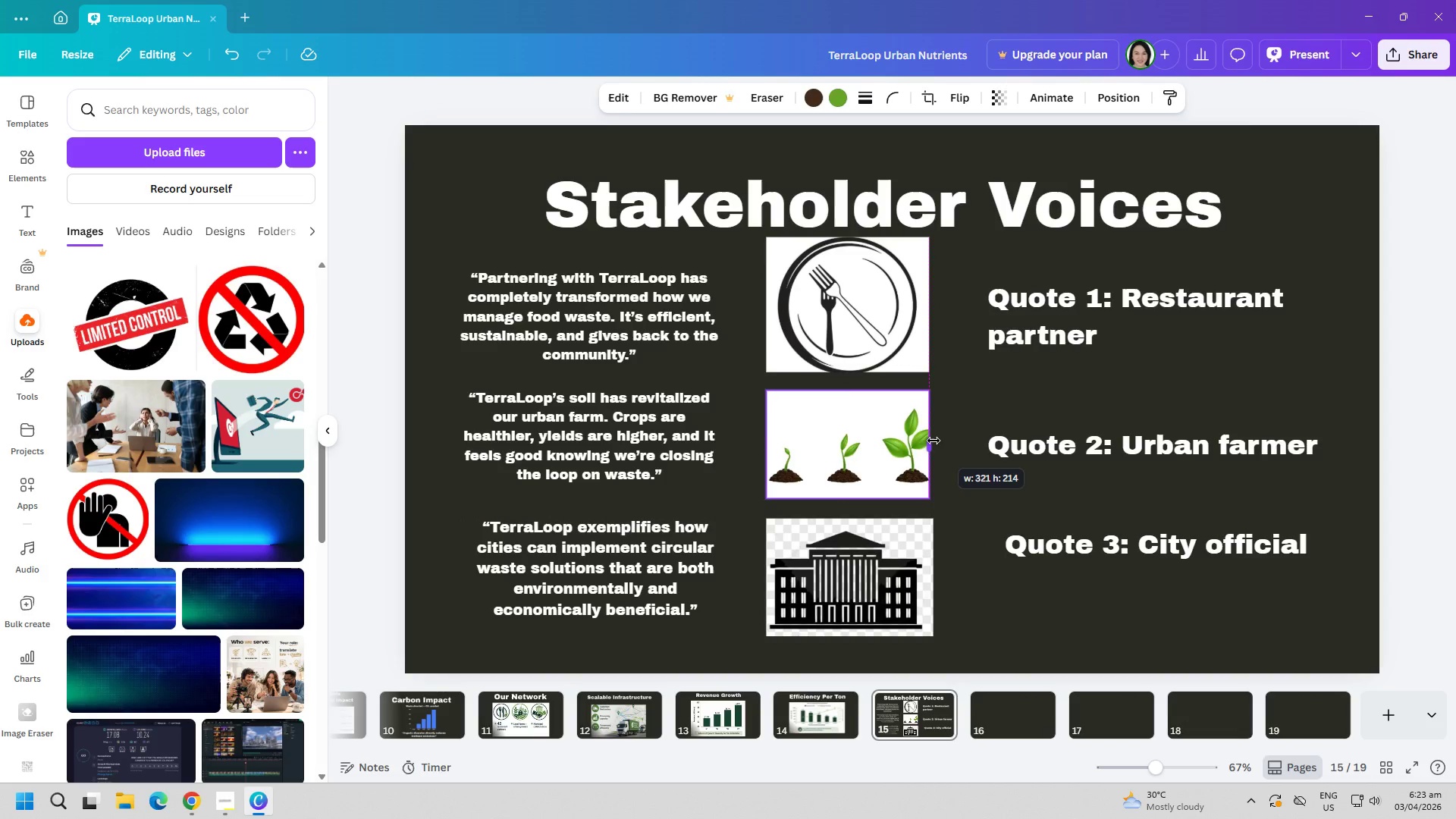 
left_click([909, 579])
 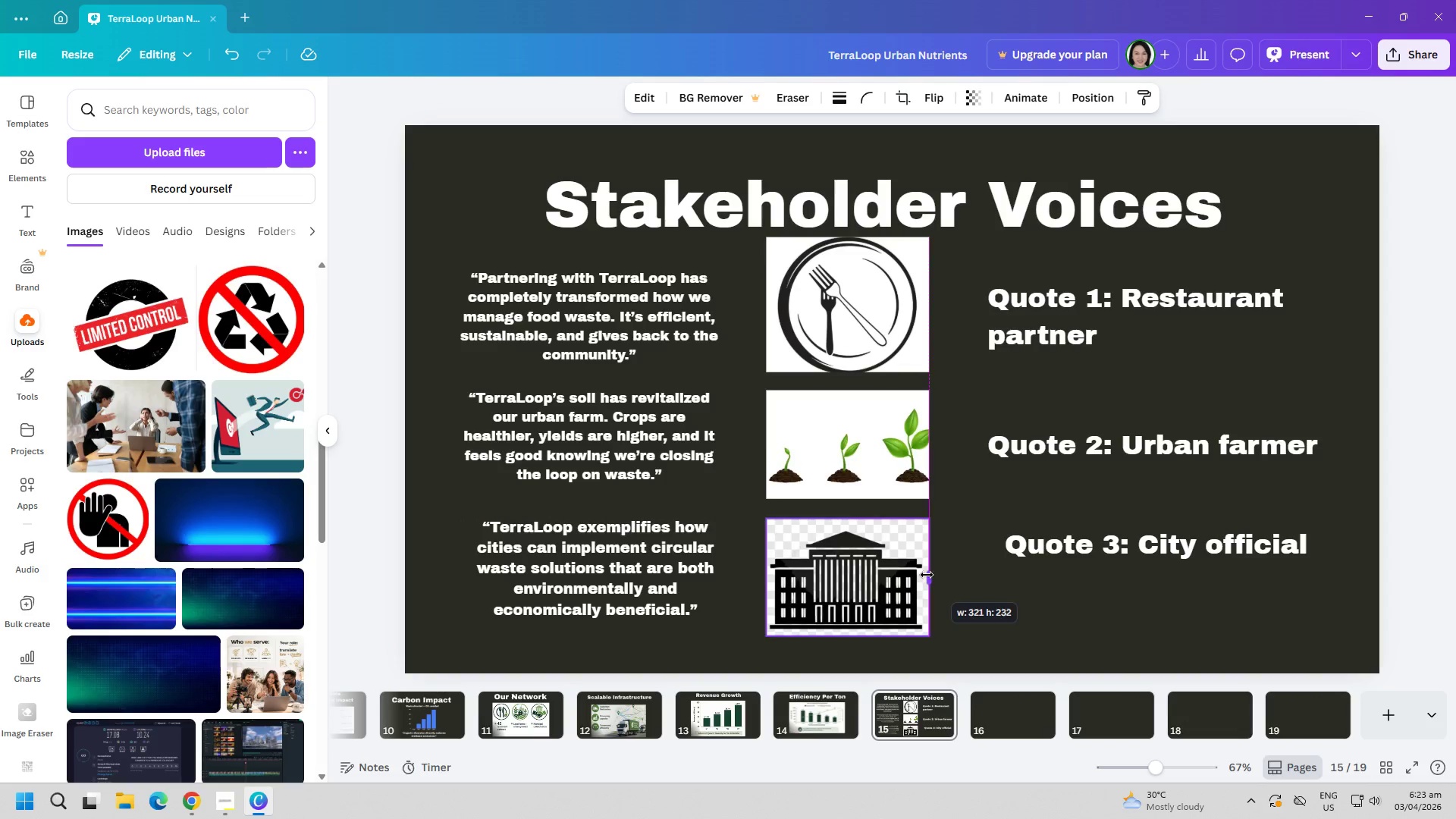 
left_click([734, 570])
 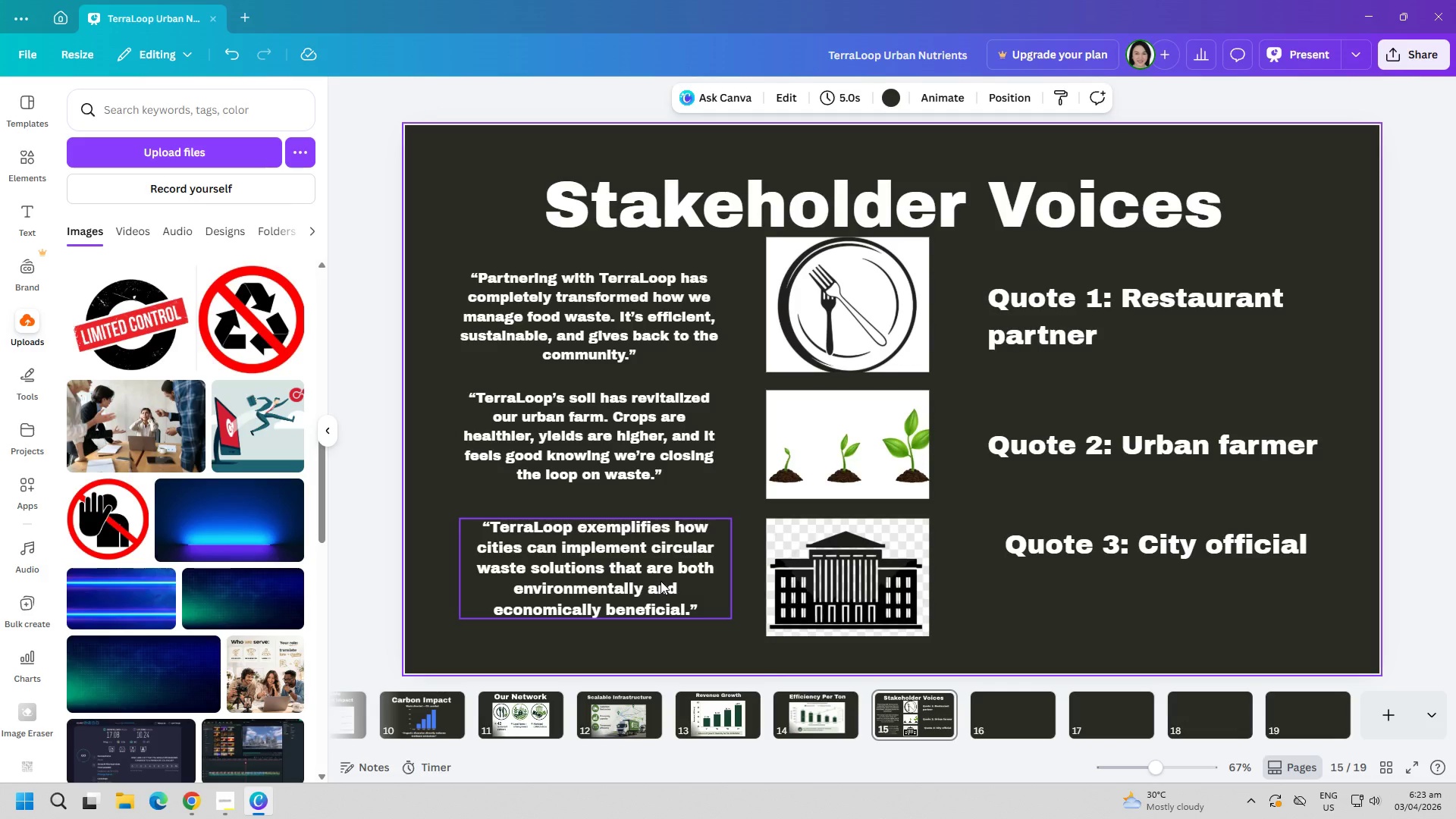 
wait(5.75)
 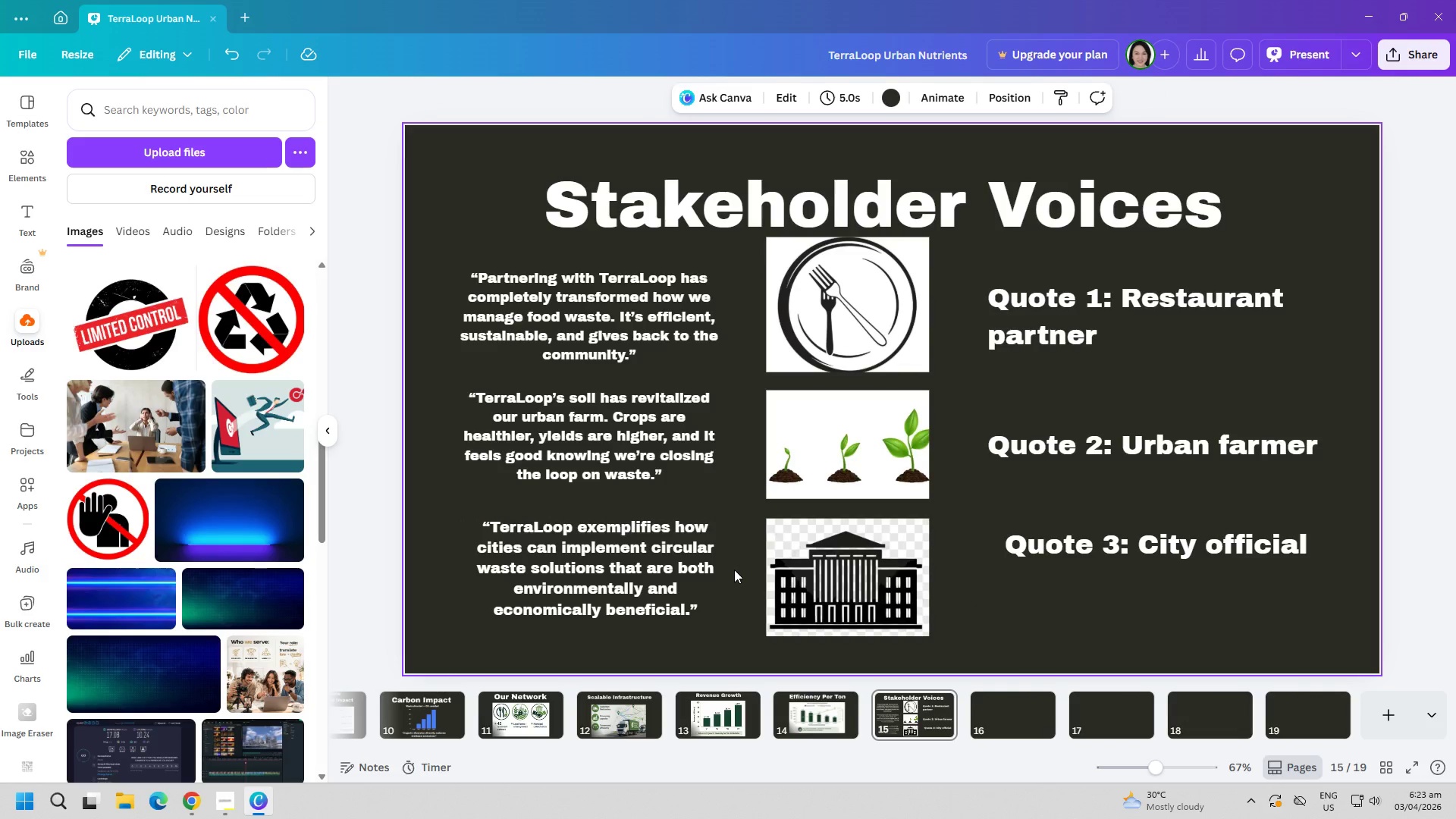 
left_click([1042, 617])
 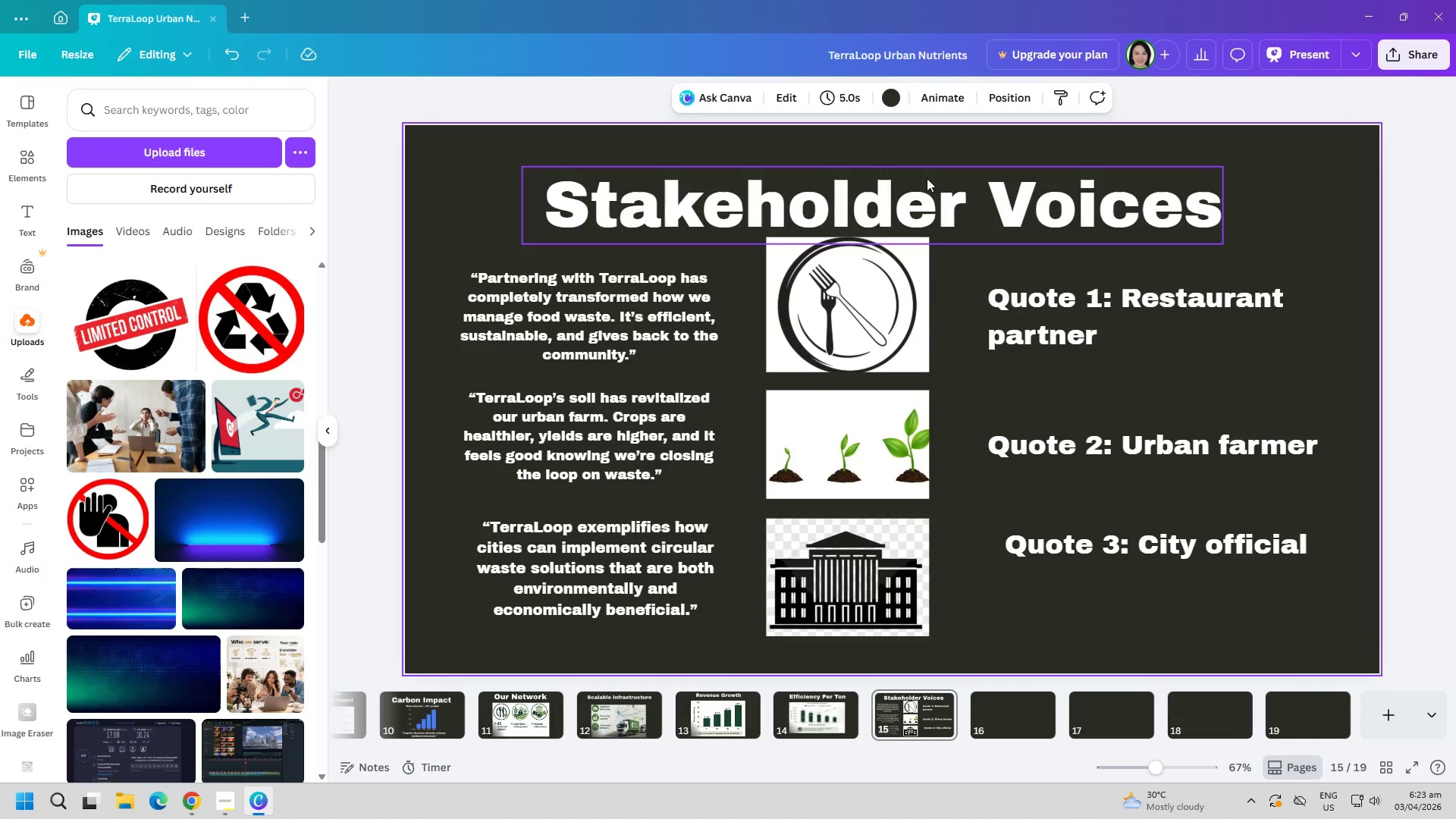 
left_click_drag(start_coordinate=[894, 195], to_coordinate=[893, 170])
 